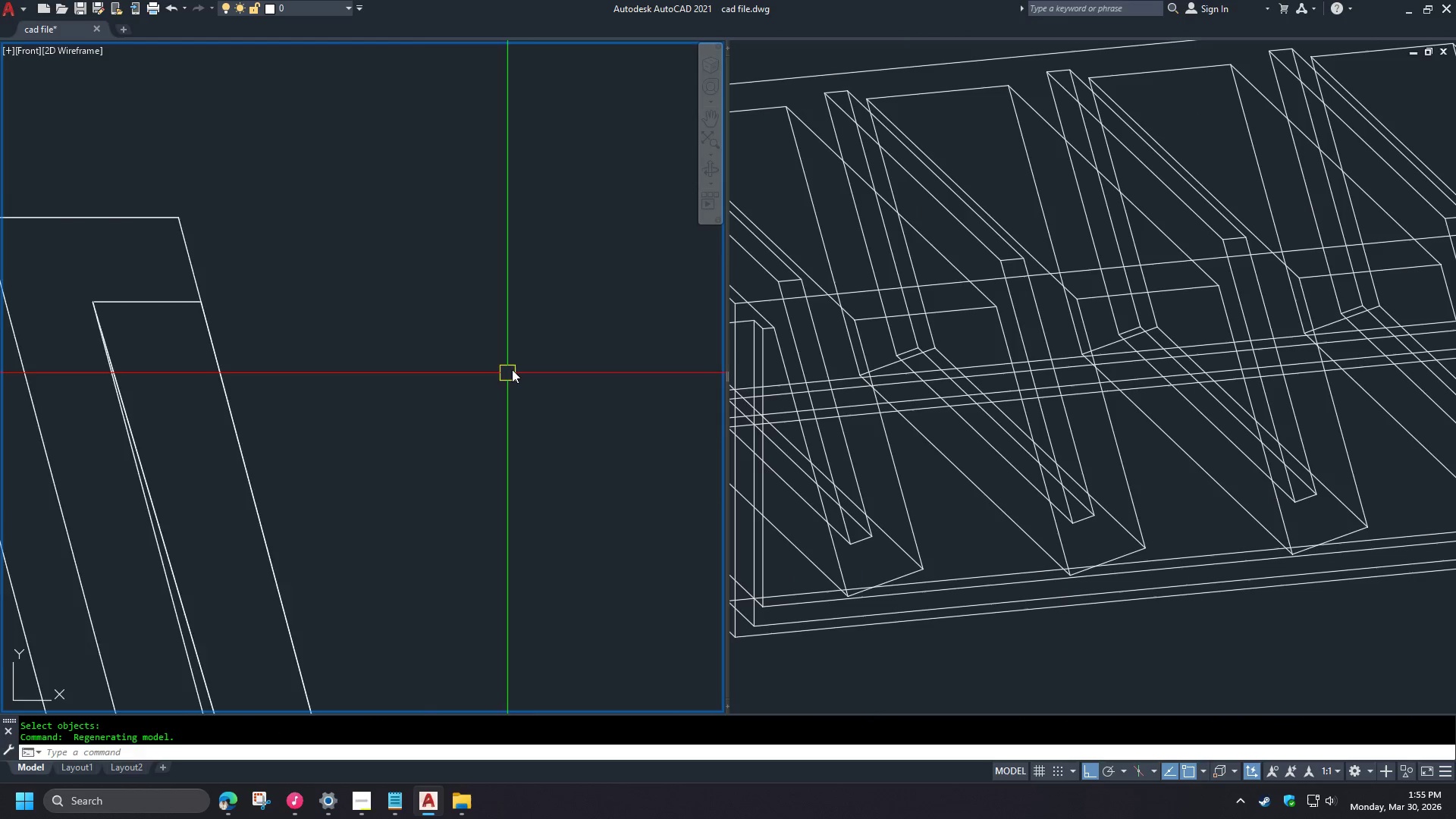 
scroll: coordinate [917, 602], scroll_direction: up, amount: 3.0
 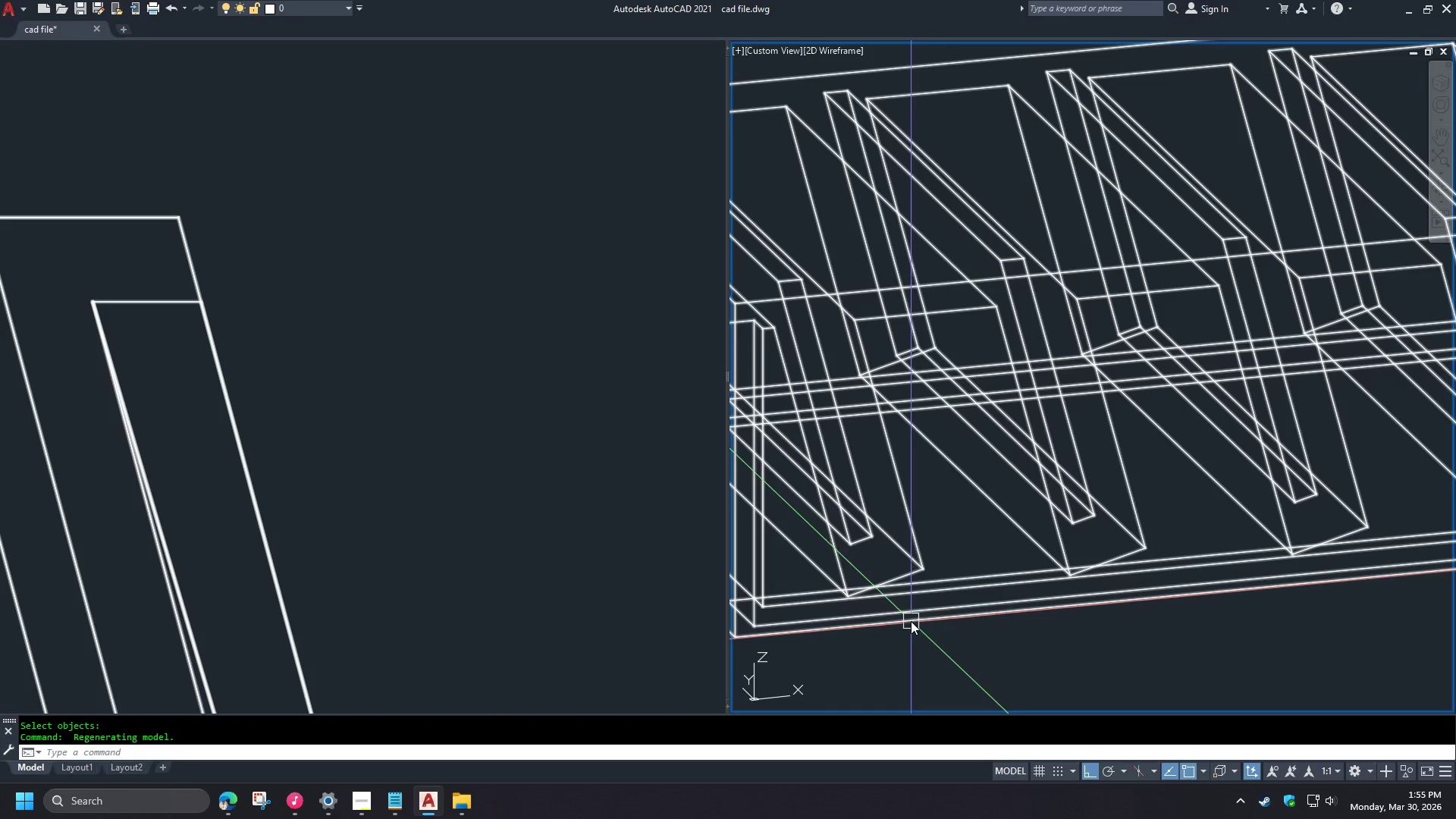 
scroll: coordinate [531, 353], scroll_direction: down, amount: 5.0
 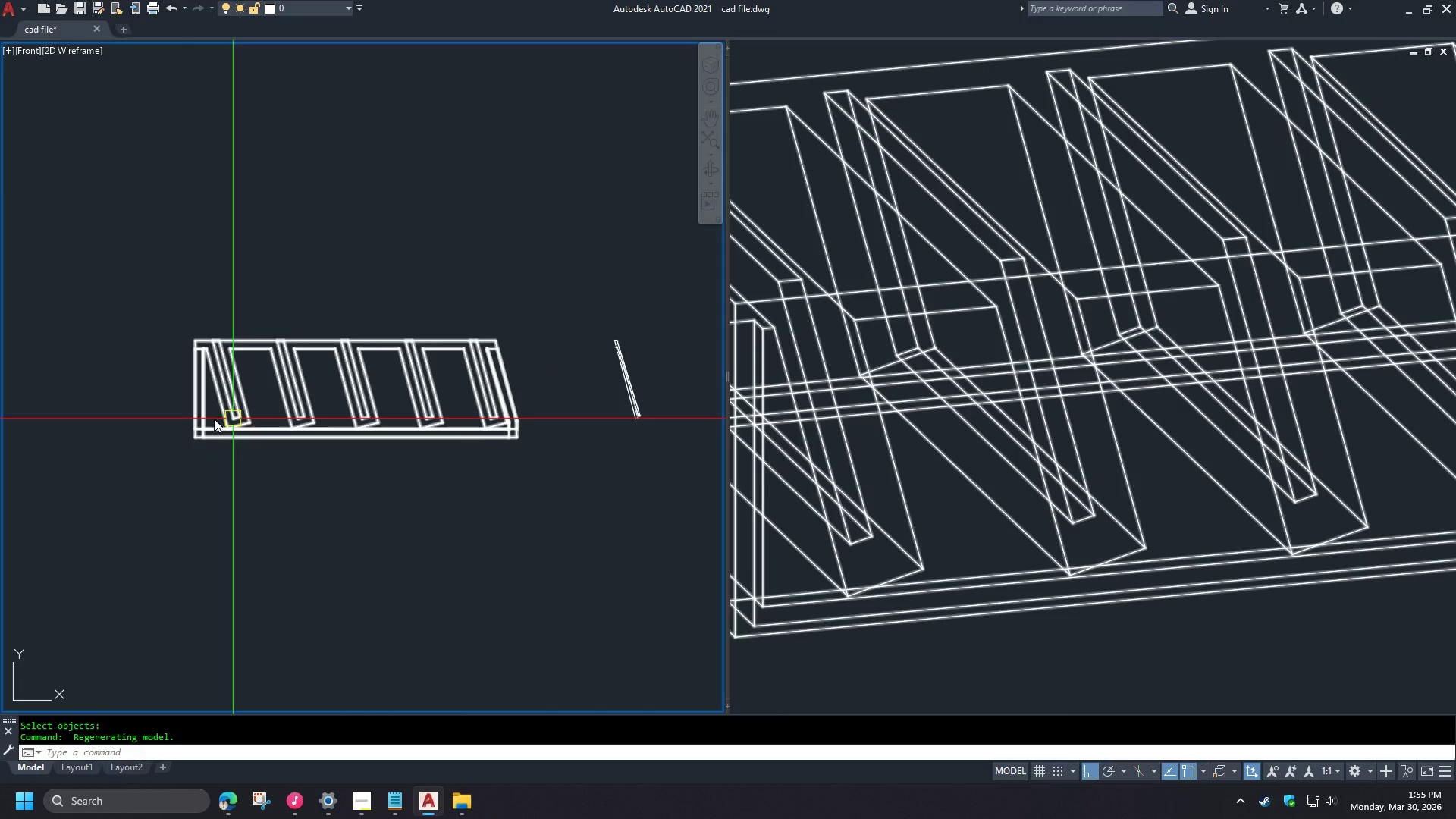 
scroll: coordinate [315, 450], scroll_direction: up, amount: 6.0
 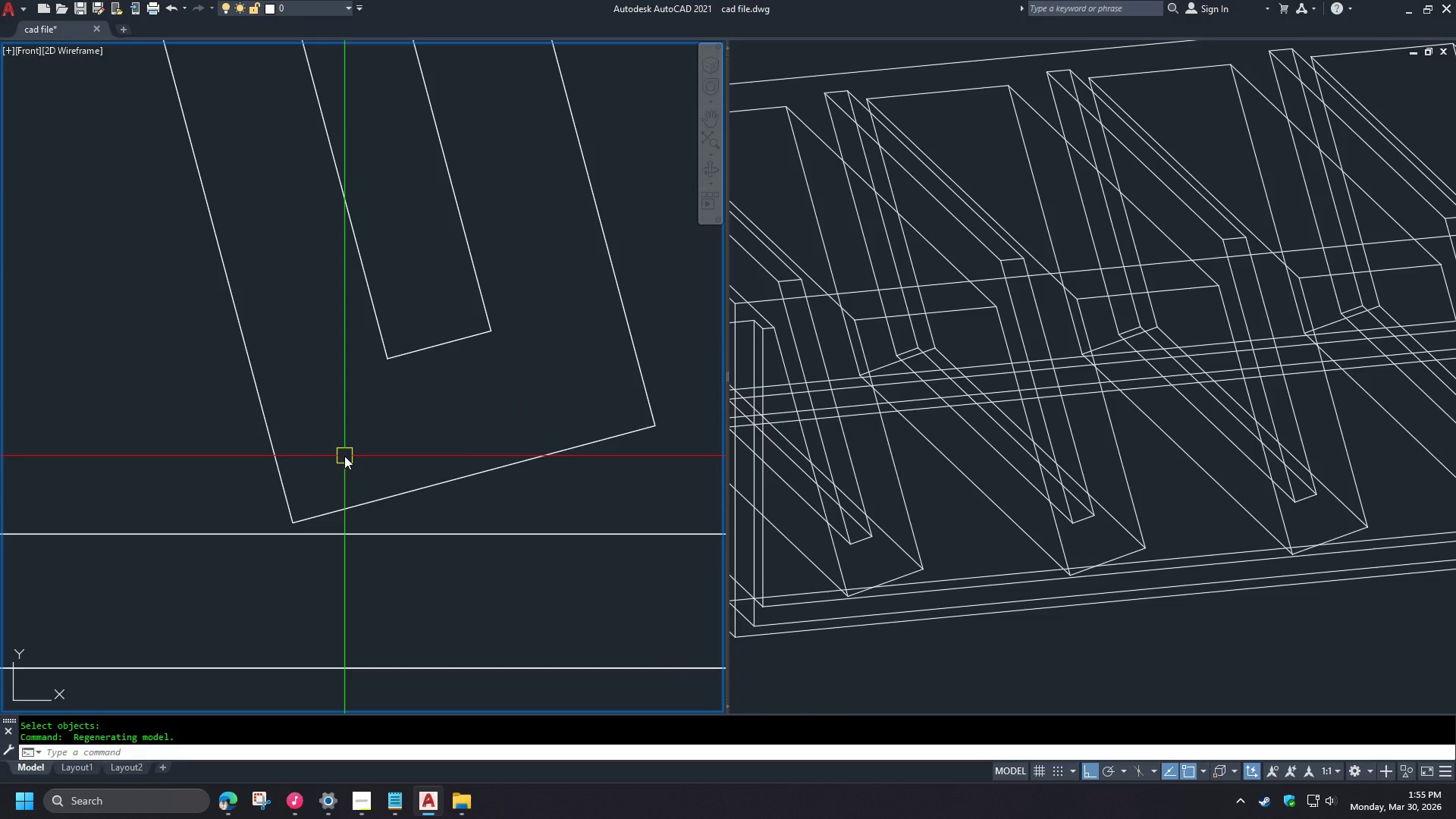 
scroll: coordinate [344, 456], scroll_direction: down, amount: 1.0
 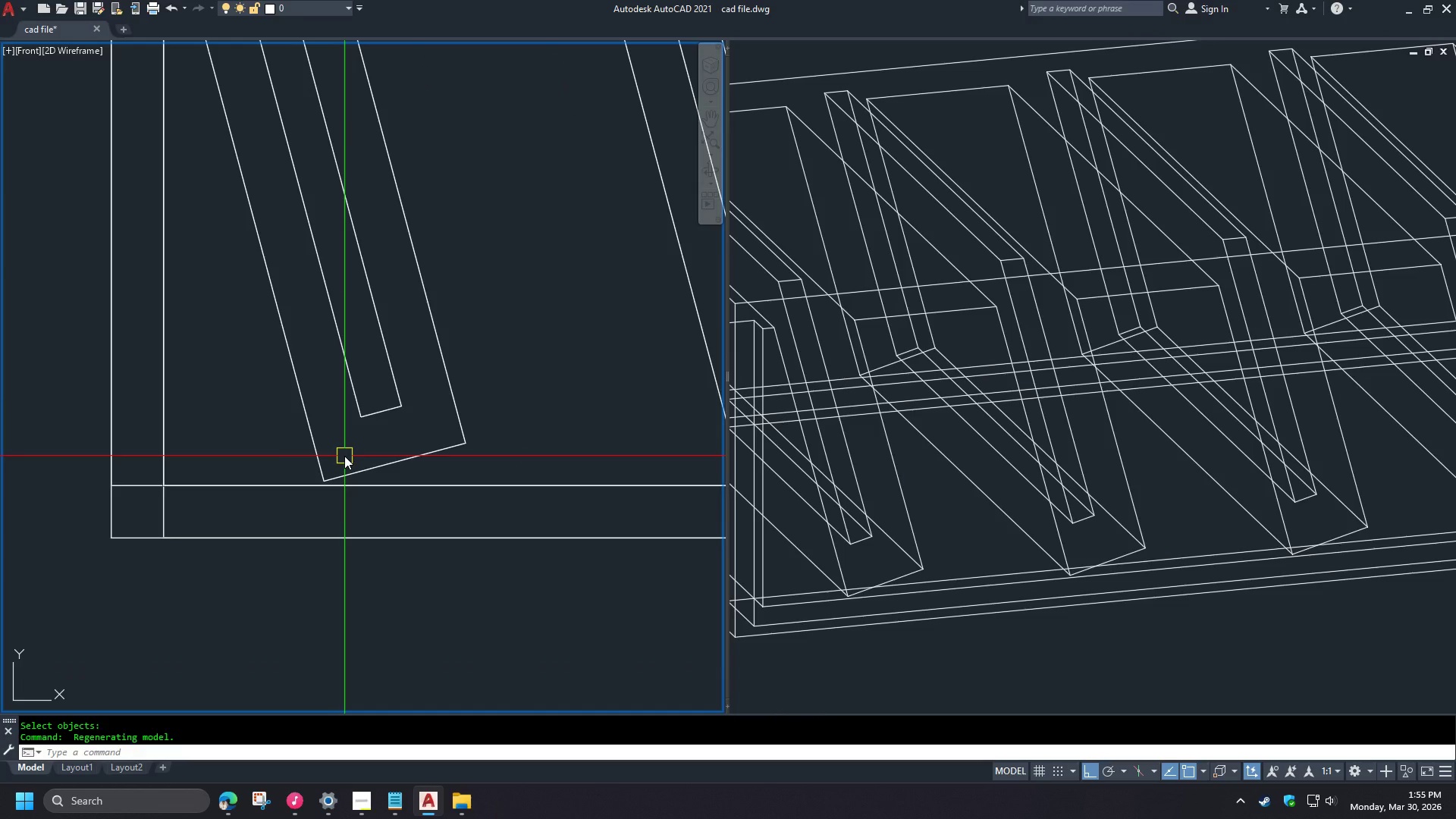 
scroll: coordinate [348, 452], scroll_direction: up, amount: 1.0
 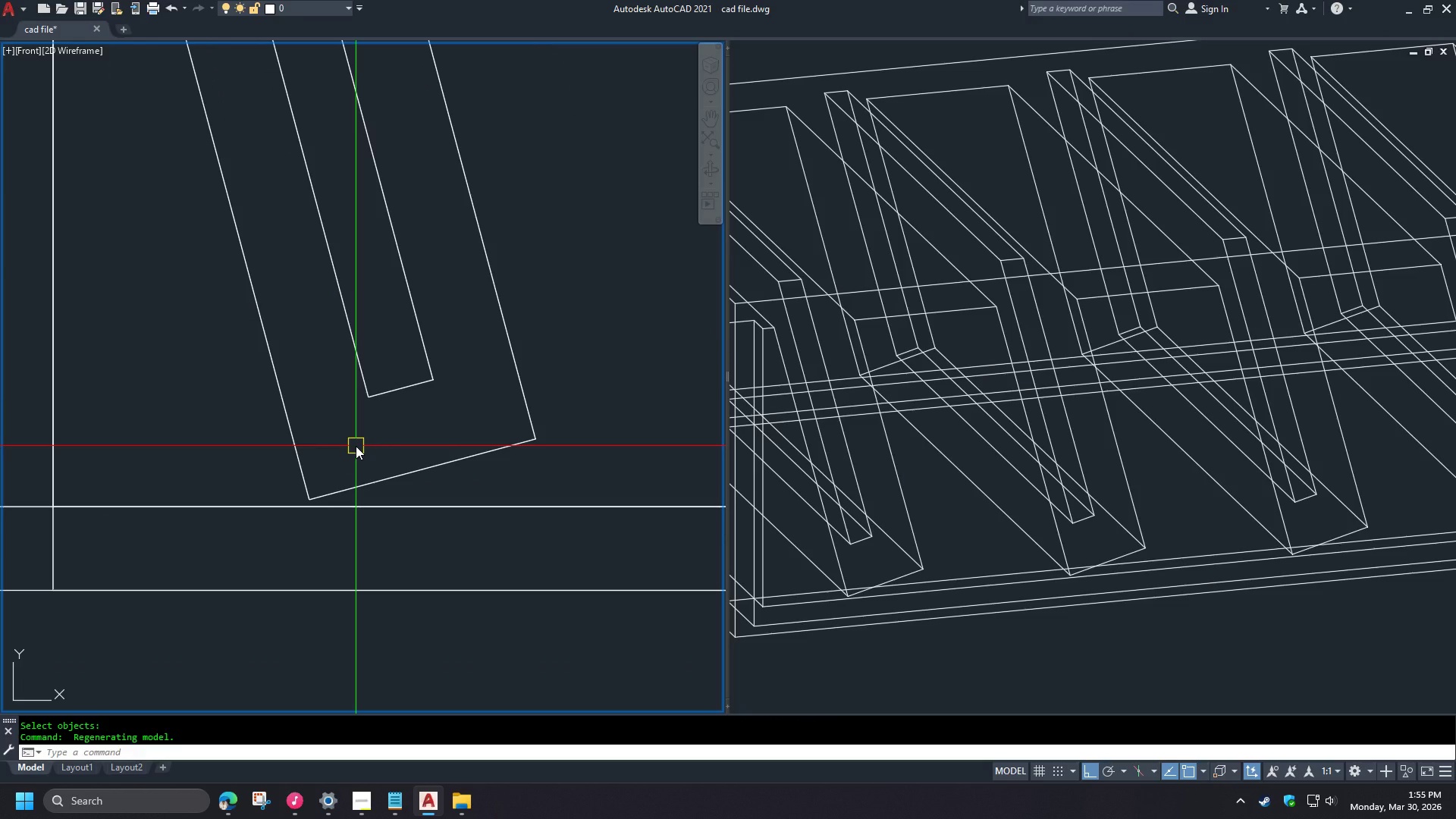 
wait(6.32)
 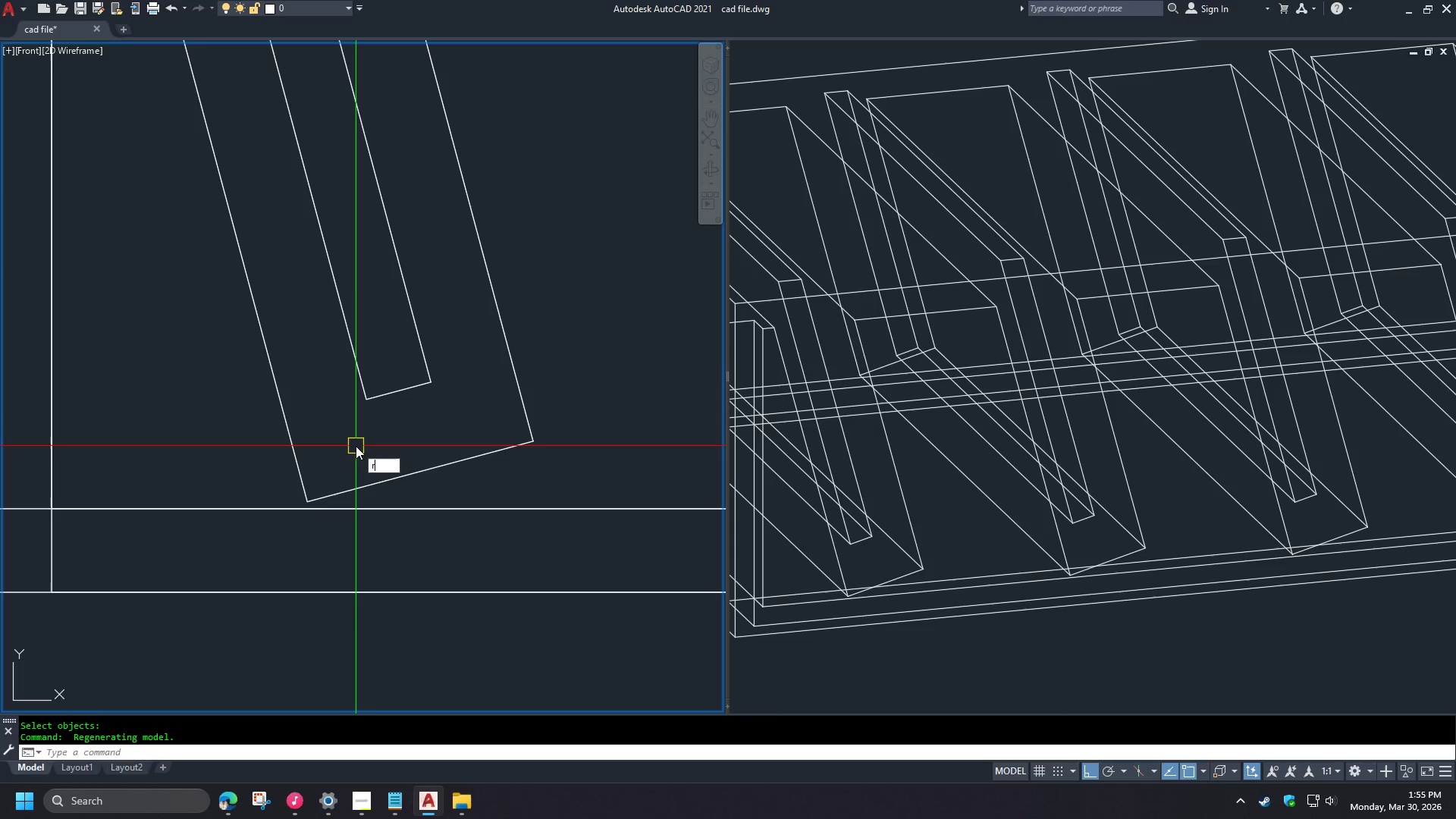 
type(rec )
 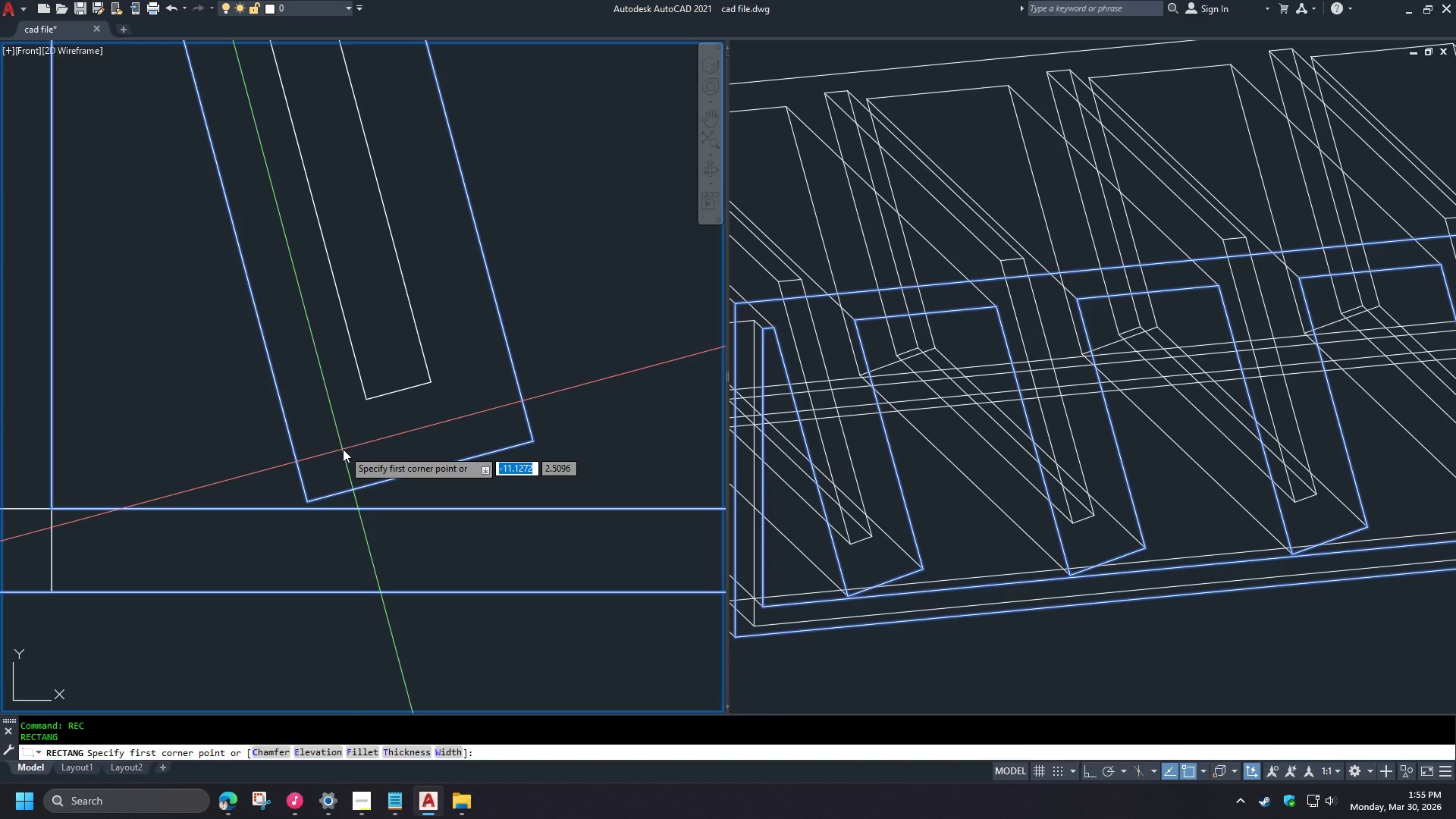 
scroll: coordinate [356, 446], scroll_direction: down, amount: 2.0
 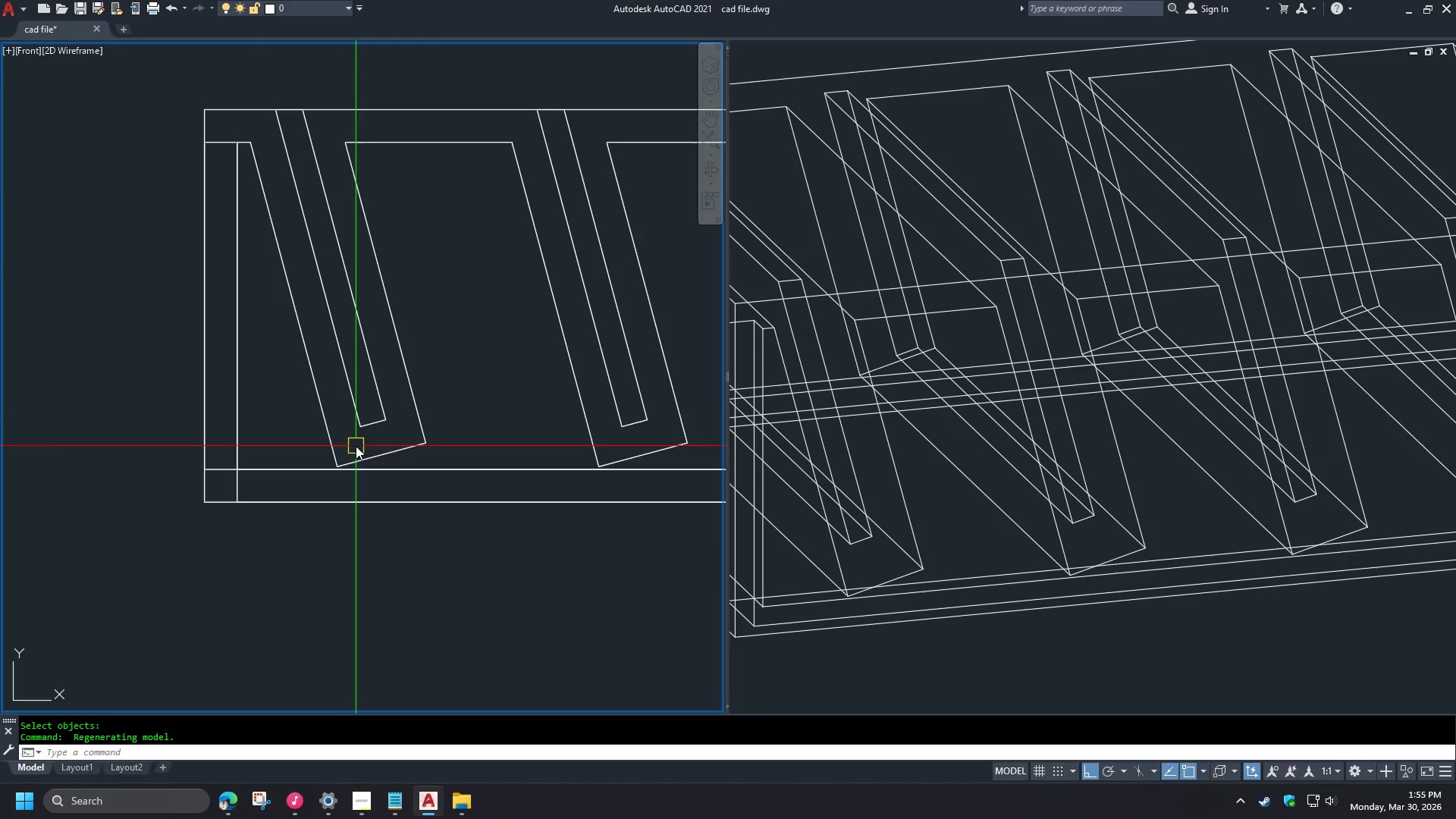 
key(E)
 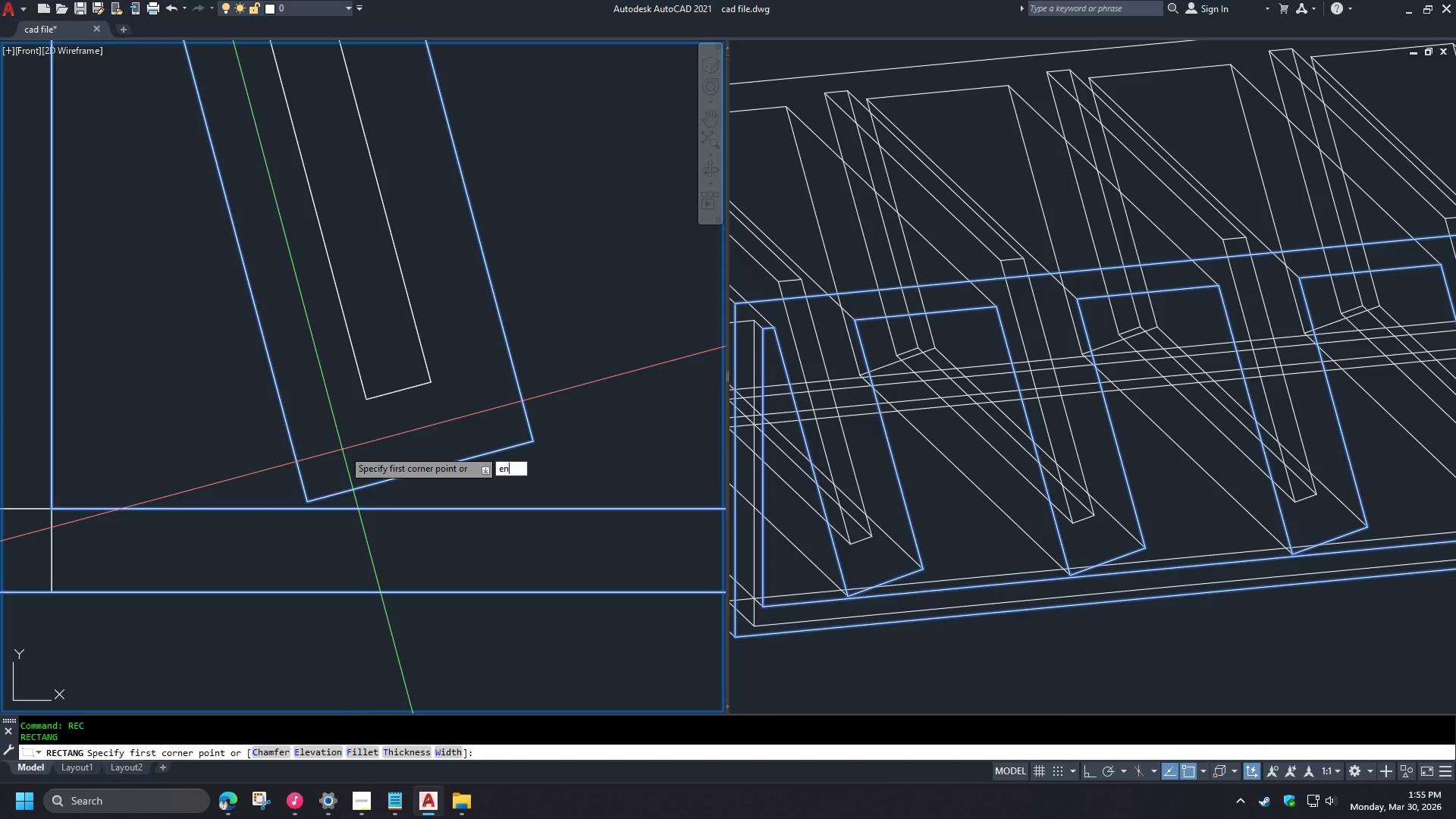 
scroll: coordinate [356, 446], scroll_direction: up, amount: 2.0
 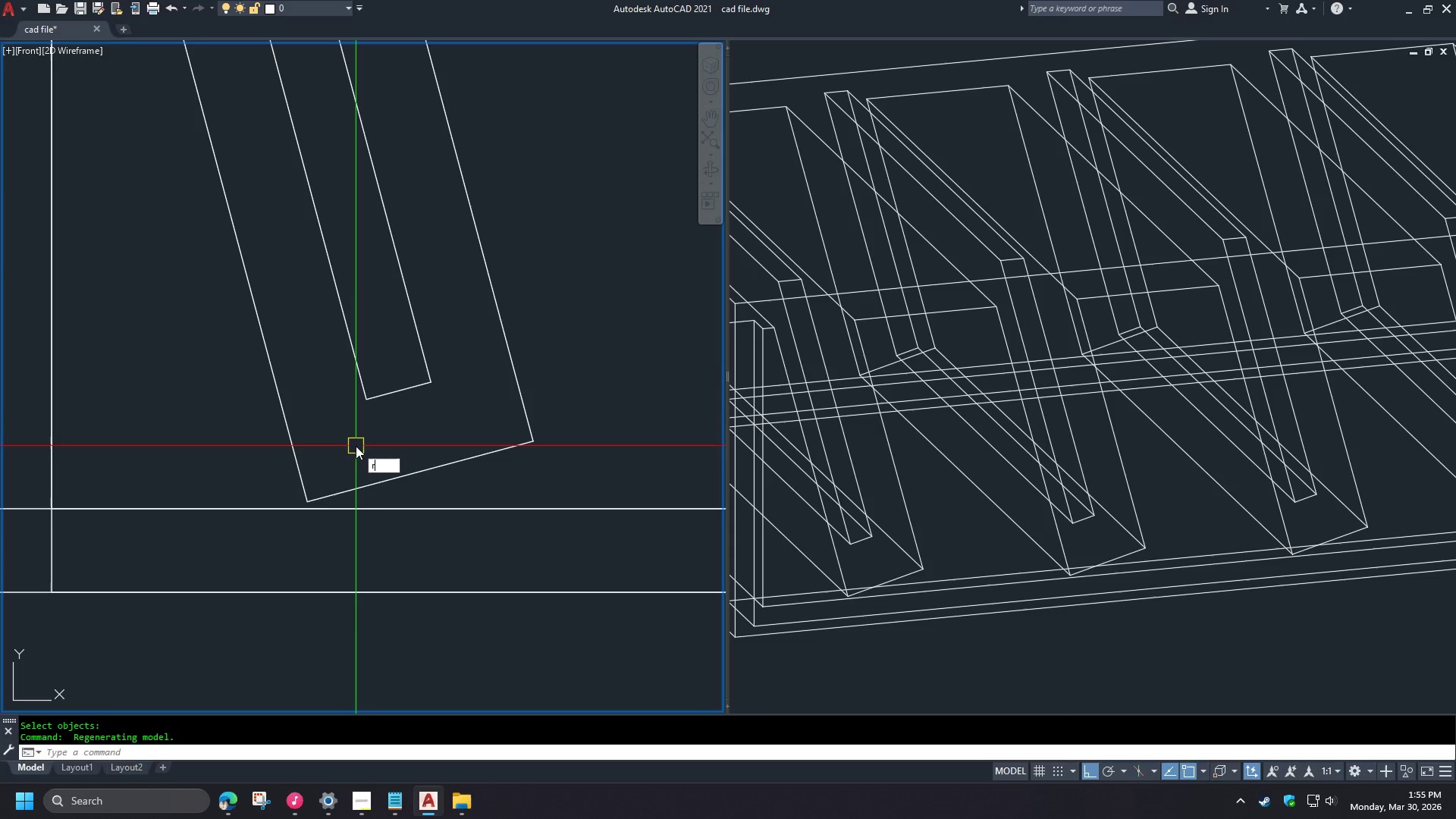 
type(nd )
 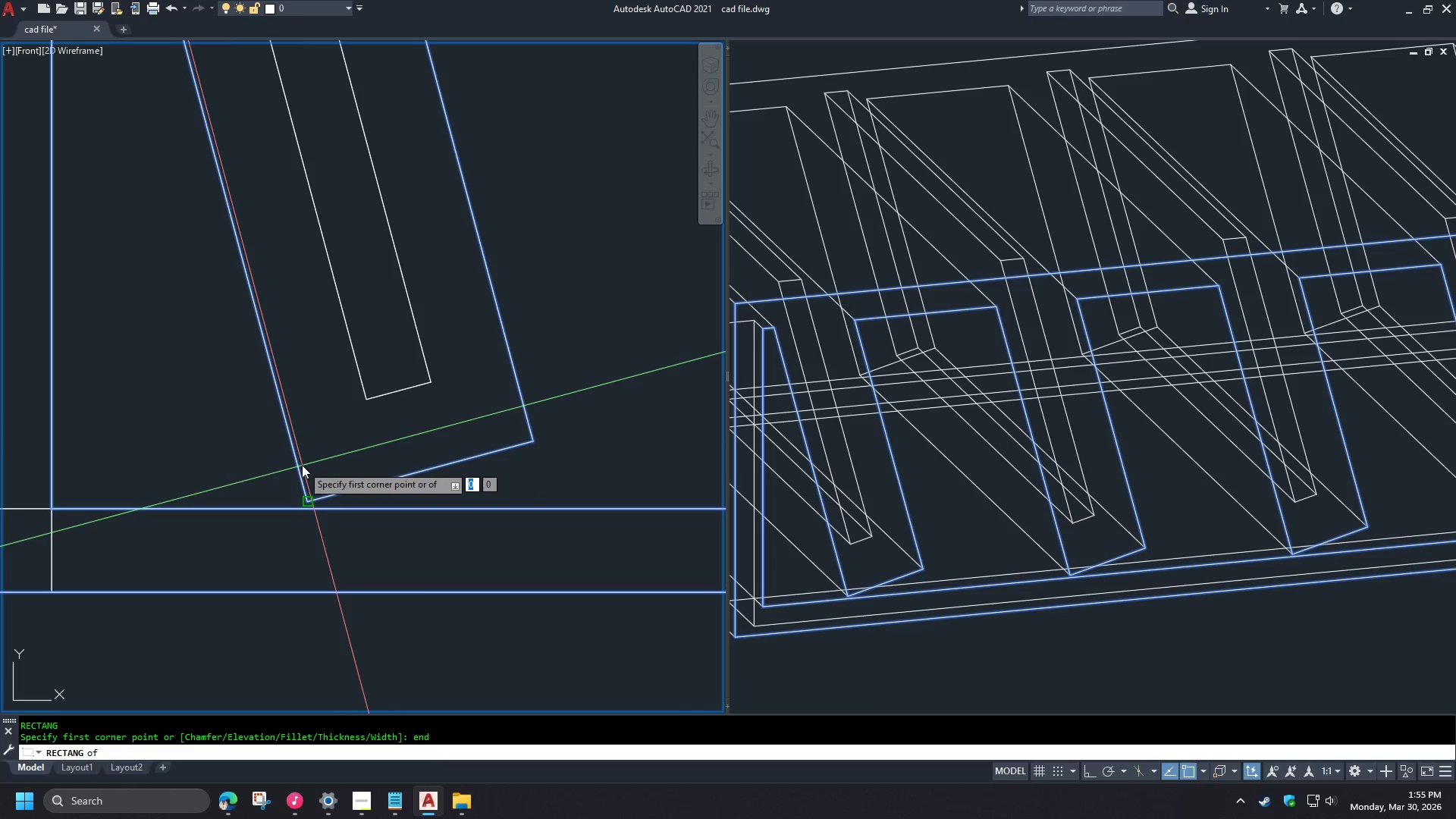 
left_click([302, 465])
 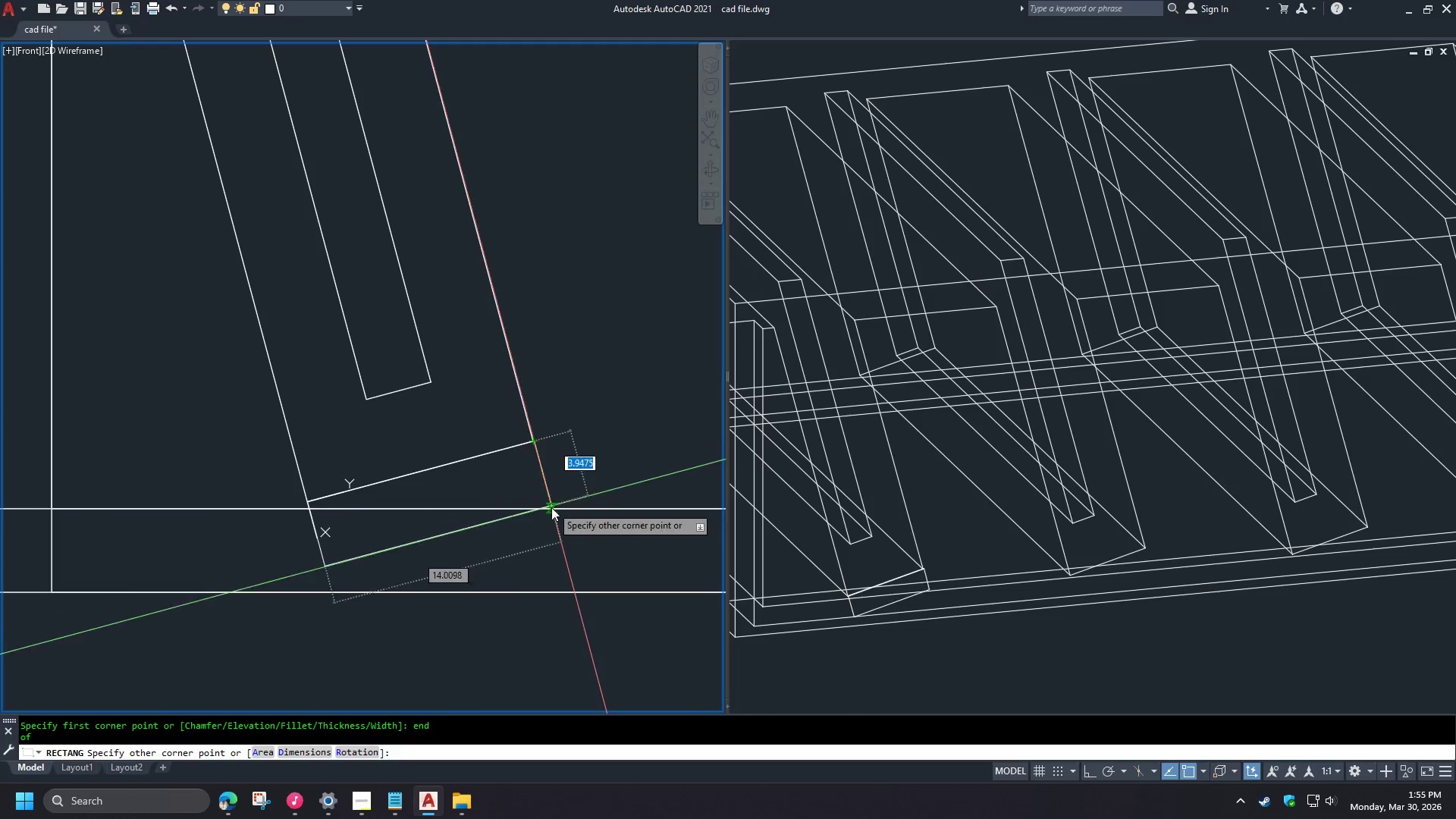 
left_click([556, 535])
 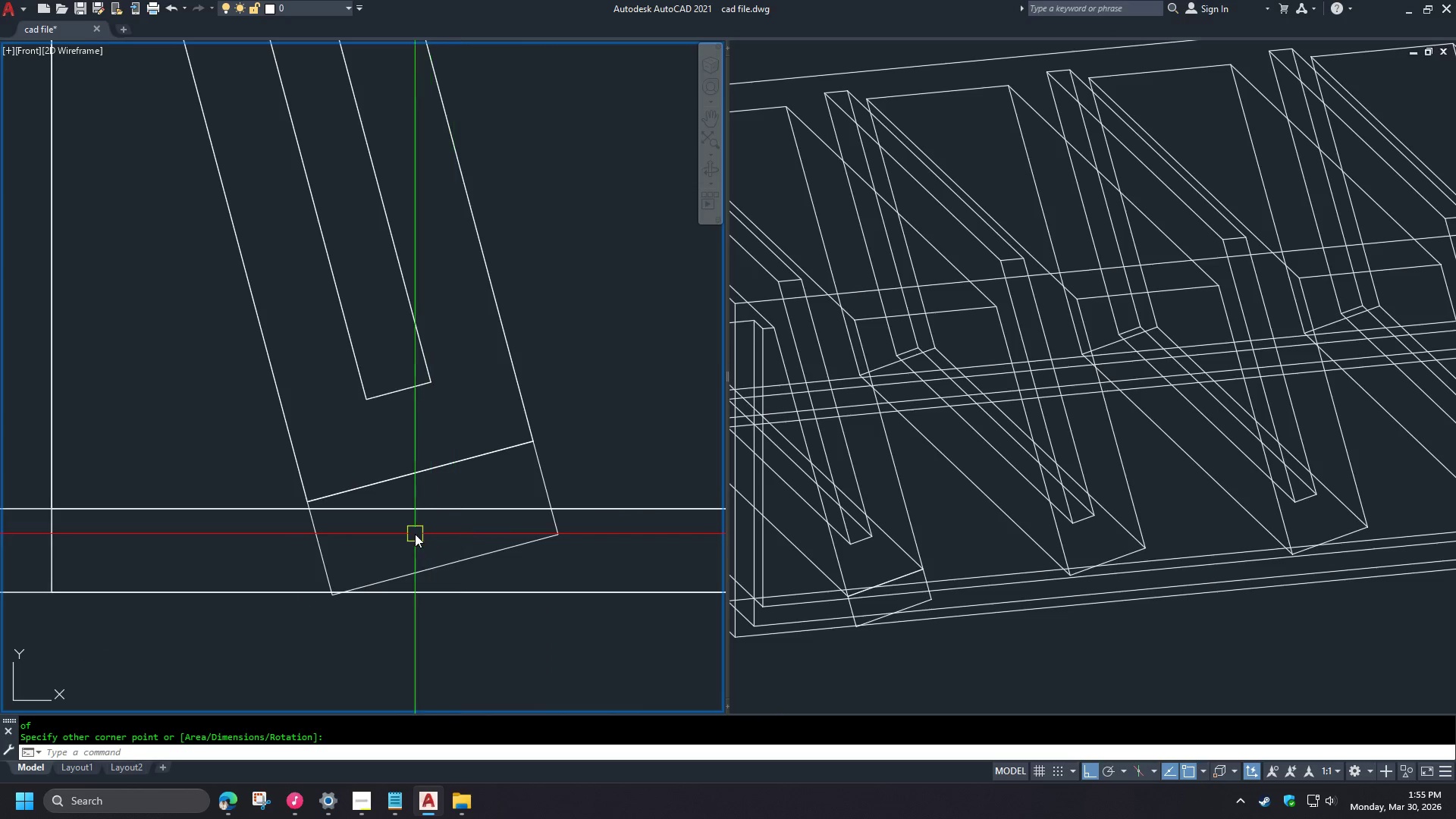 
left_click([427, 595])
 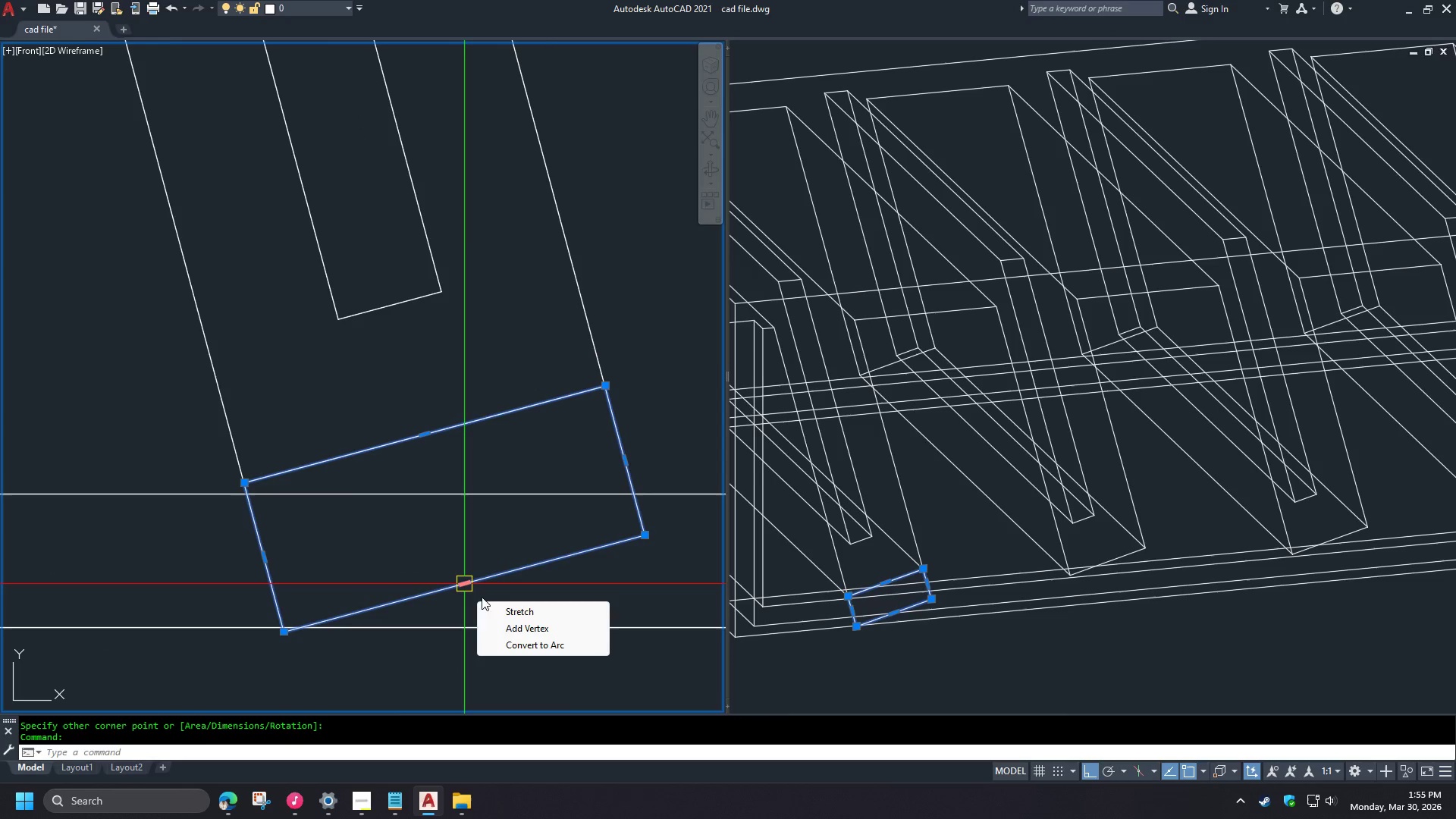 
scroll: coordinate [413, 534], scroll_direction: up, amount: 1.0
 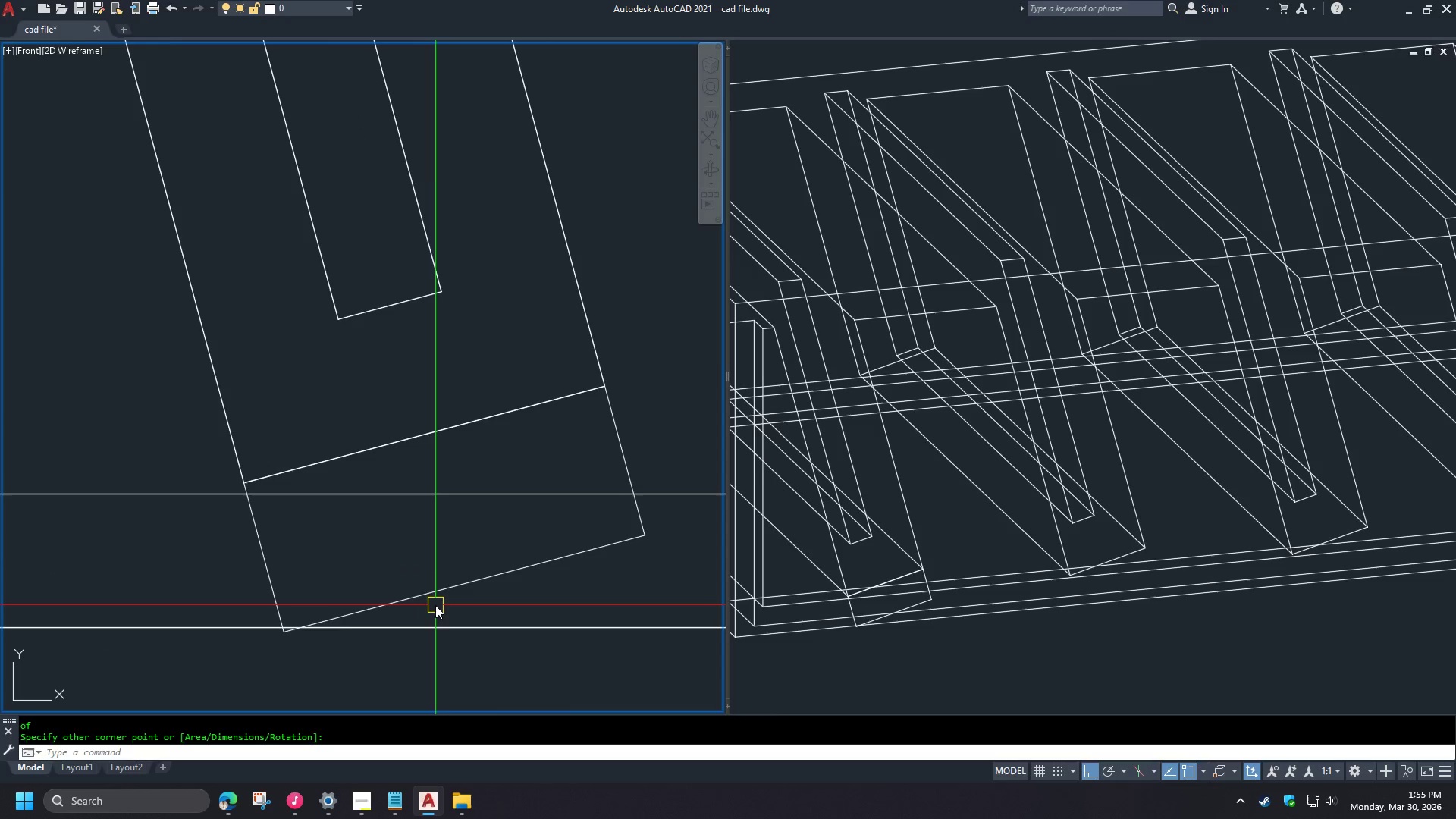 
left_click([510, 625])
 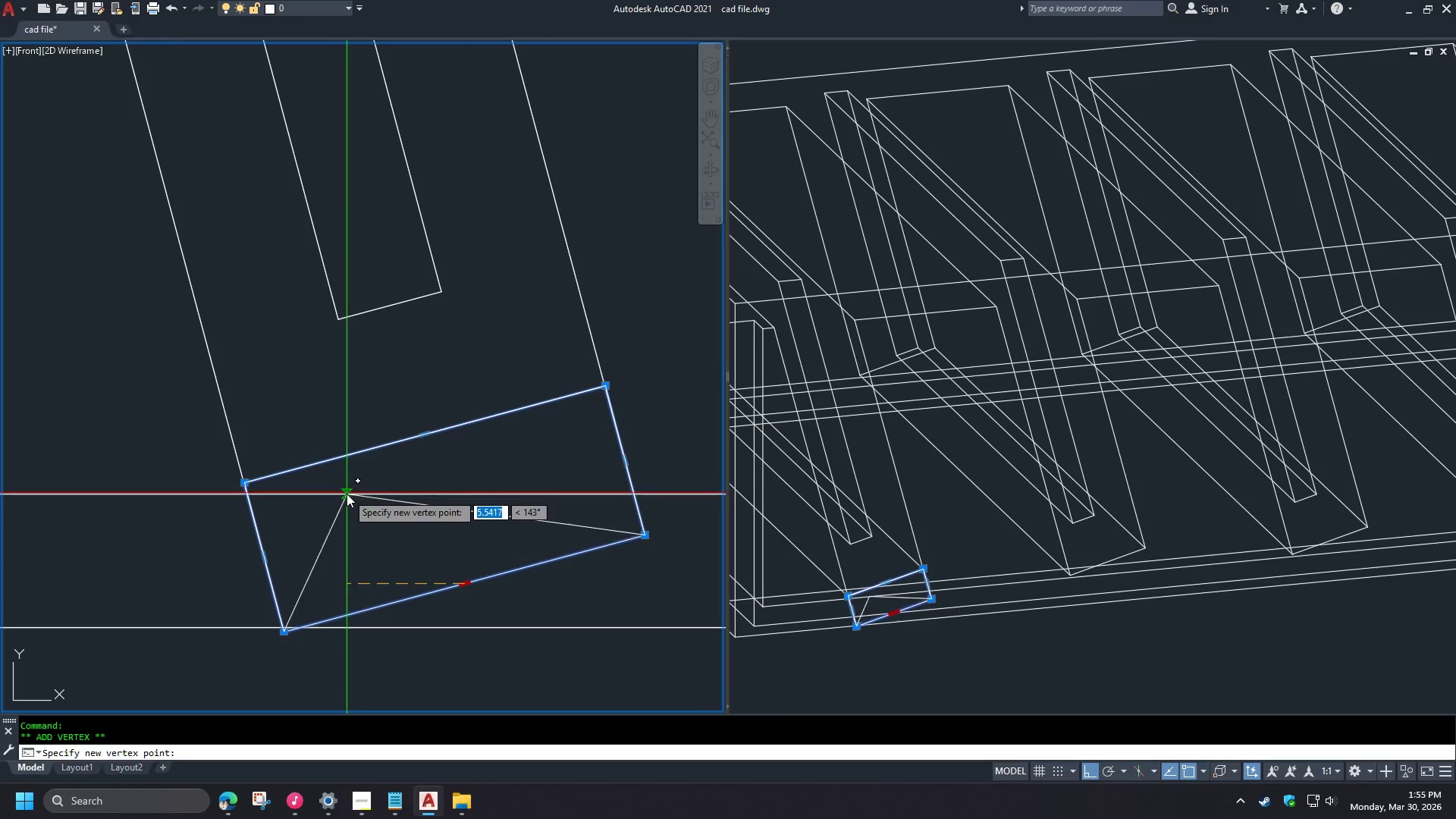 
left_click([347, 494])
 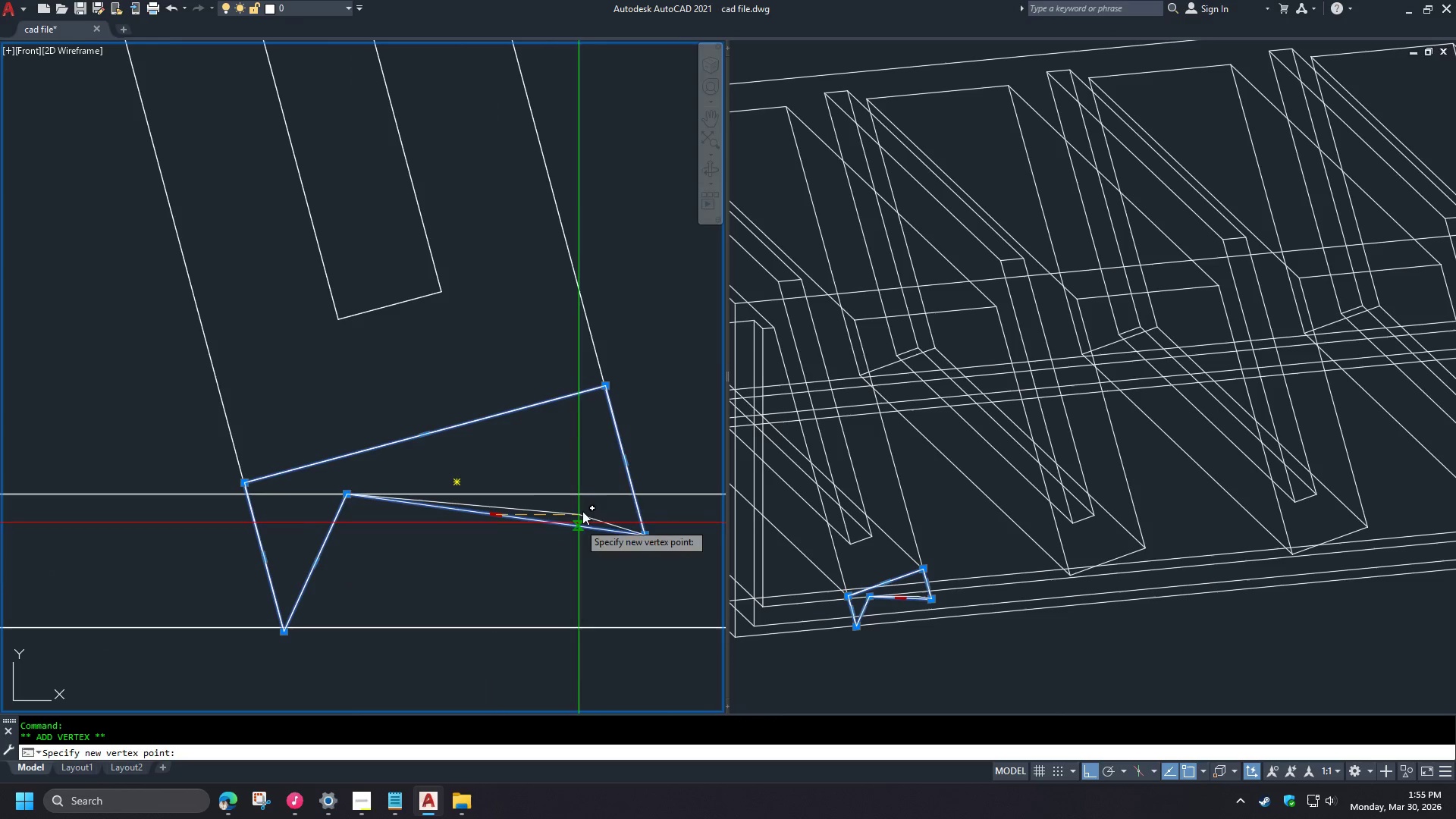 
left_click([591, 497])
 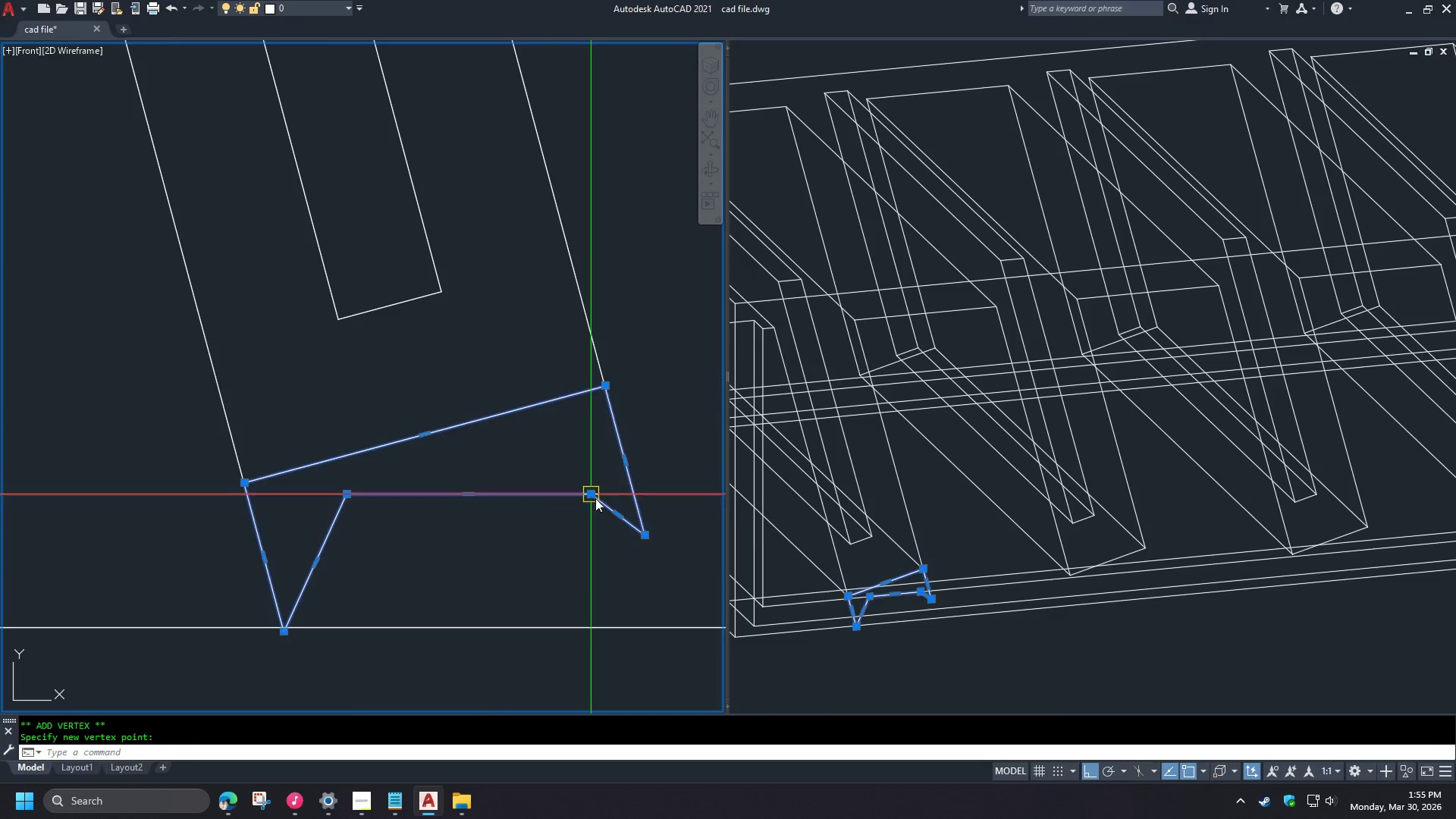 
key(Escape)
 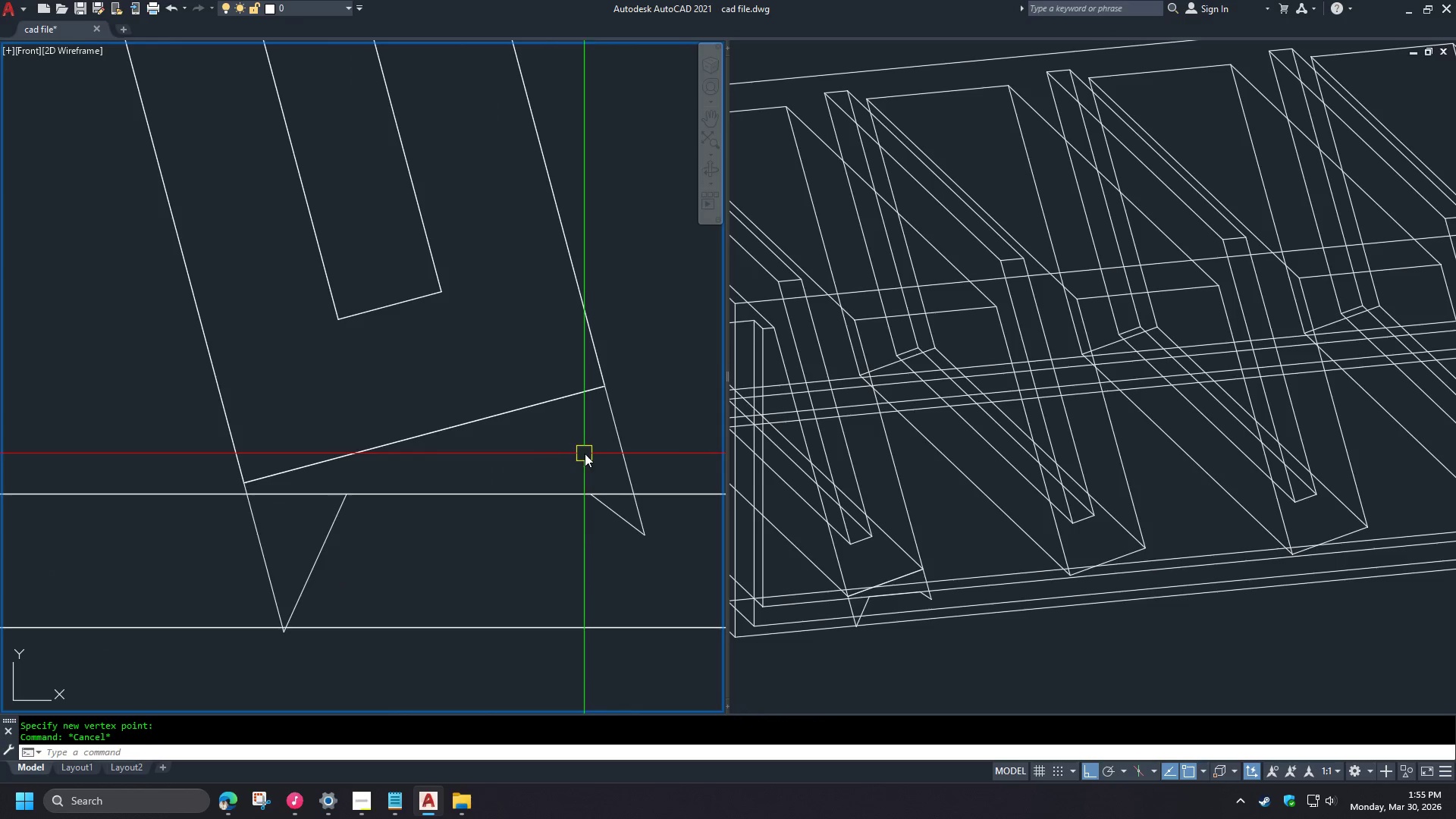 
key(F)
 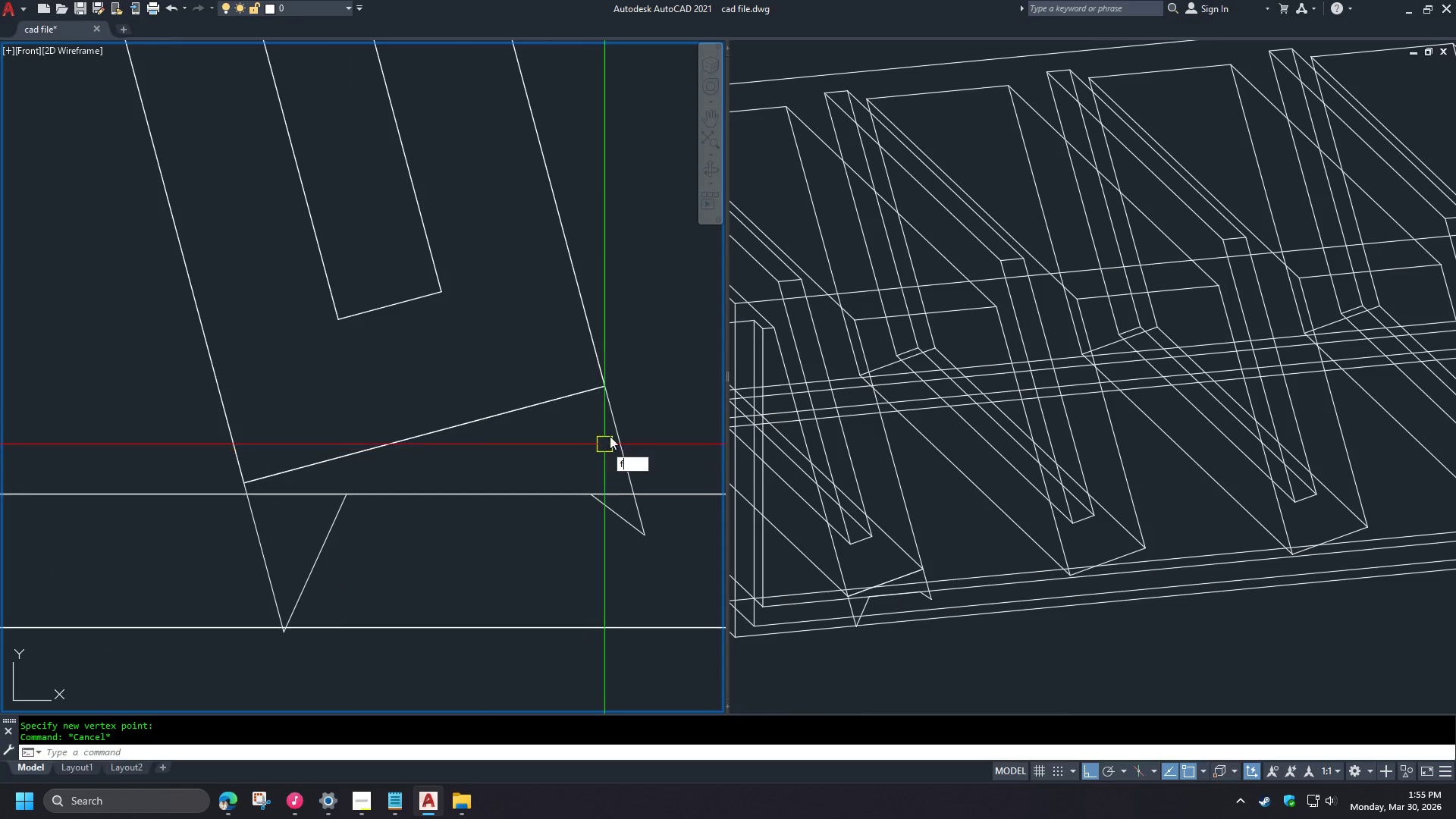 
key(Space)
 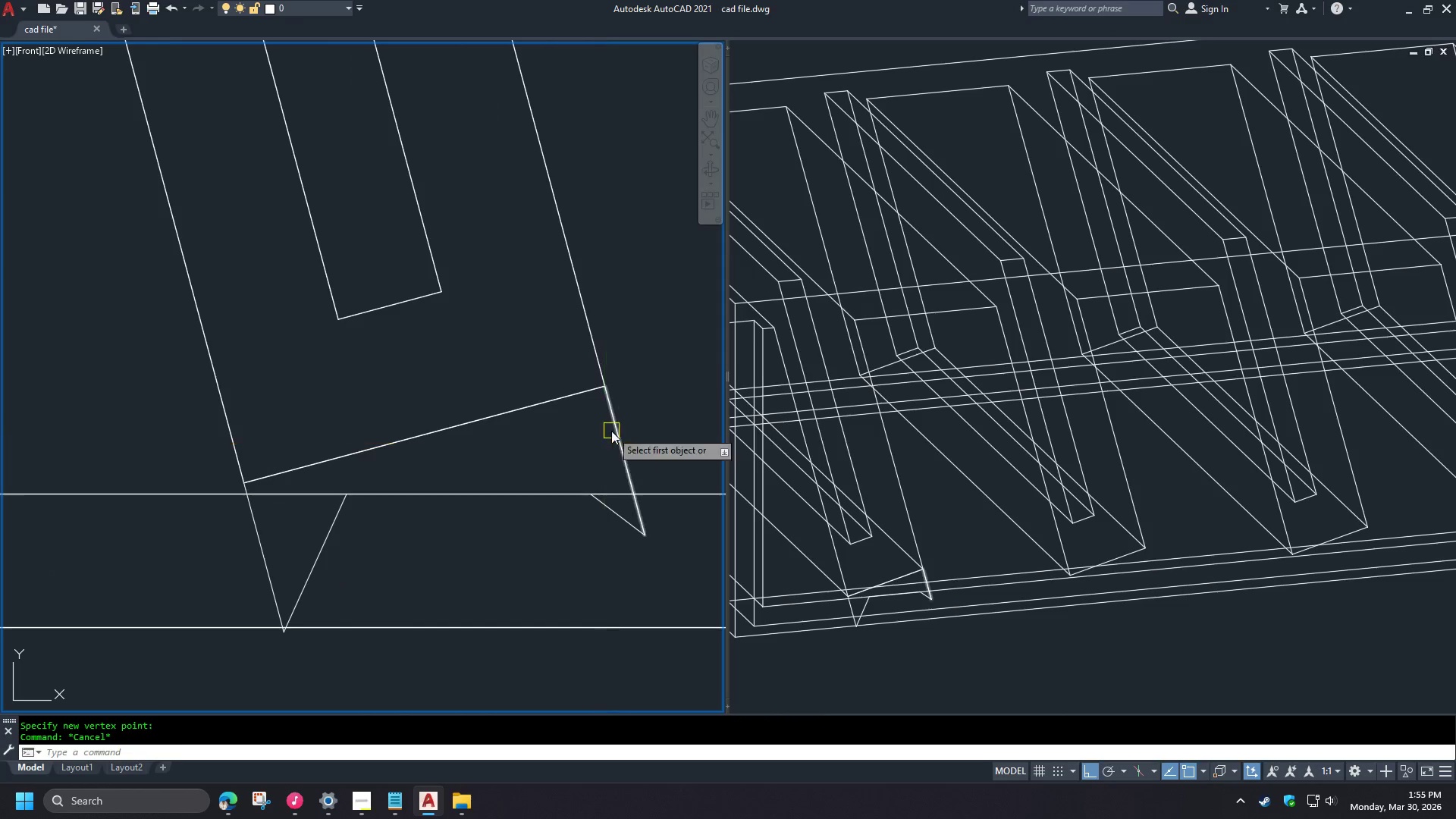 
left_click([611, 431])
 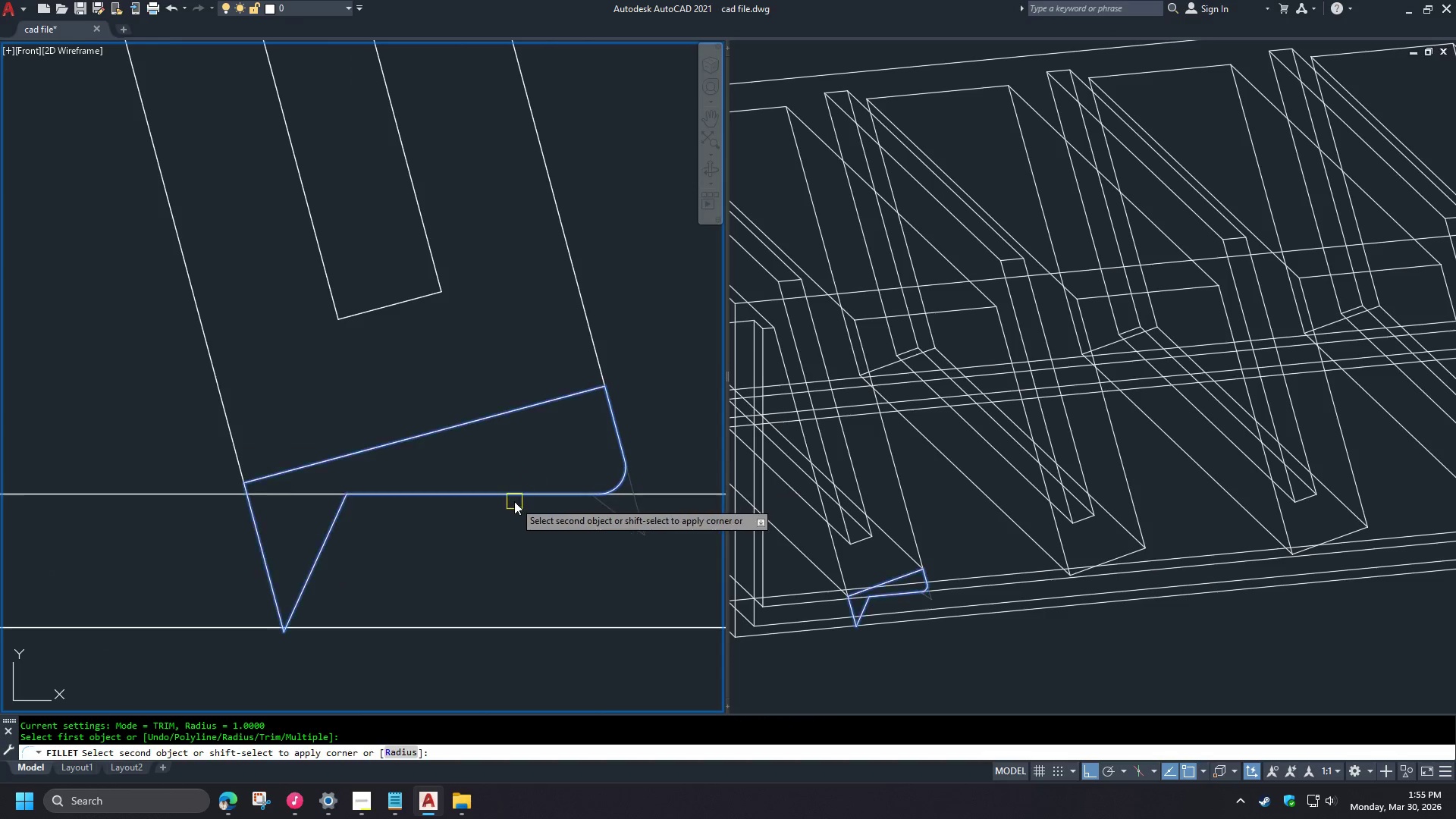 
left_click([514, 501])
 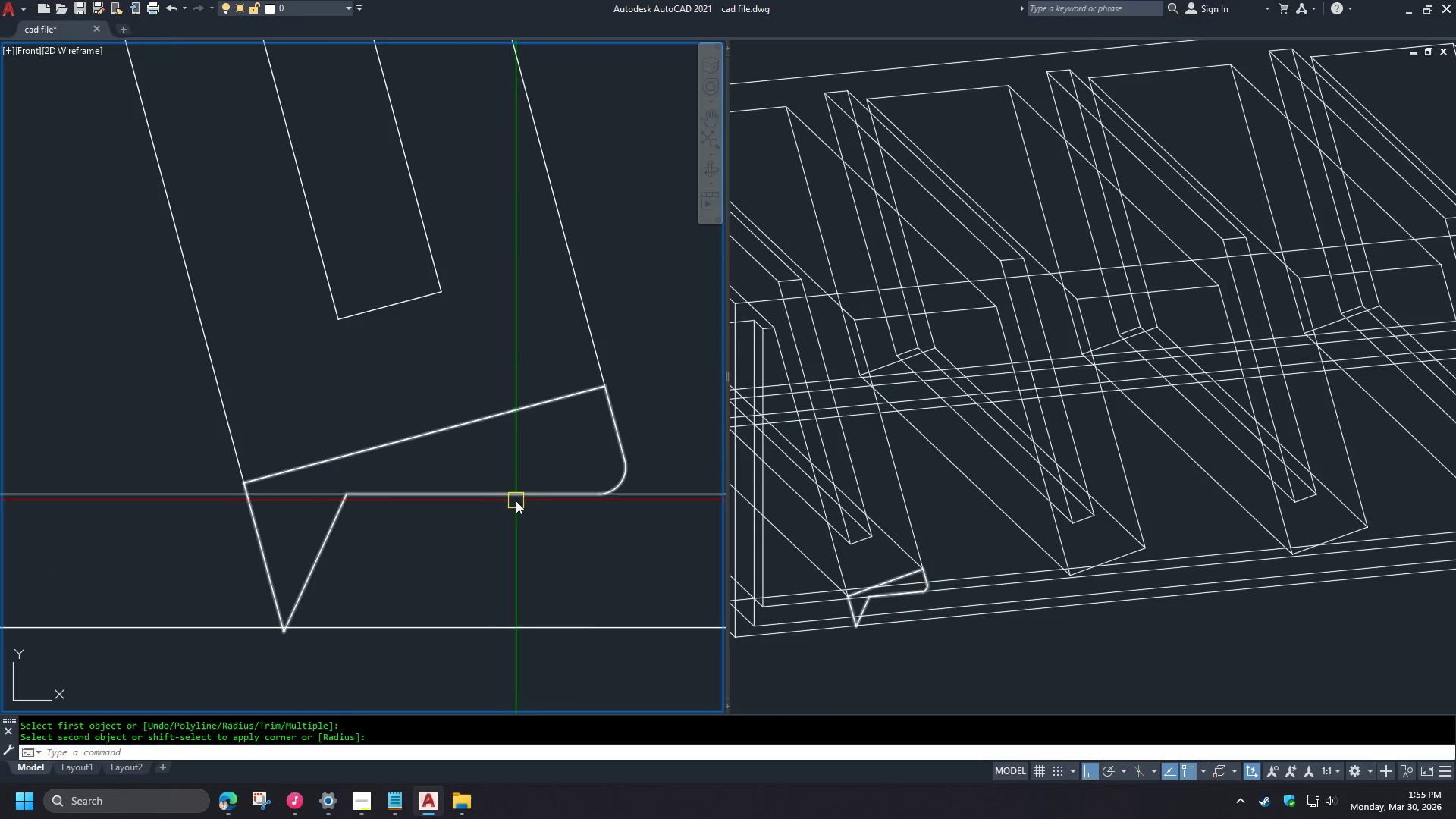 
key(Control+ControlLeft)
 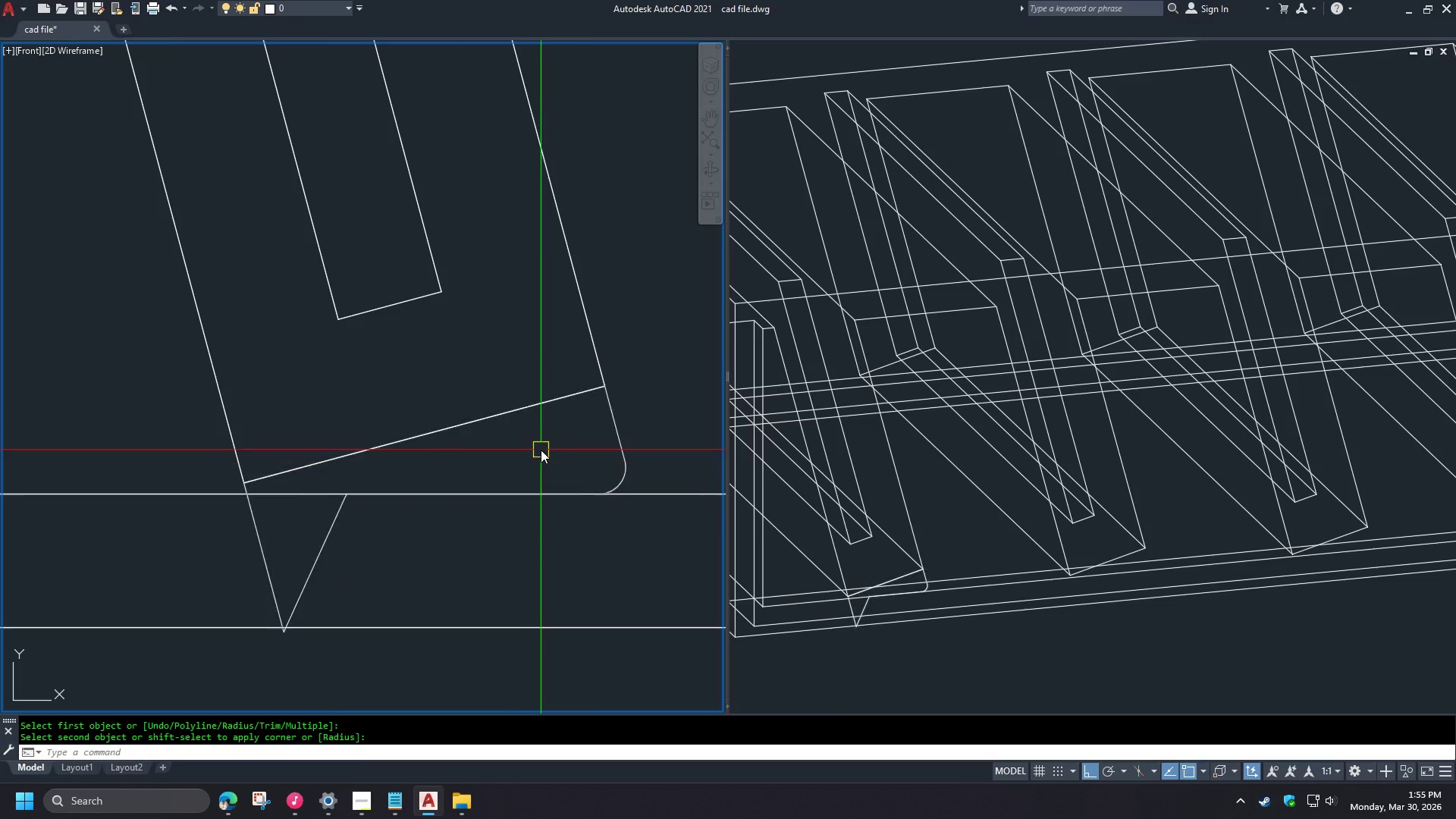 
key(Control+Z)
 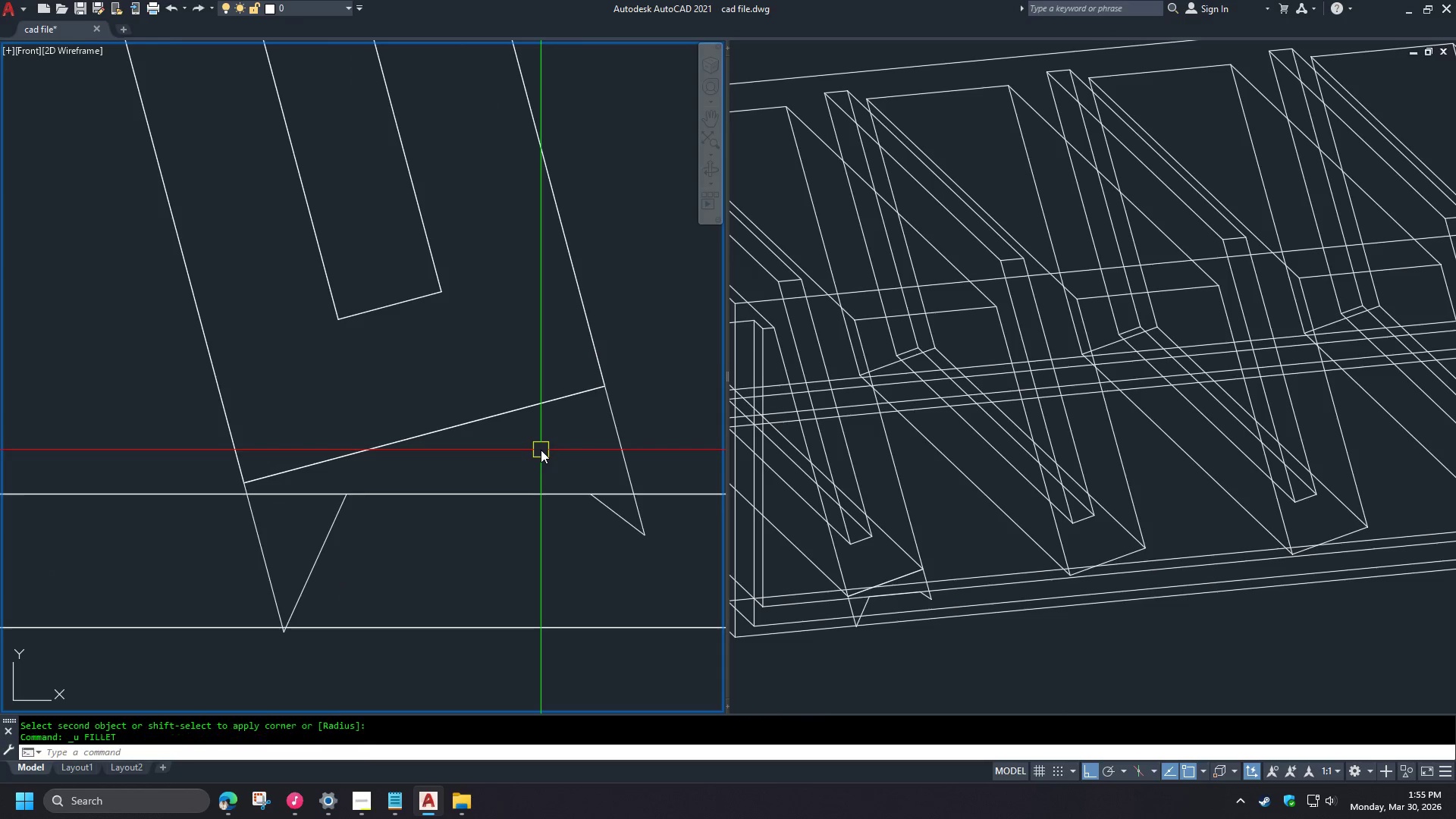 
key(F)
 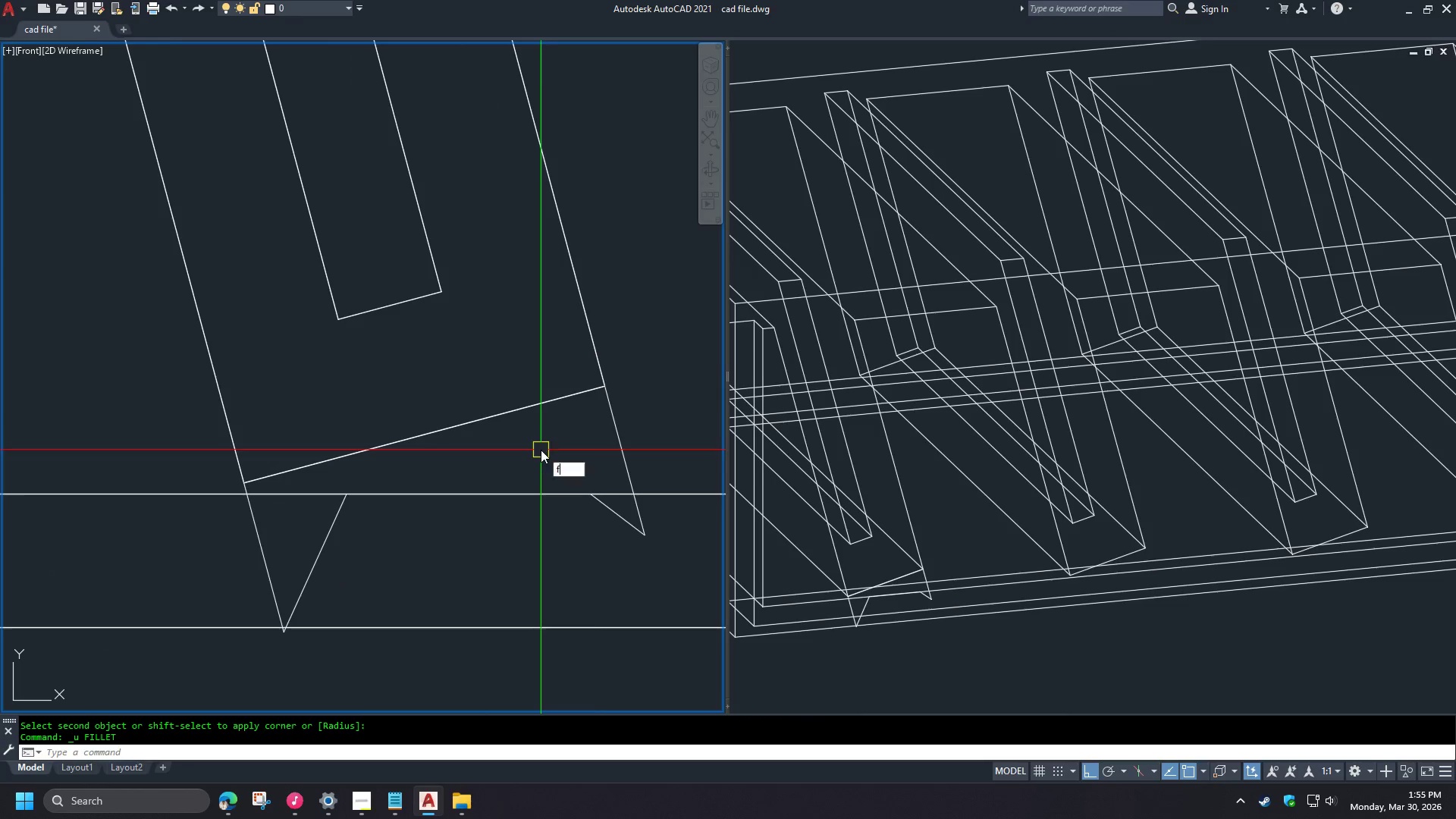 
key(Space)
 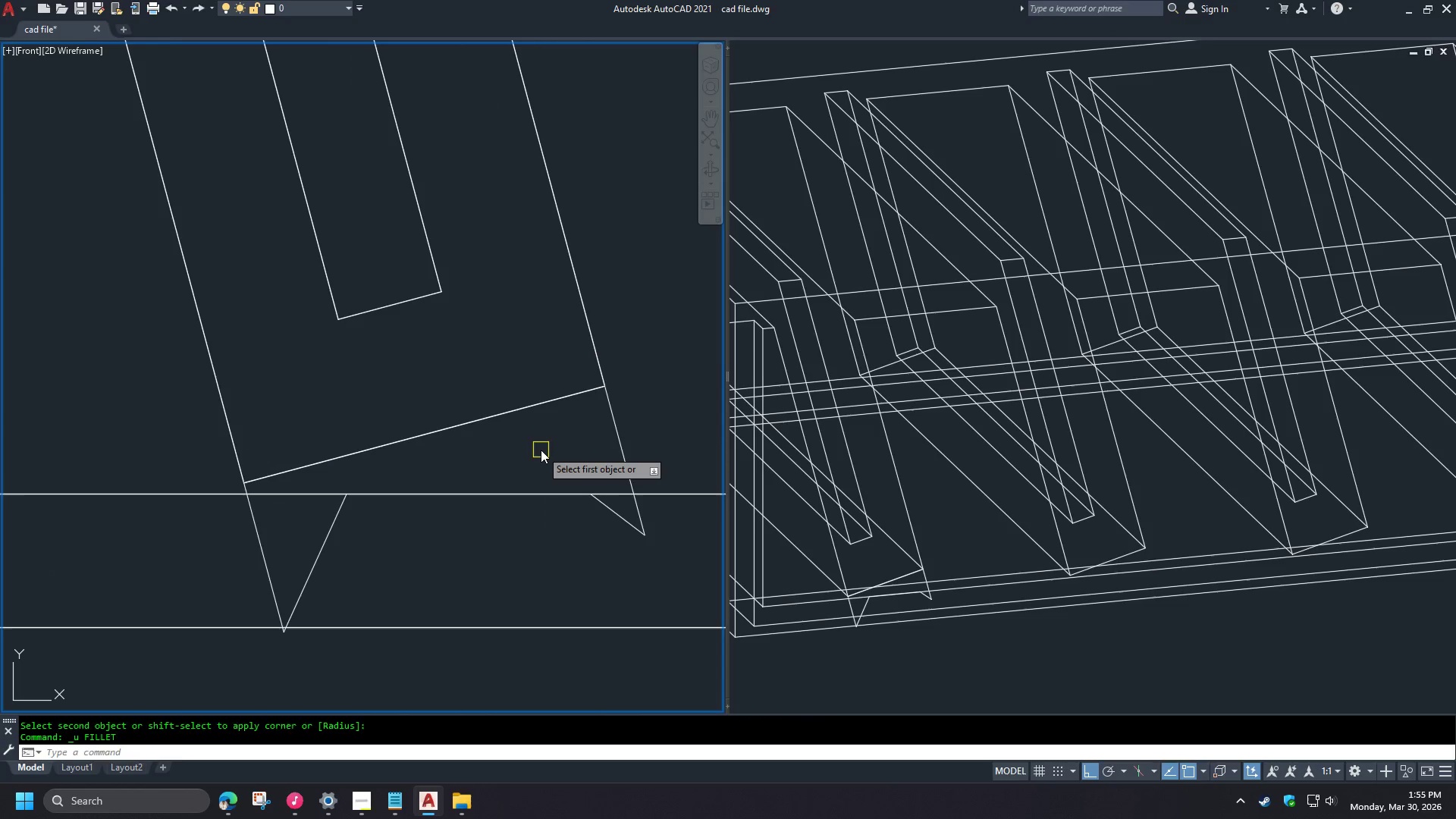 
key(R)
 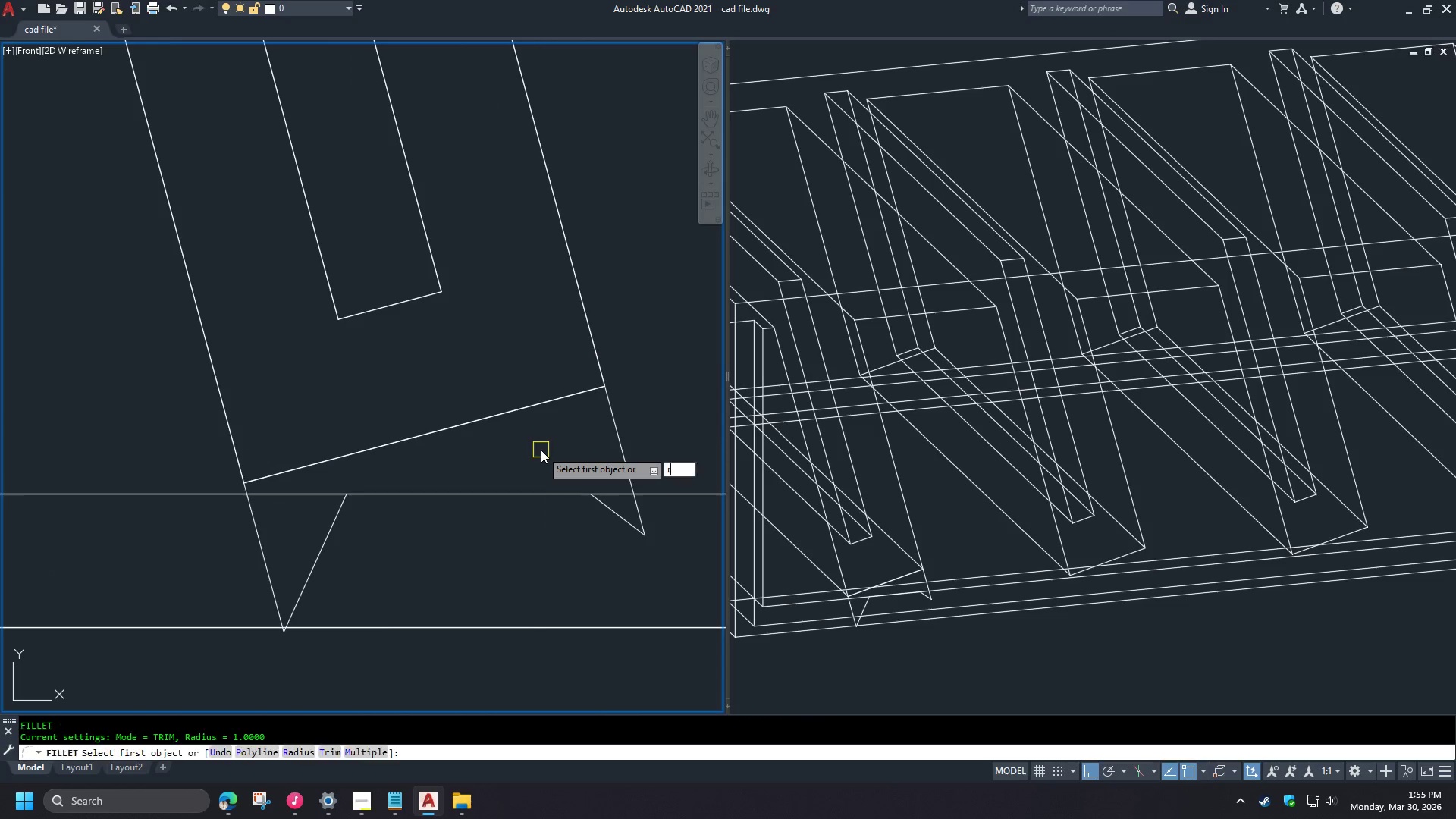 
key(Space)
 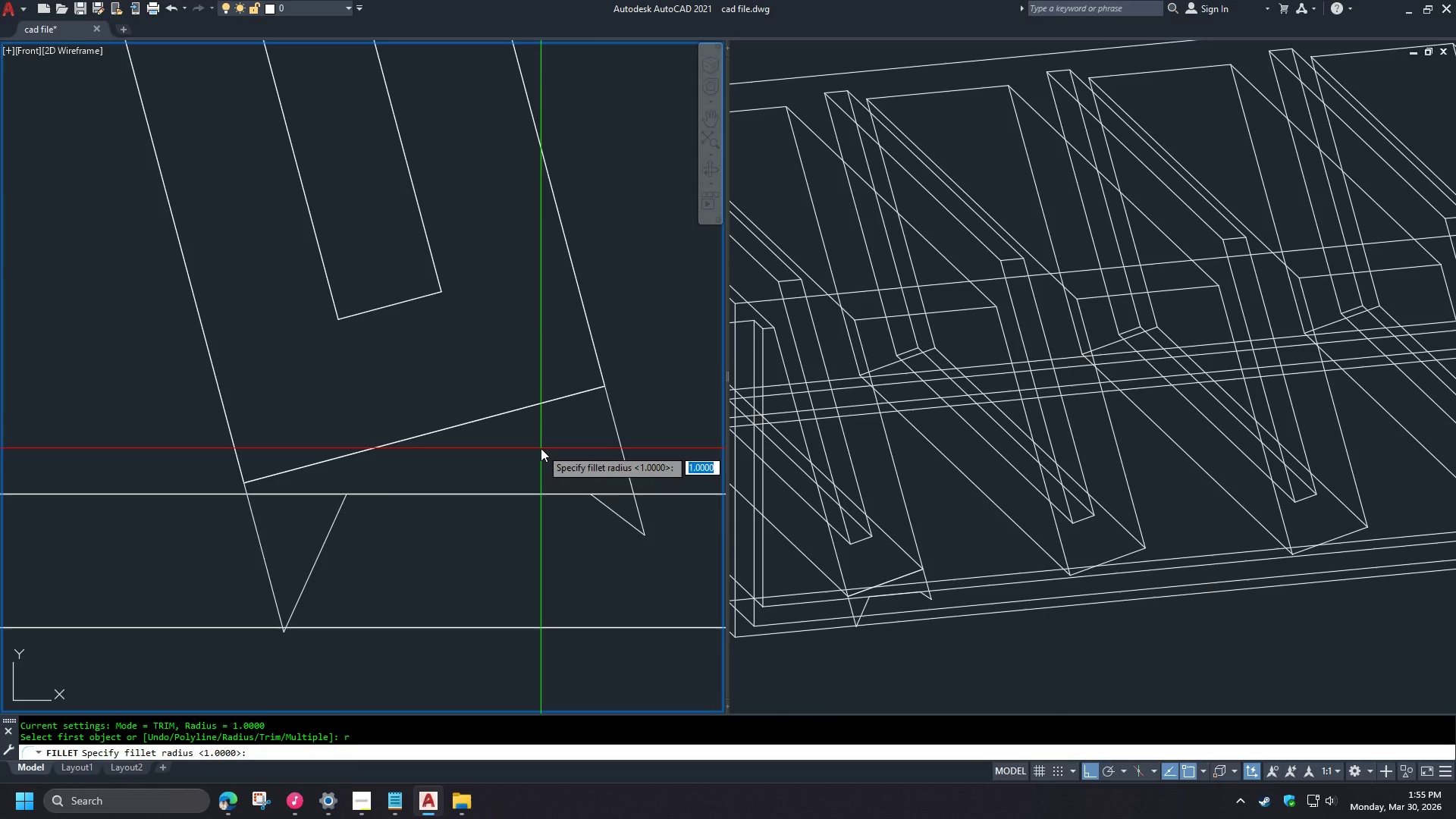 
key(1)
 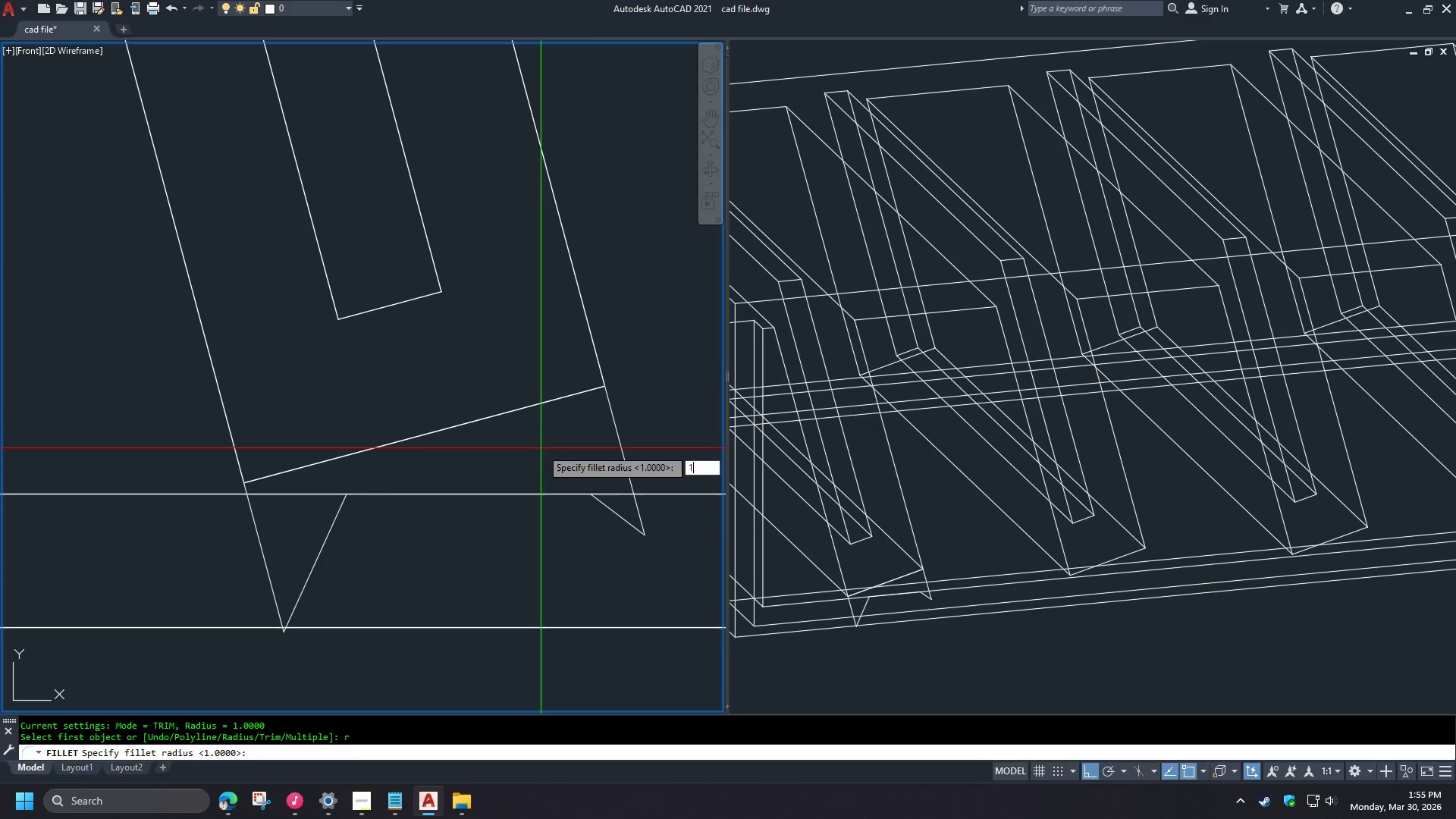 
key(Space)
 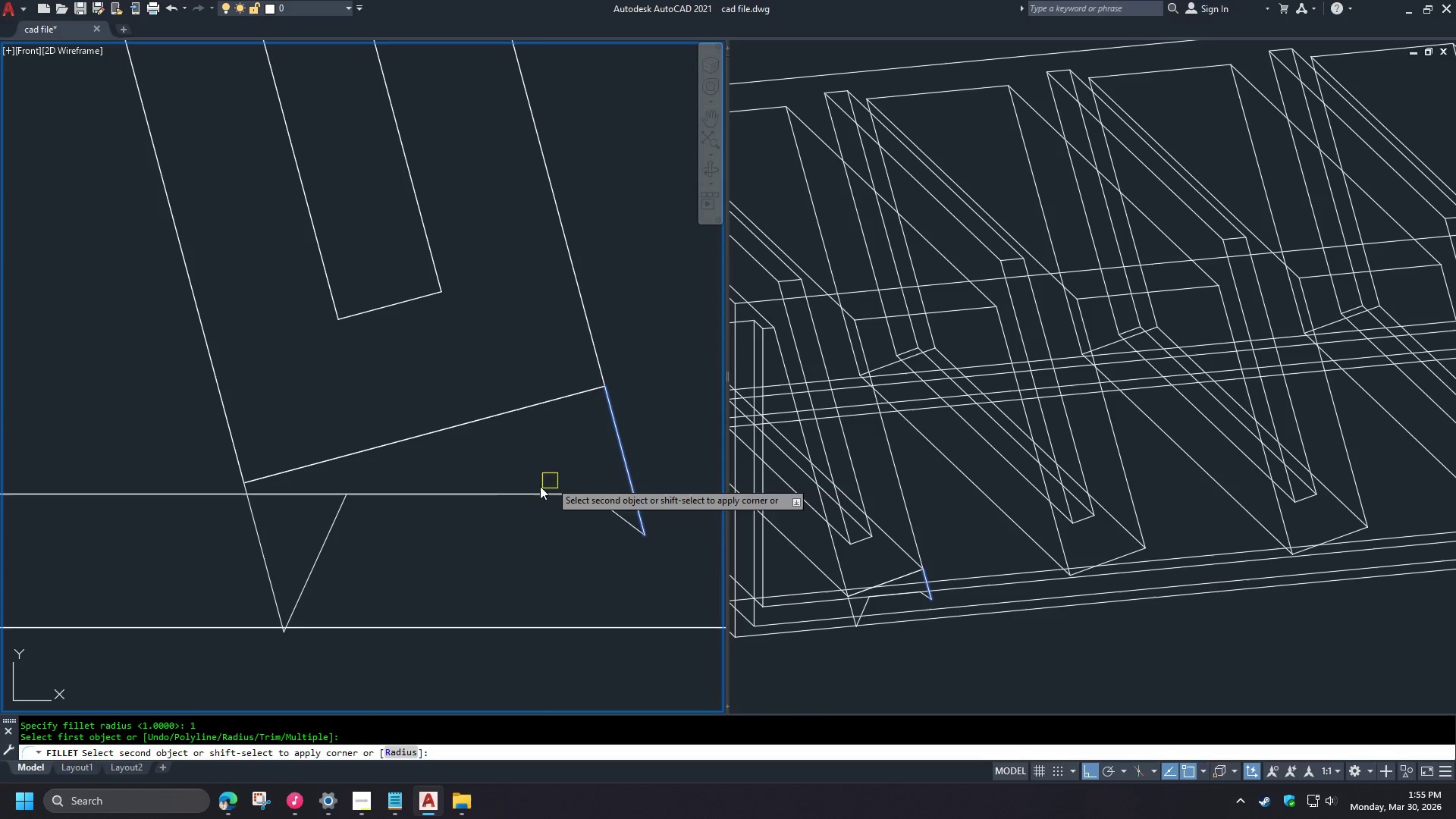 
double_click([516, 500])
 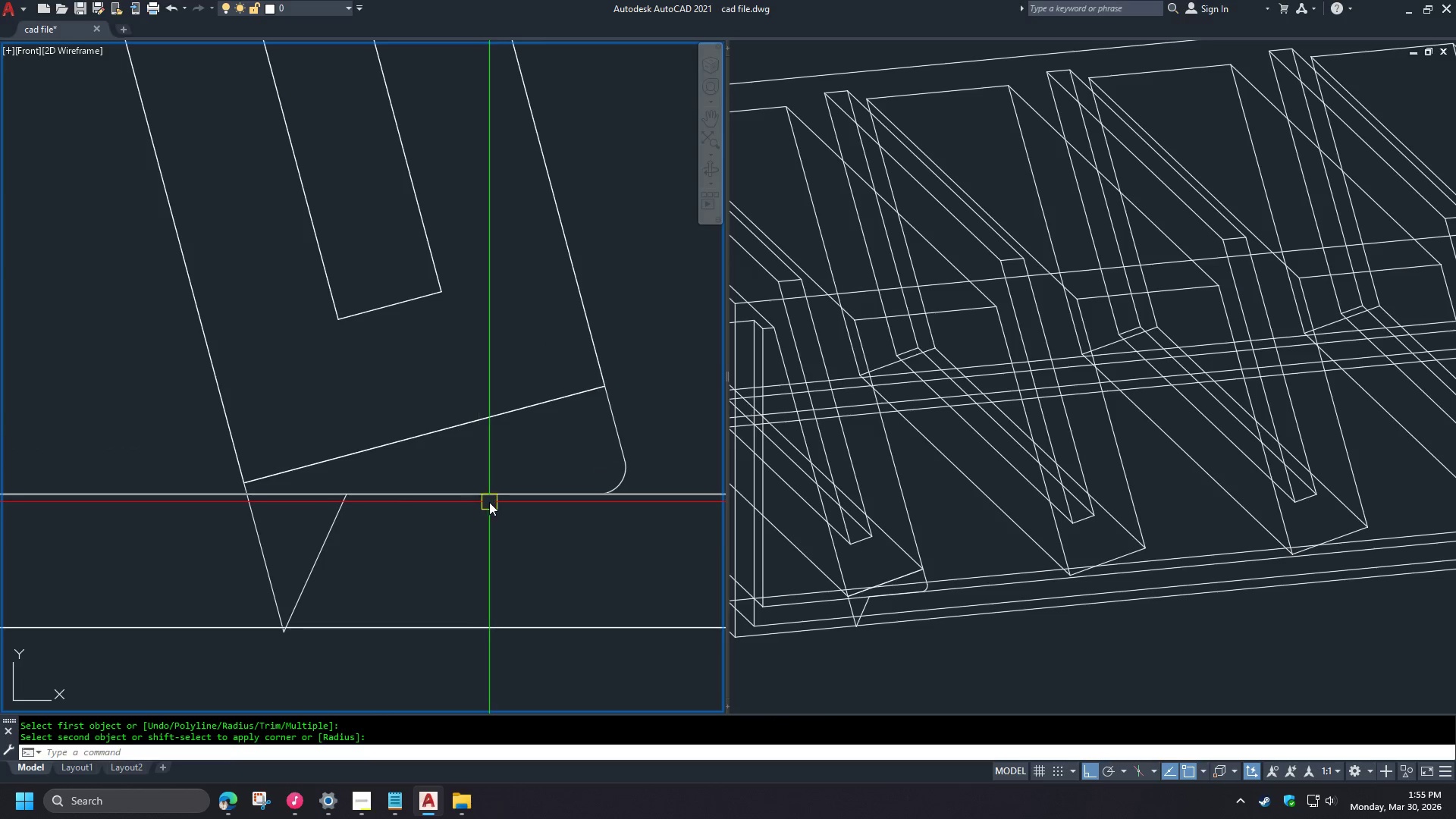 
key(Control+ControlLeft)
 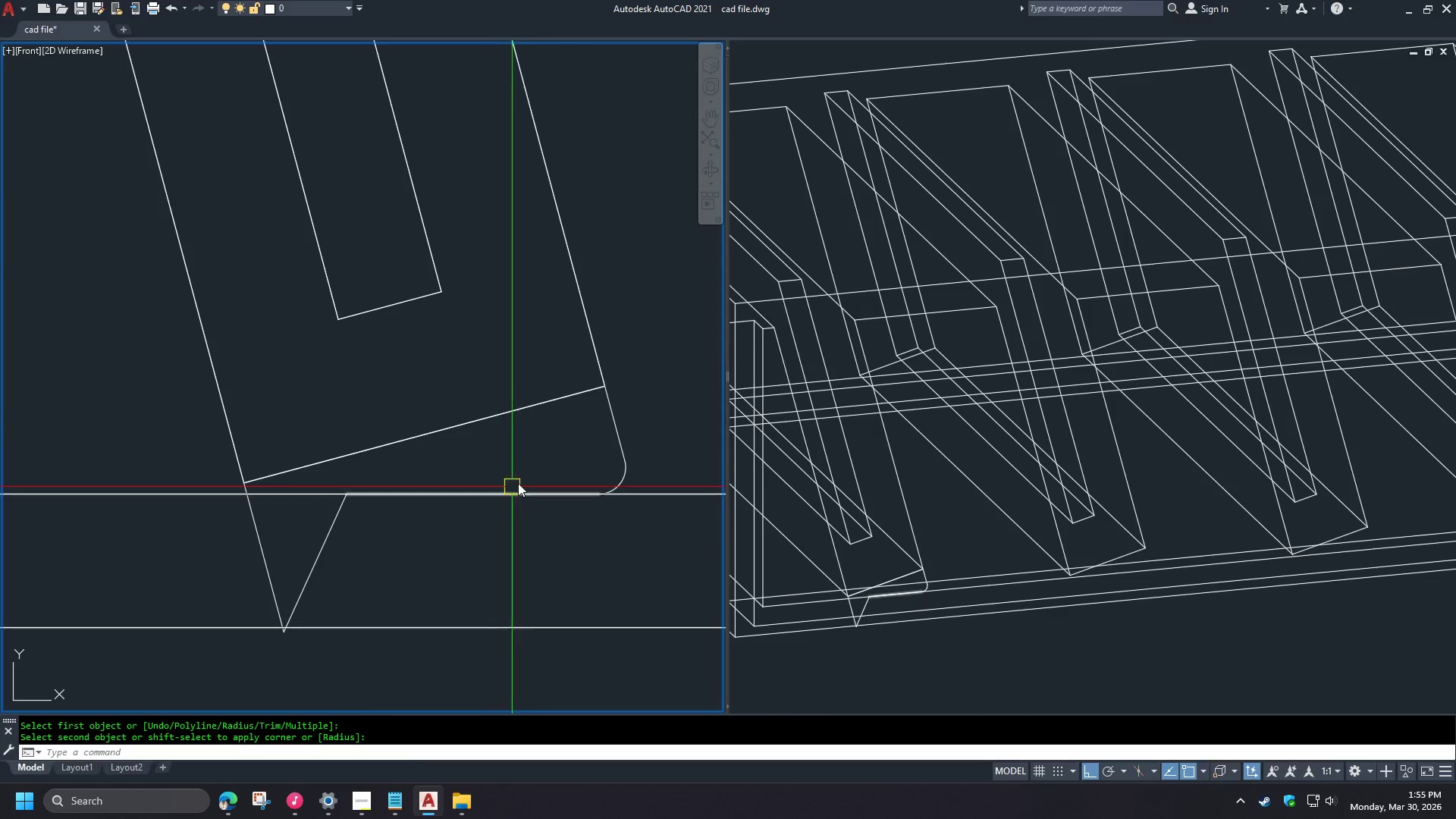 
key(Control+Z)
 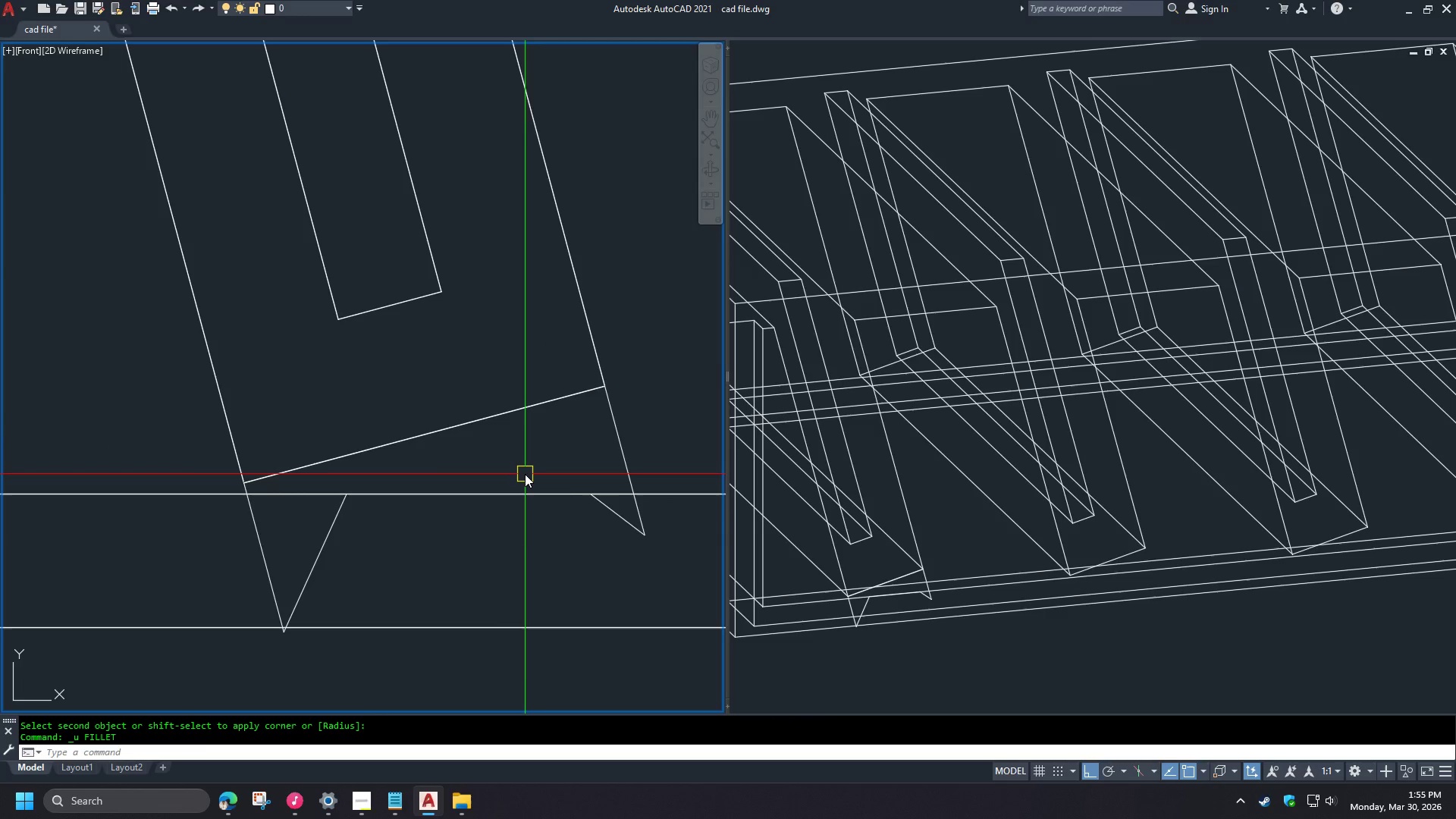 
key(F)
 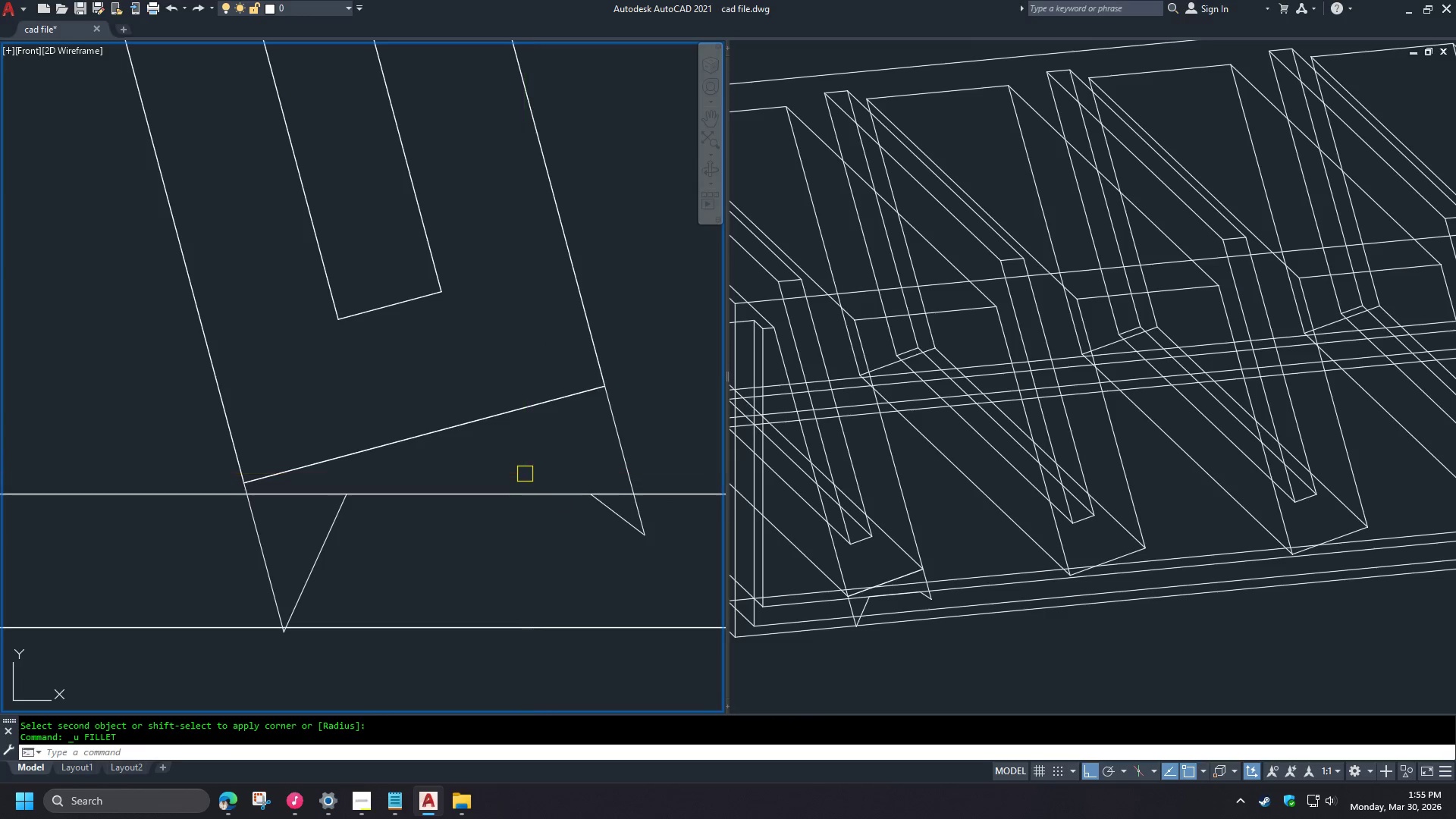 
key(Space)
 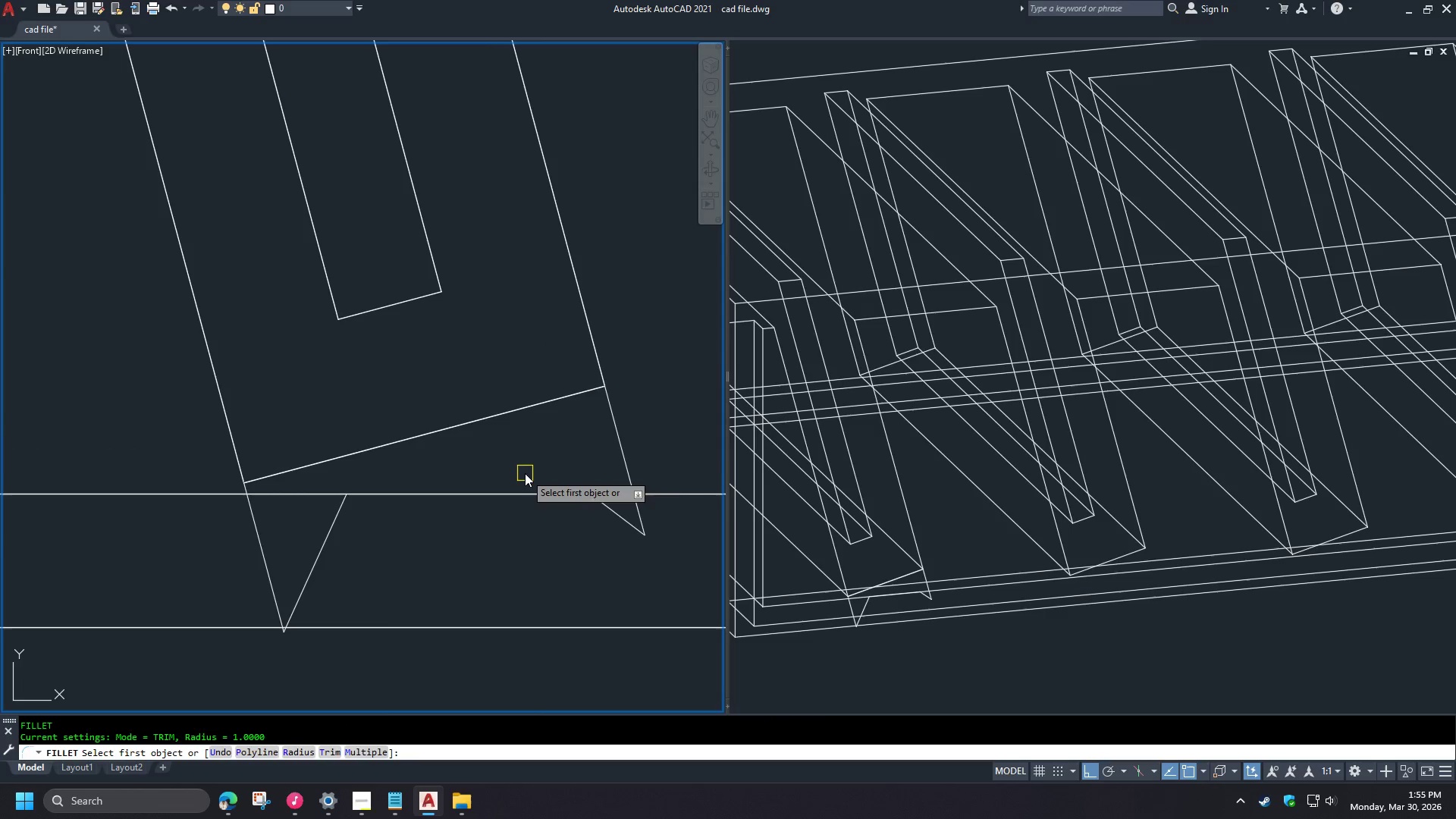 
key(R)
 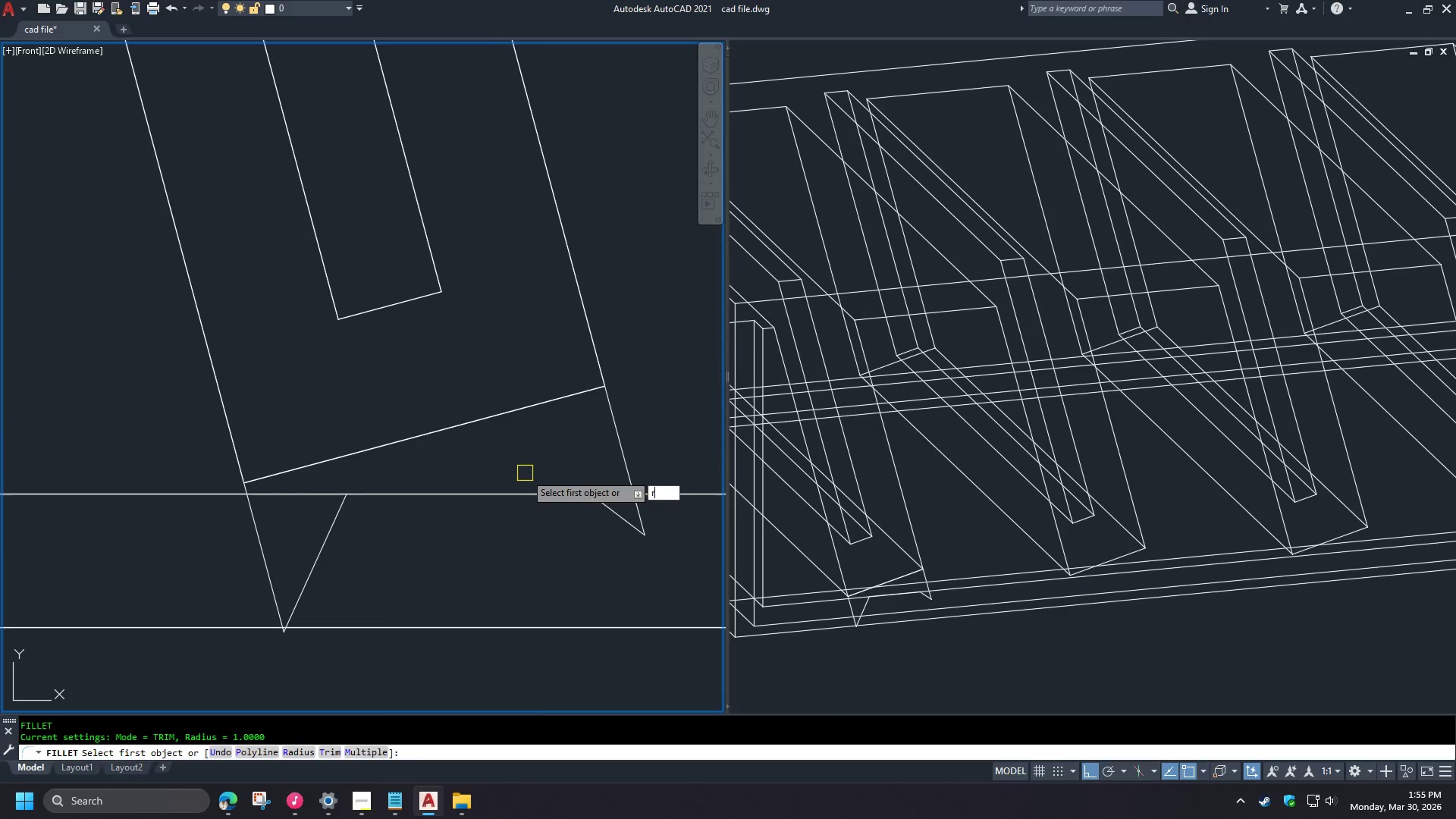 
key(Space)
 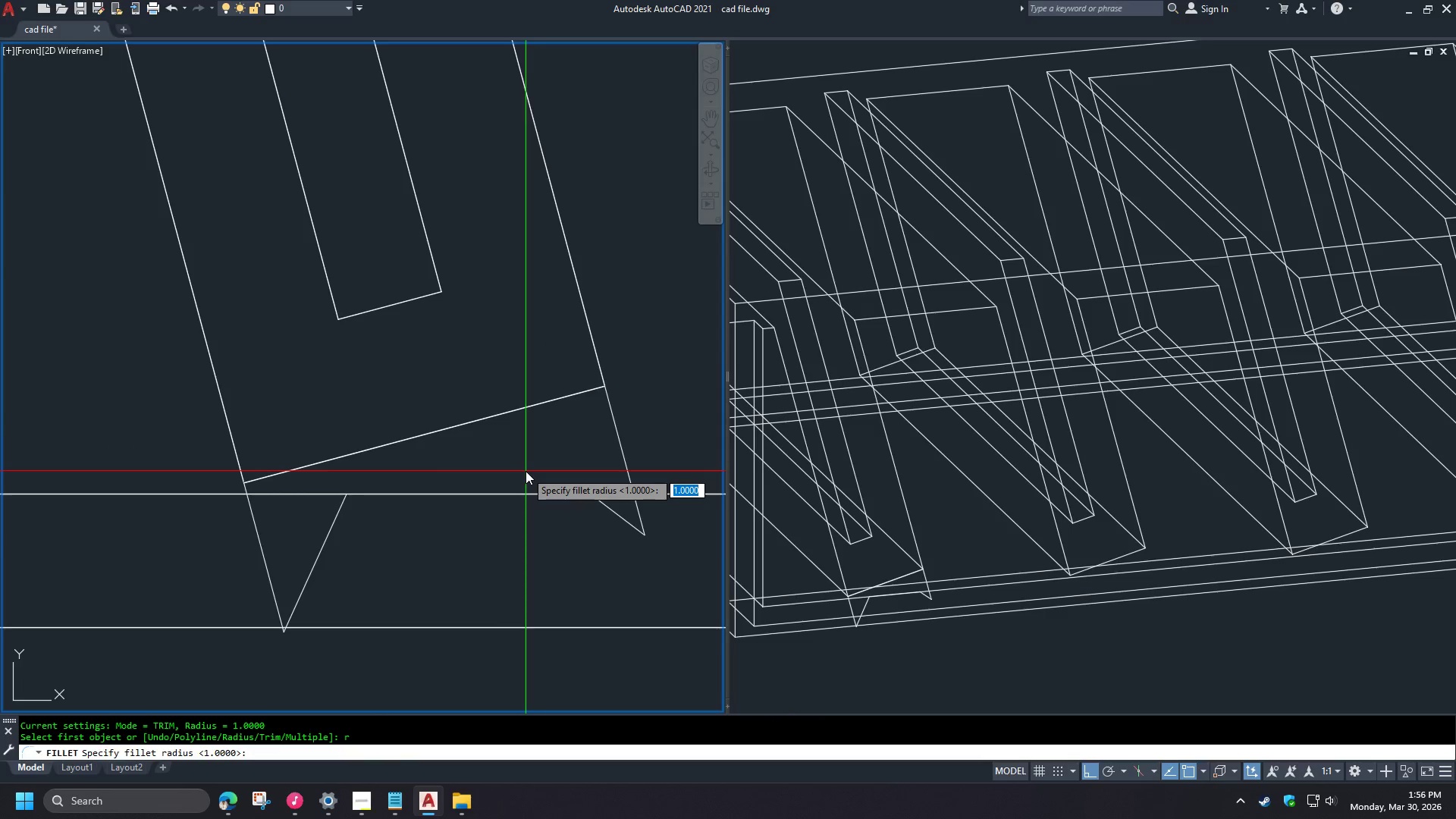 
key(0)
 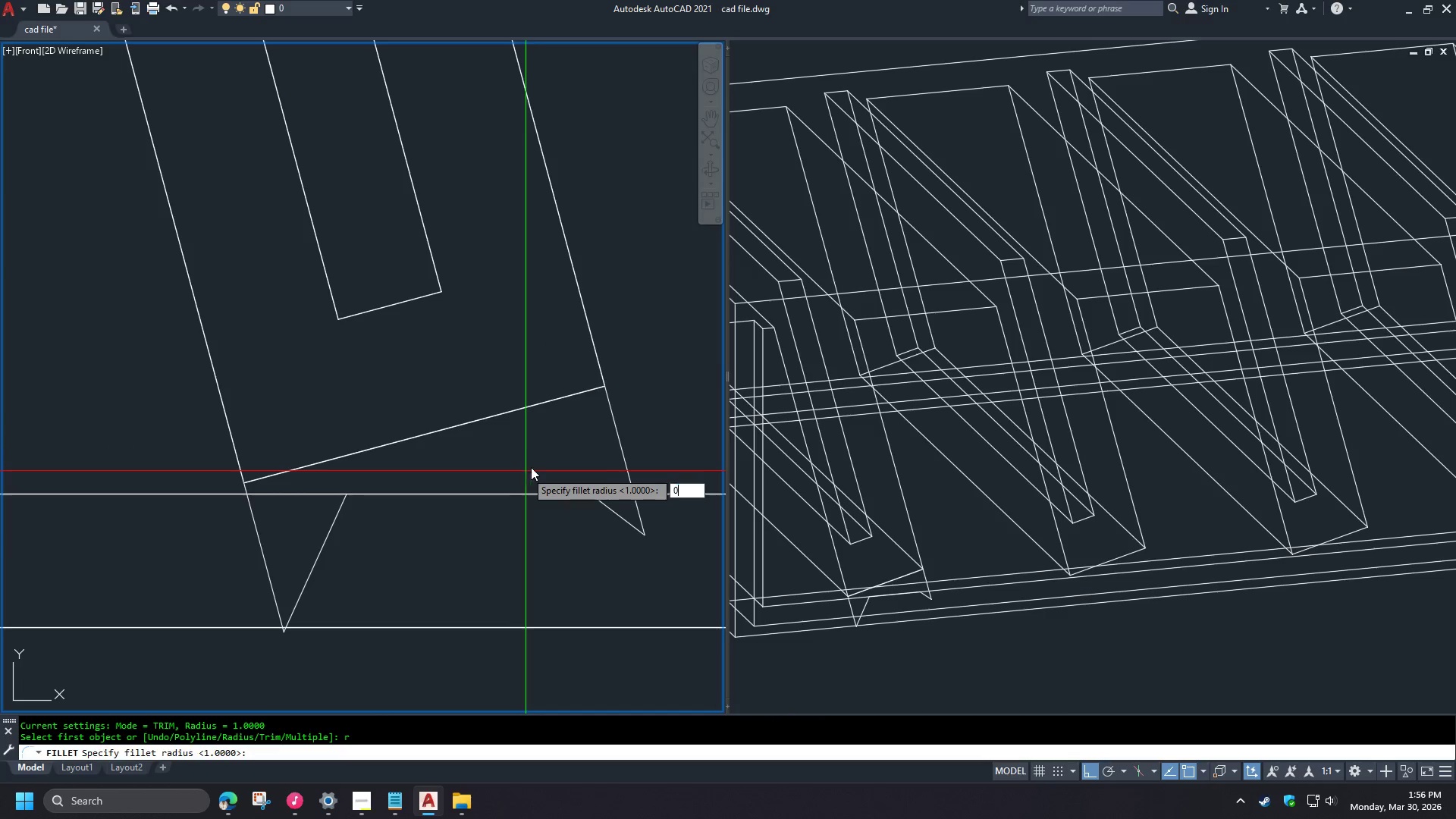 
key(Space)
 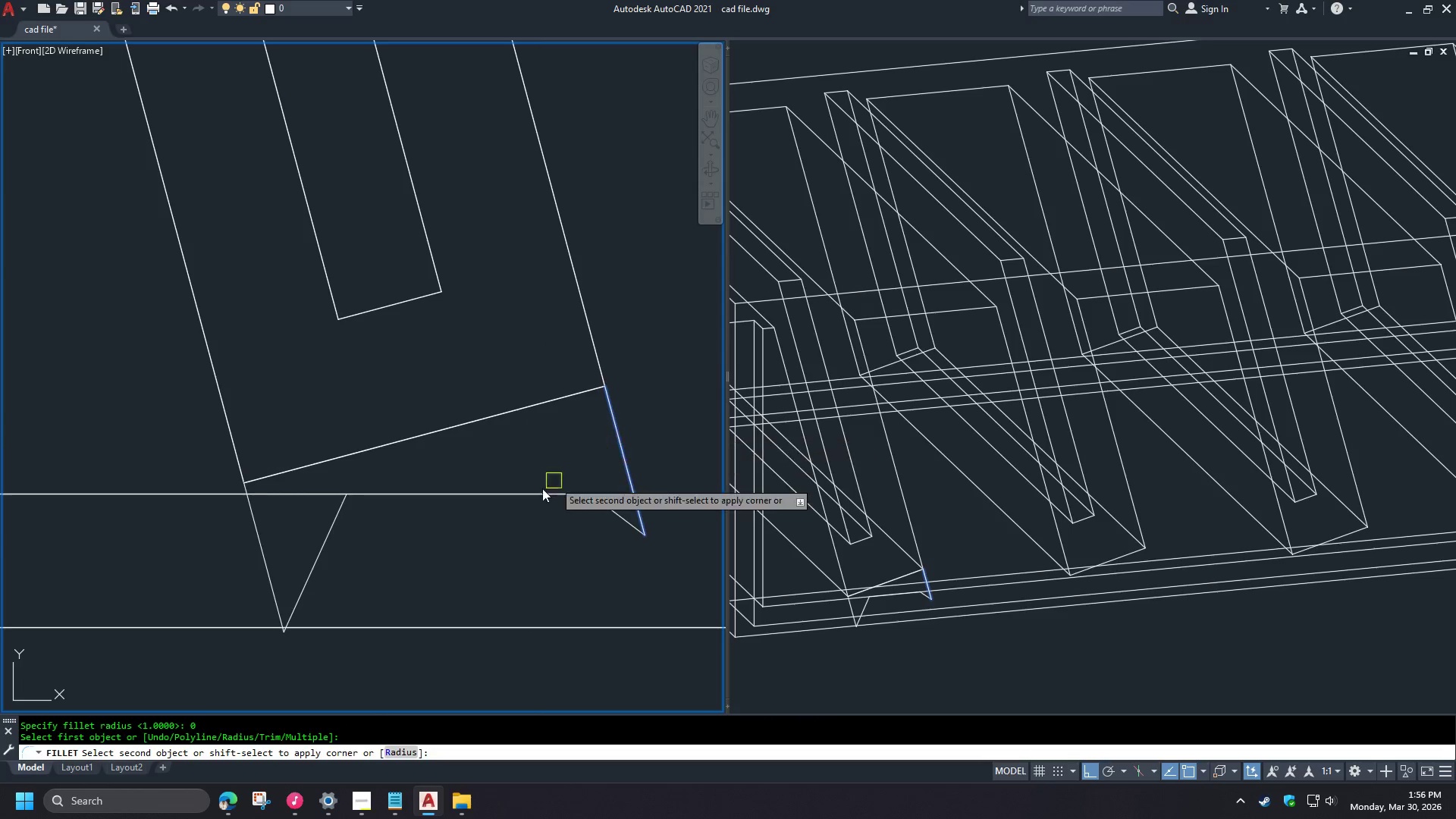 
double_click([522, 501])
 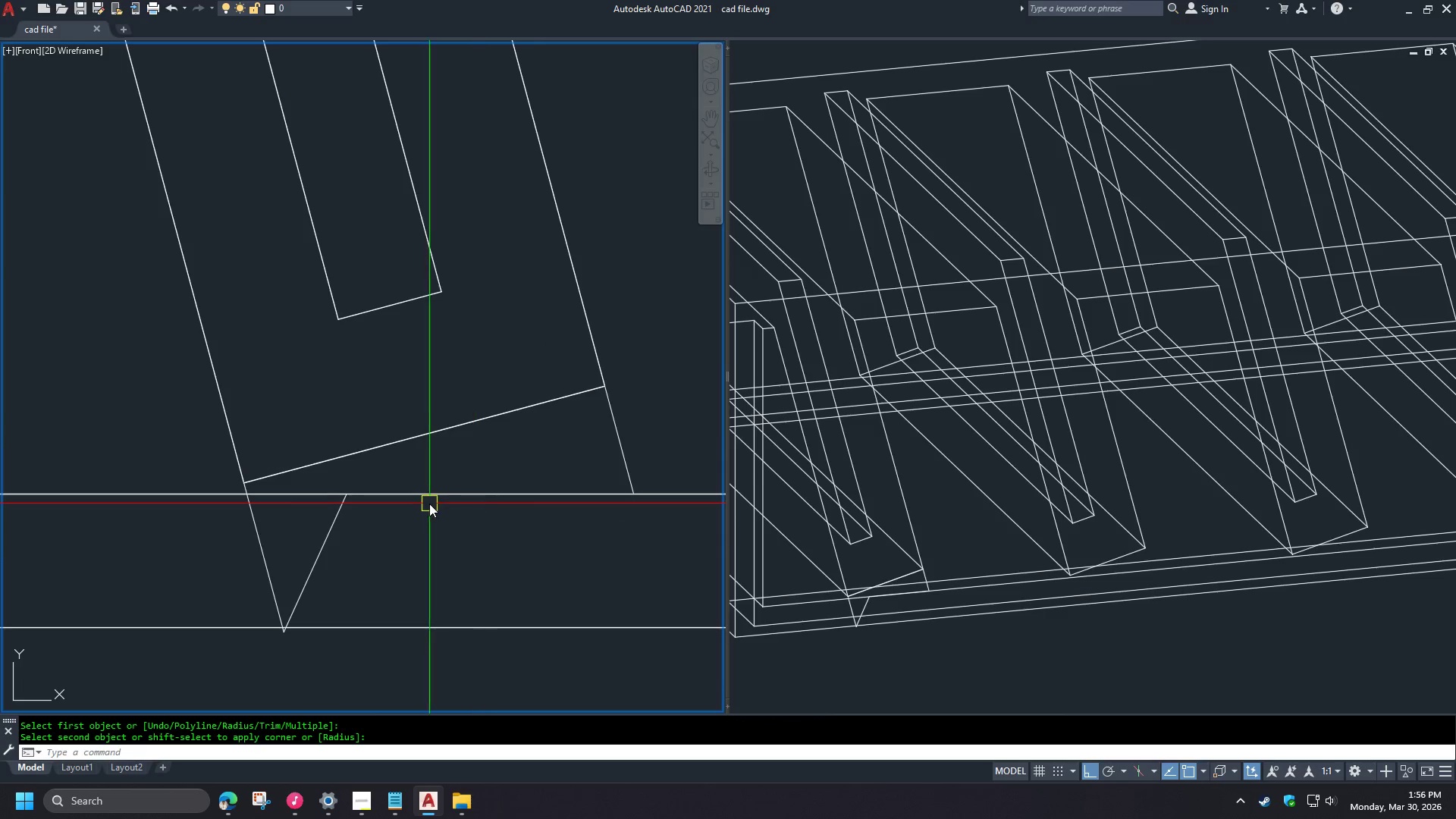 
key(Space)
 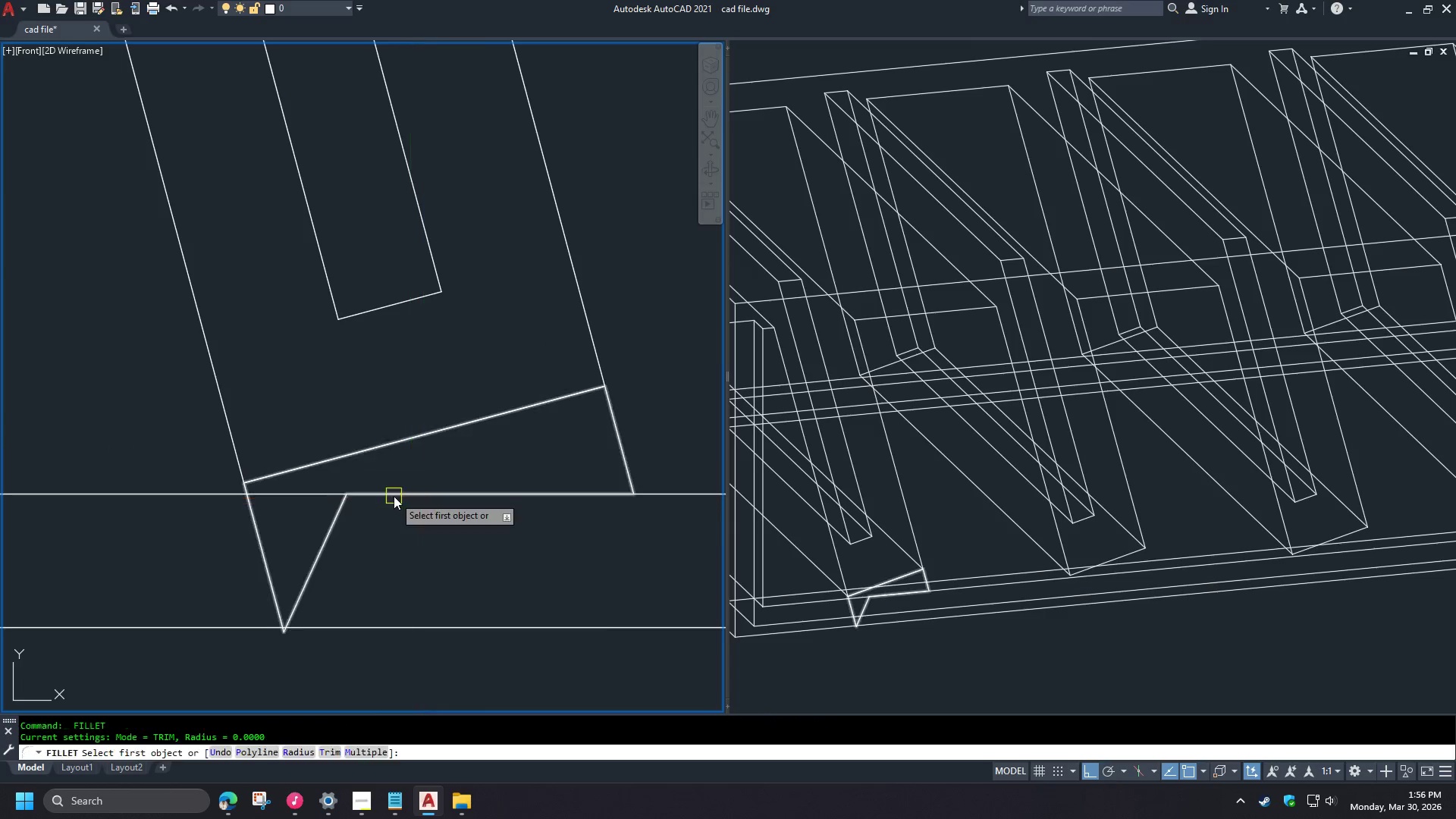 
left_click([394, 496])
 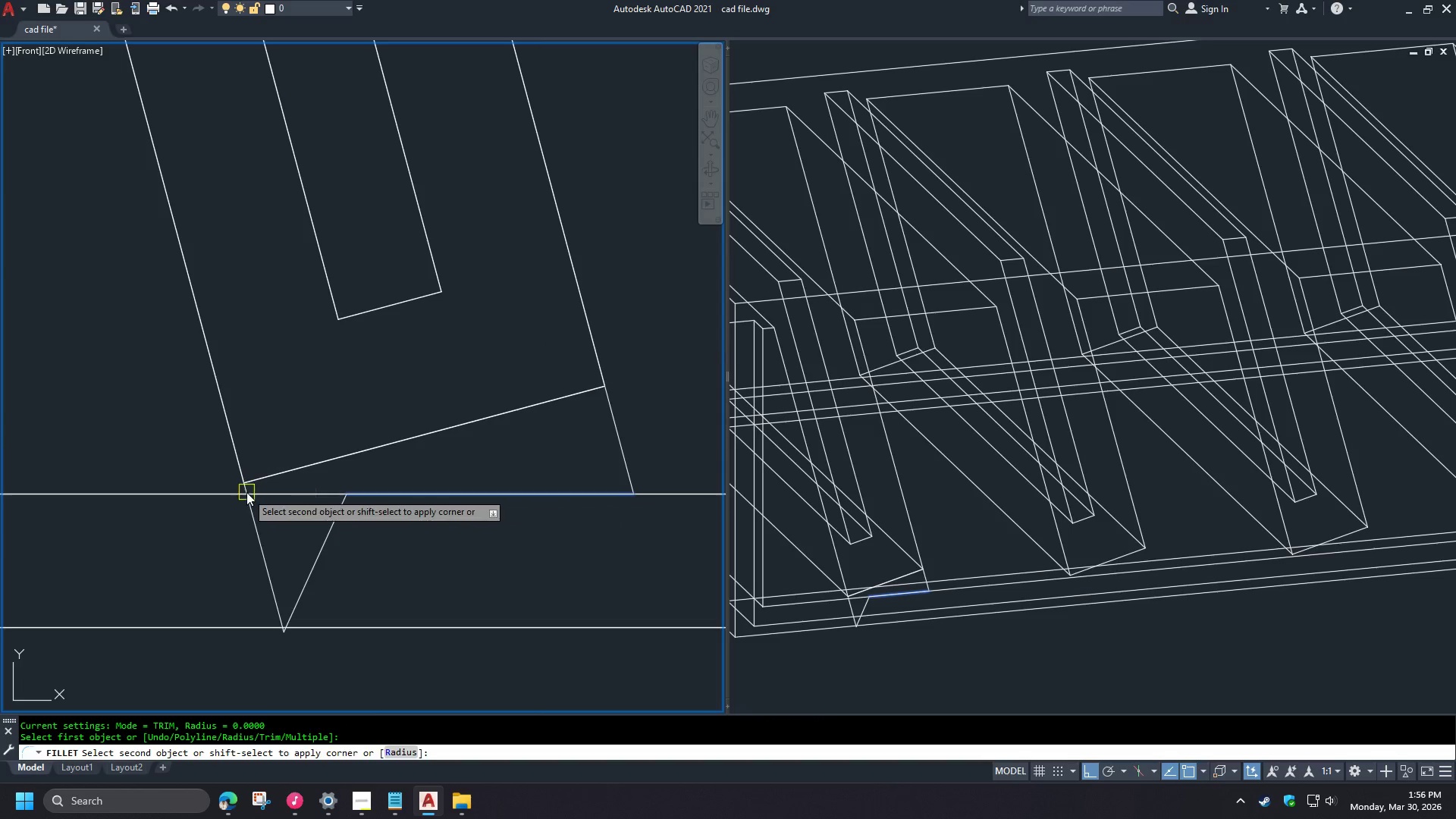 
left_click([243, 488])
 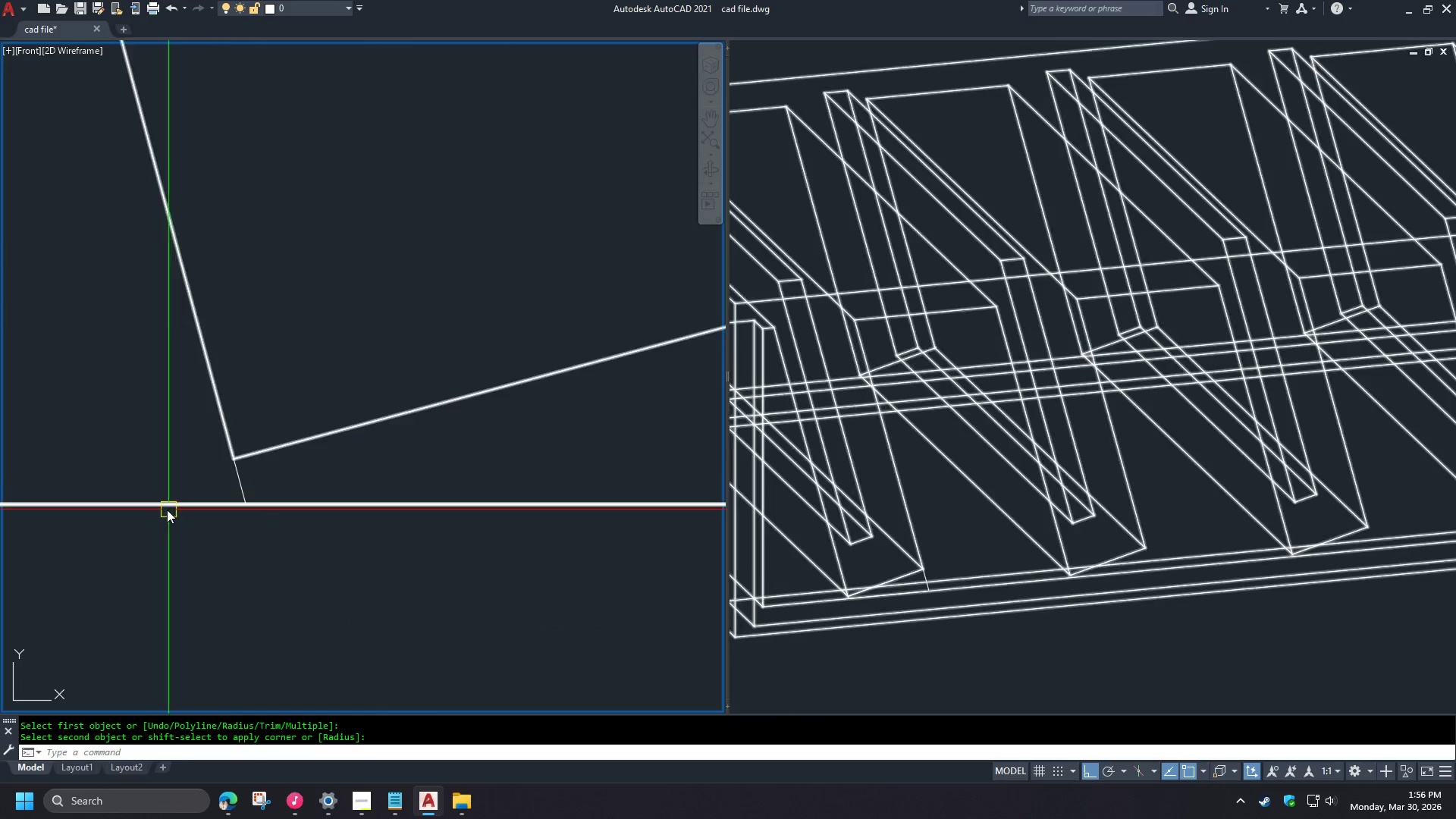 
left_click([301, 508])
 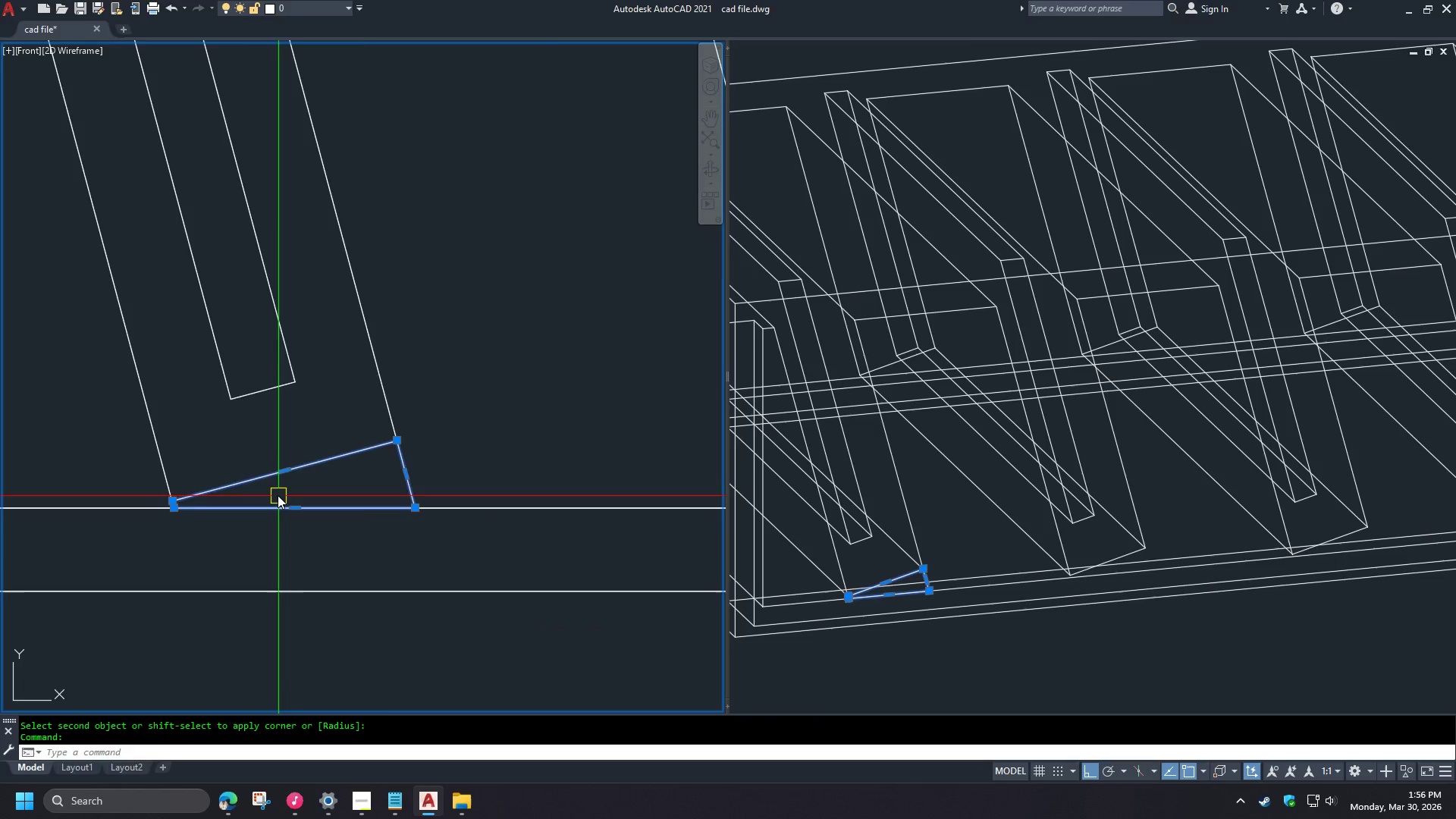 
scroll: coordinate [246, 491], scroll_direction: up, amount: 3.0
 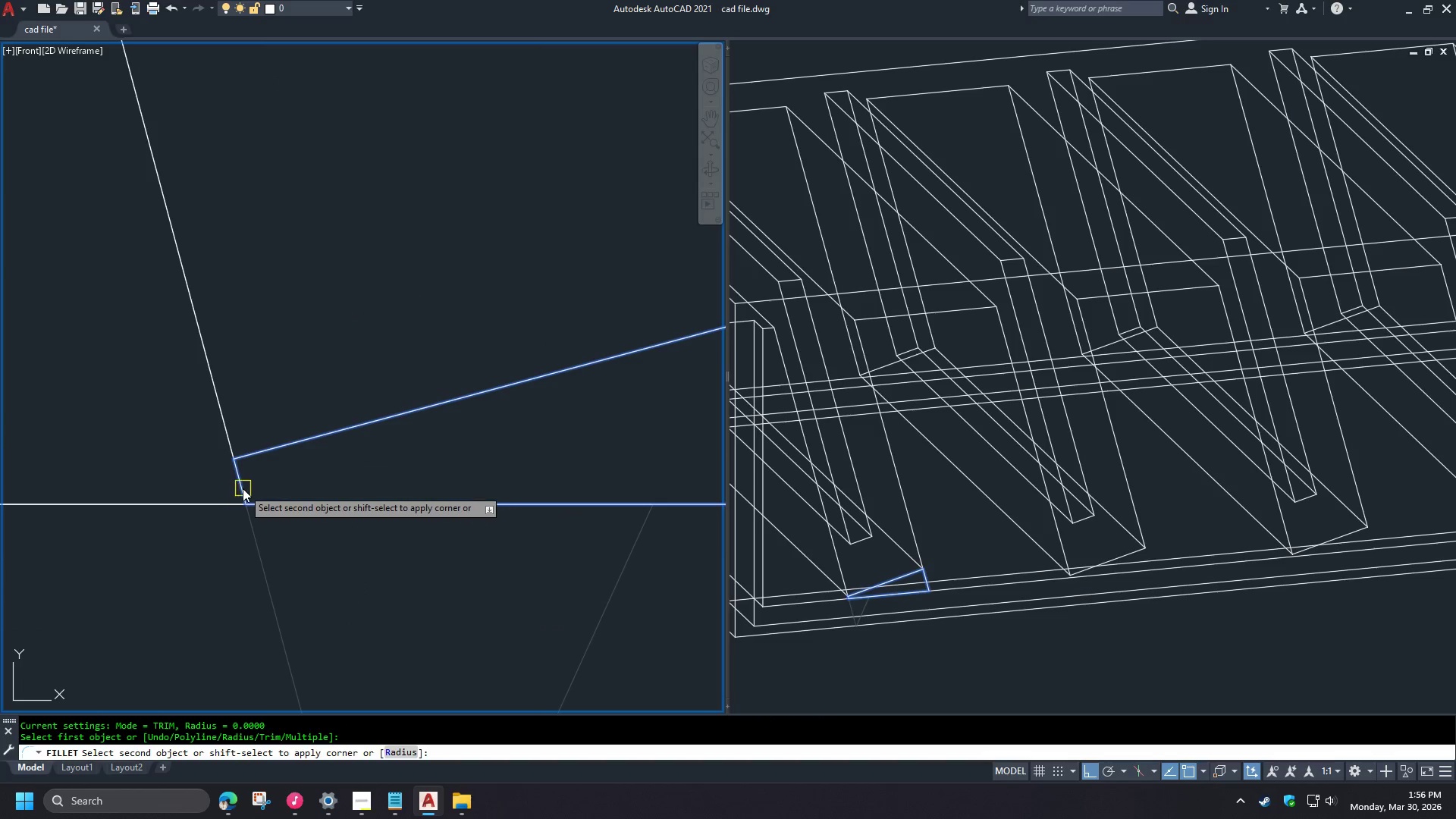 
scroll: coordinate [162, 510], scroll_direction: down, amount: 4.0
 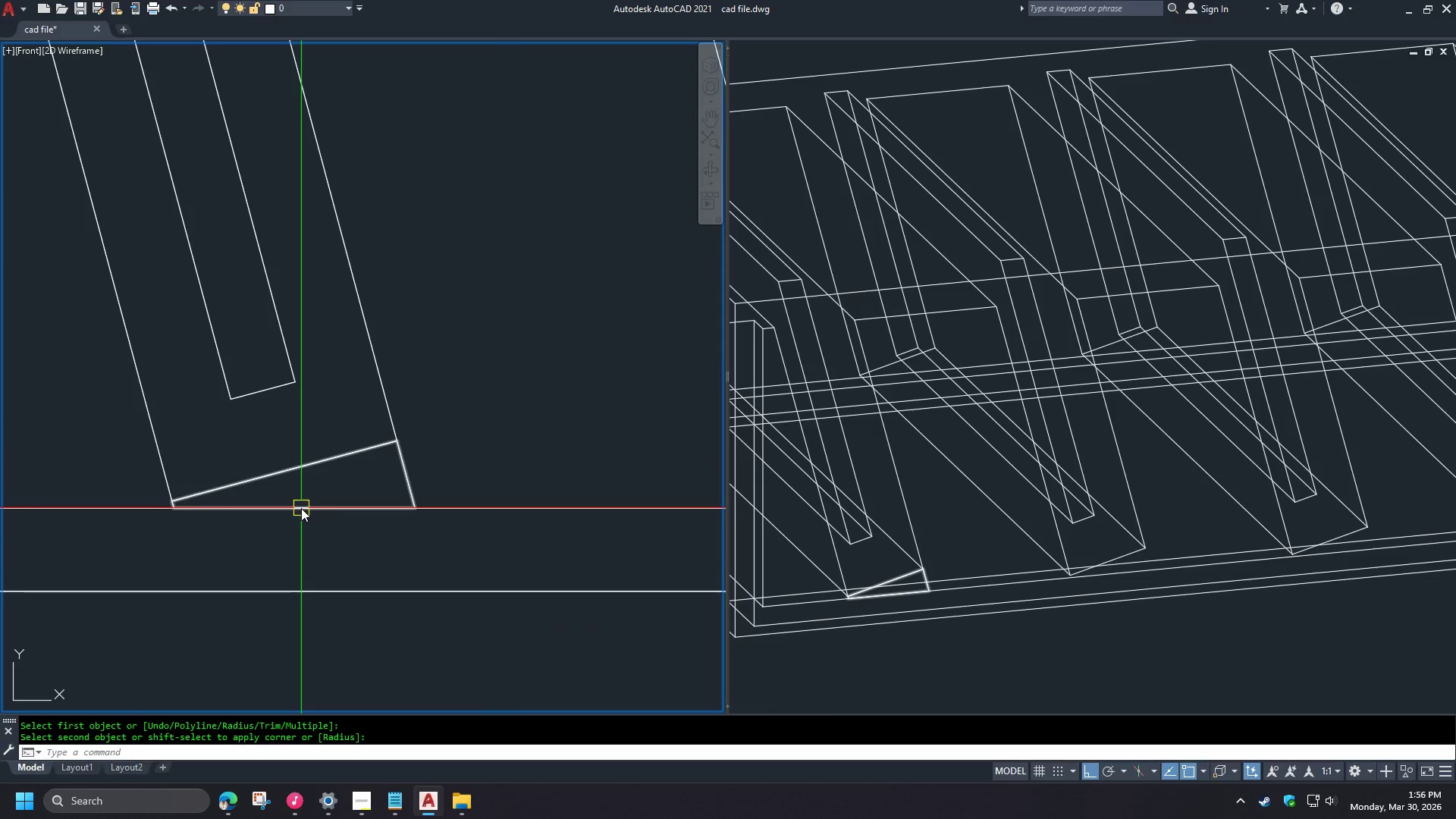 
left_click([1009, 666])
 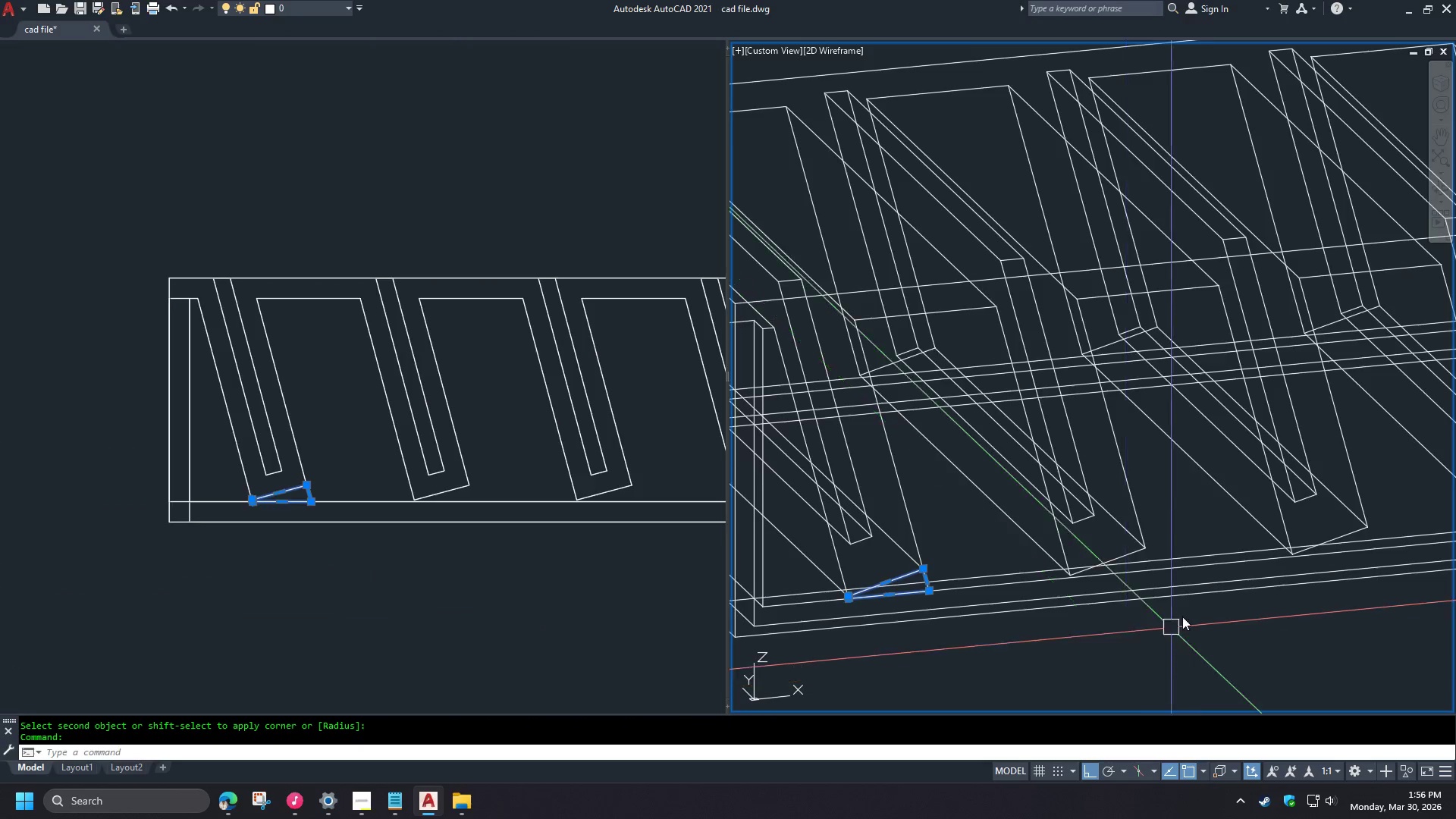 
scroll: coordinate [281, 507], scroll_direction: down, amount: 3.0
 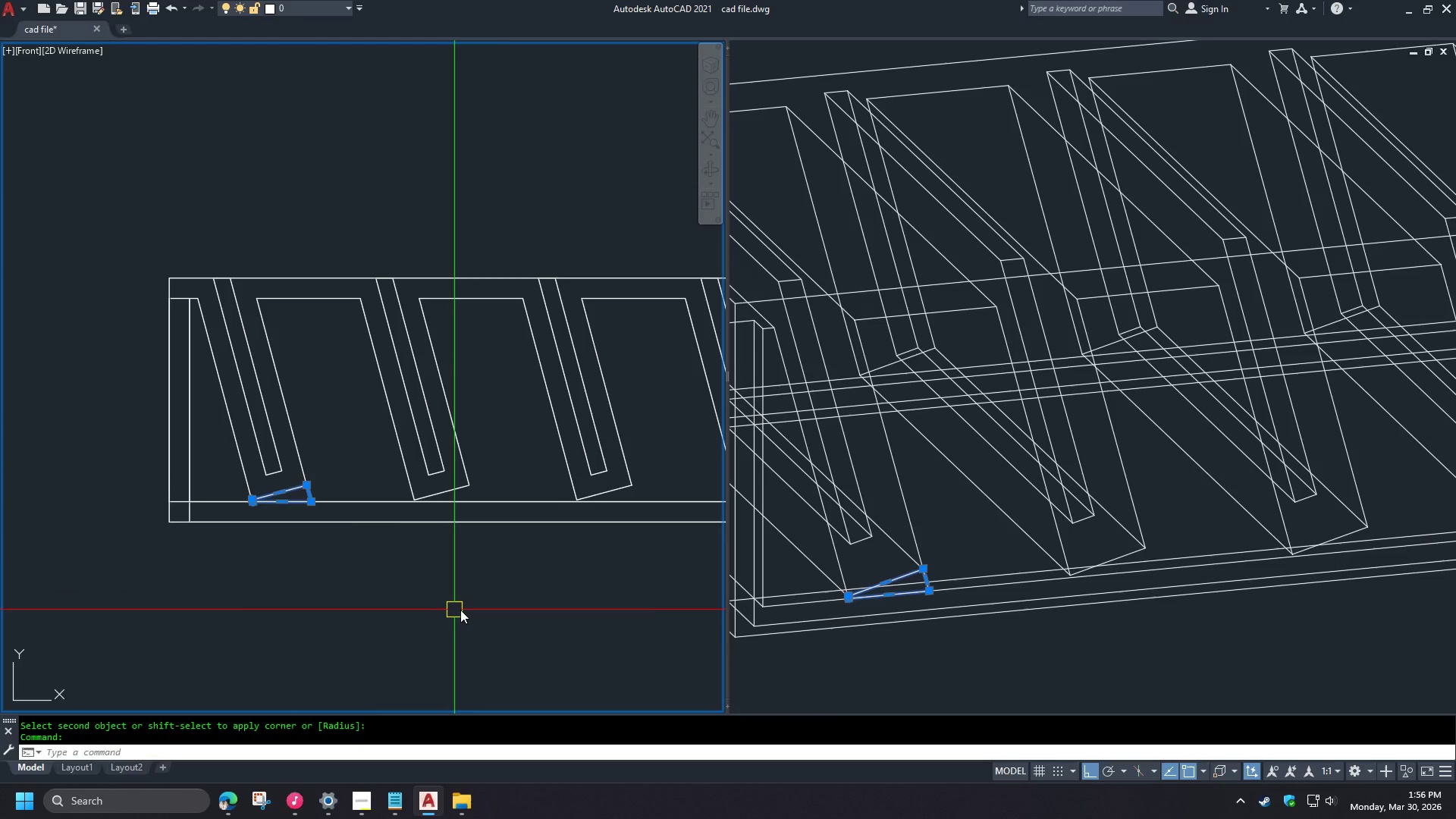 
type(ext )
 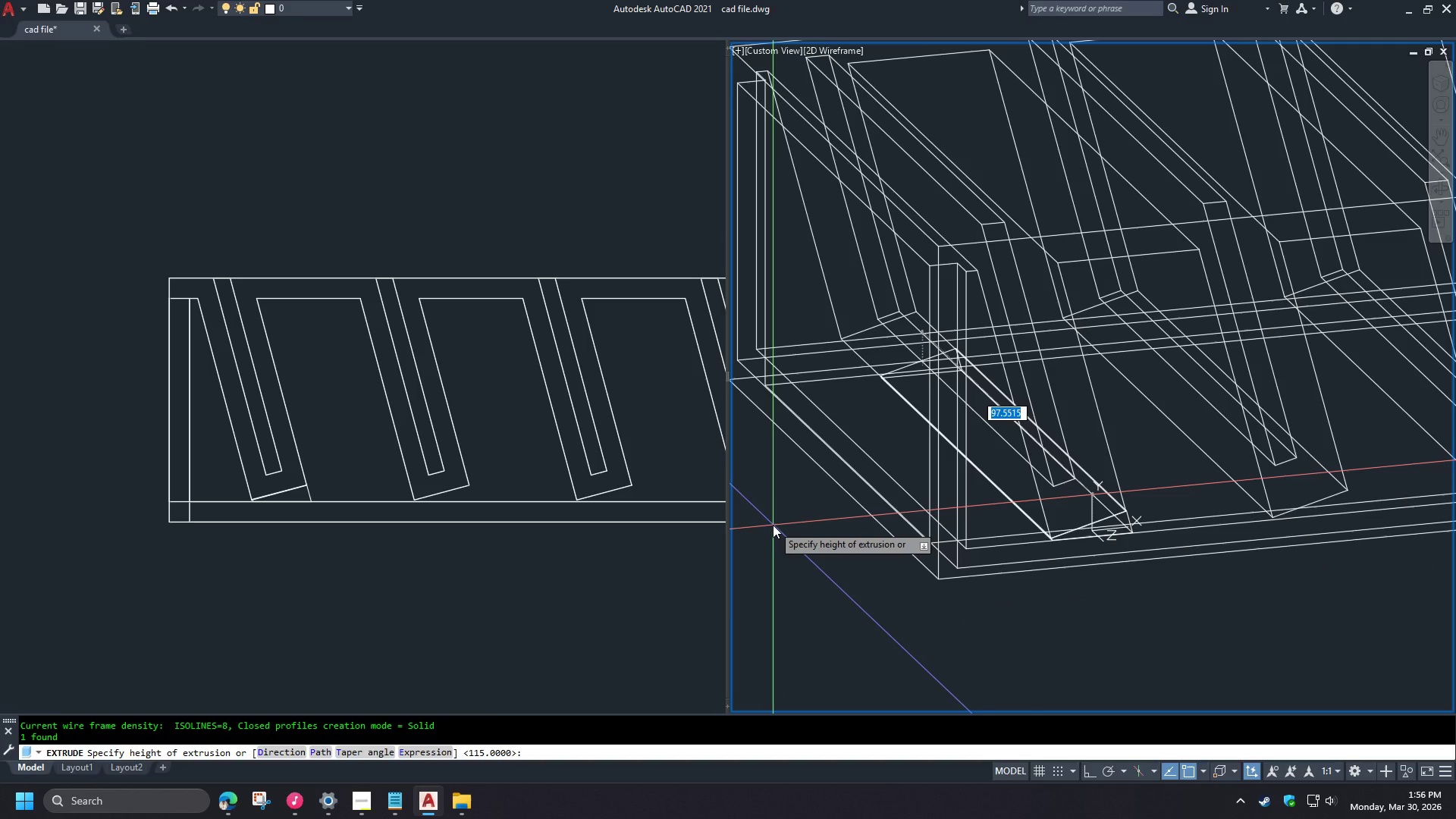 
key(5)
 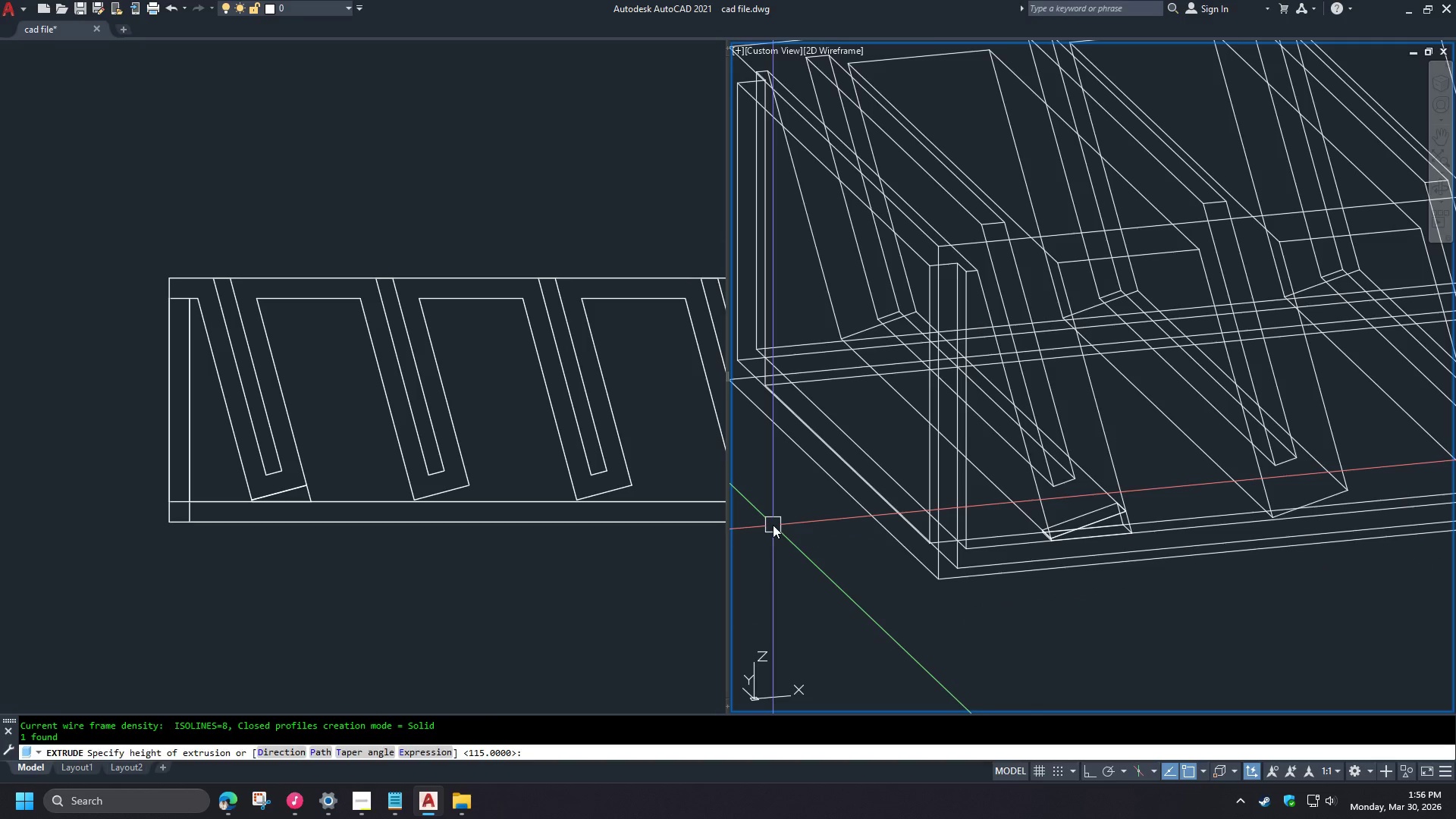 
key(Space)
 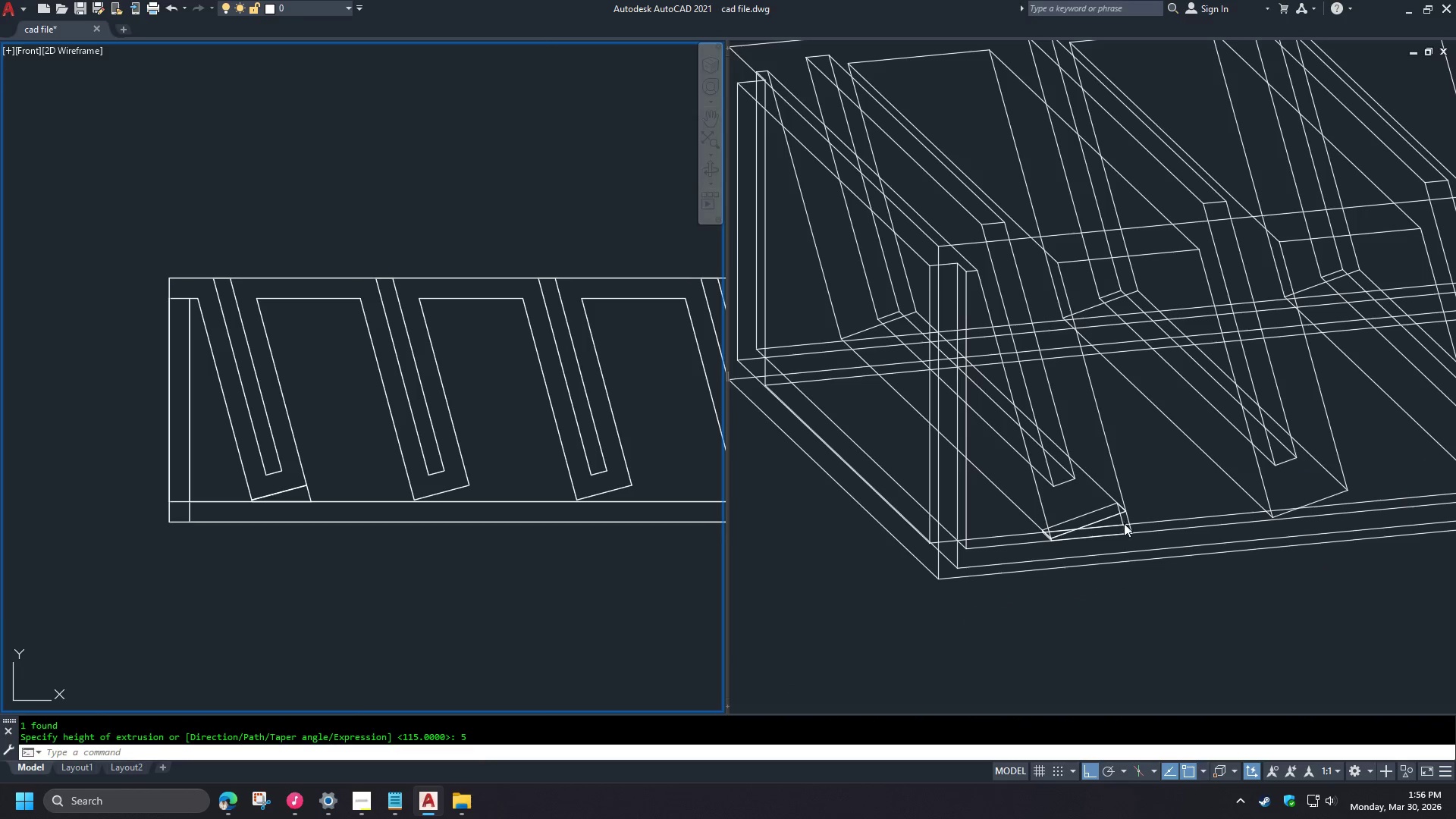 
scroll: coordinate [963, 611], scroll_direction: none, amount: 0.0
 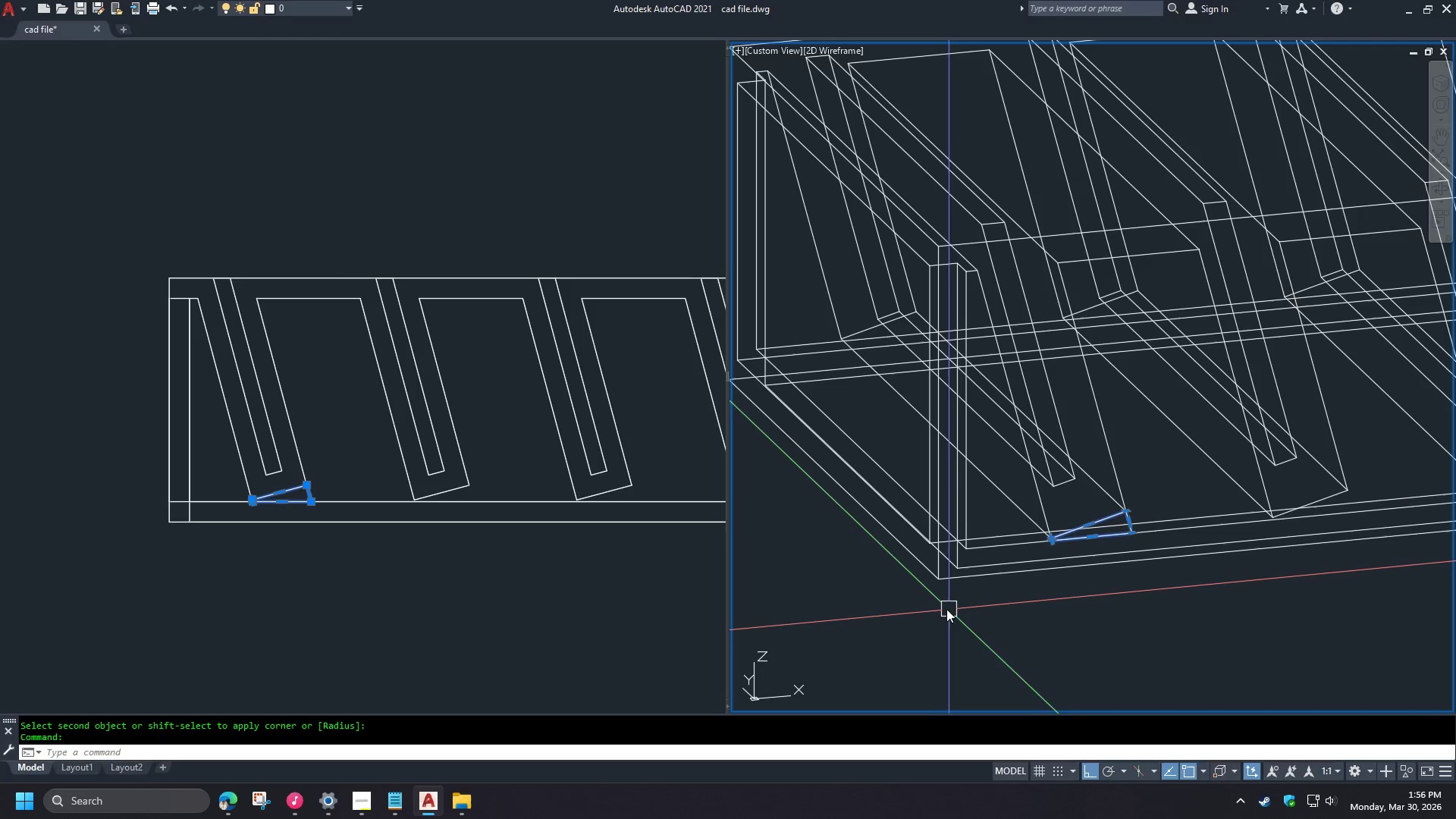 
left_click([1135, 516])
 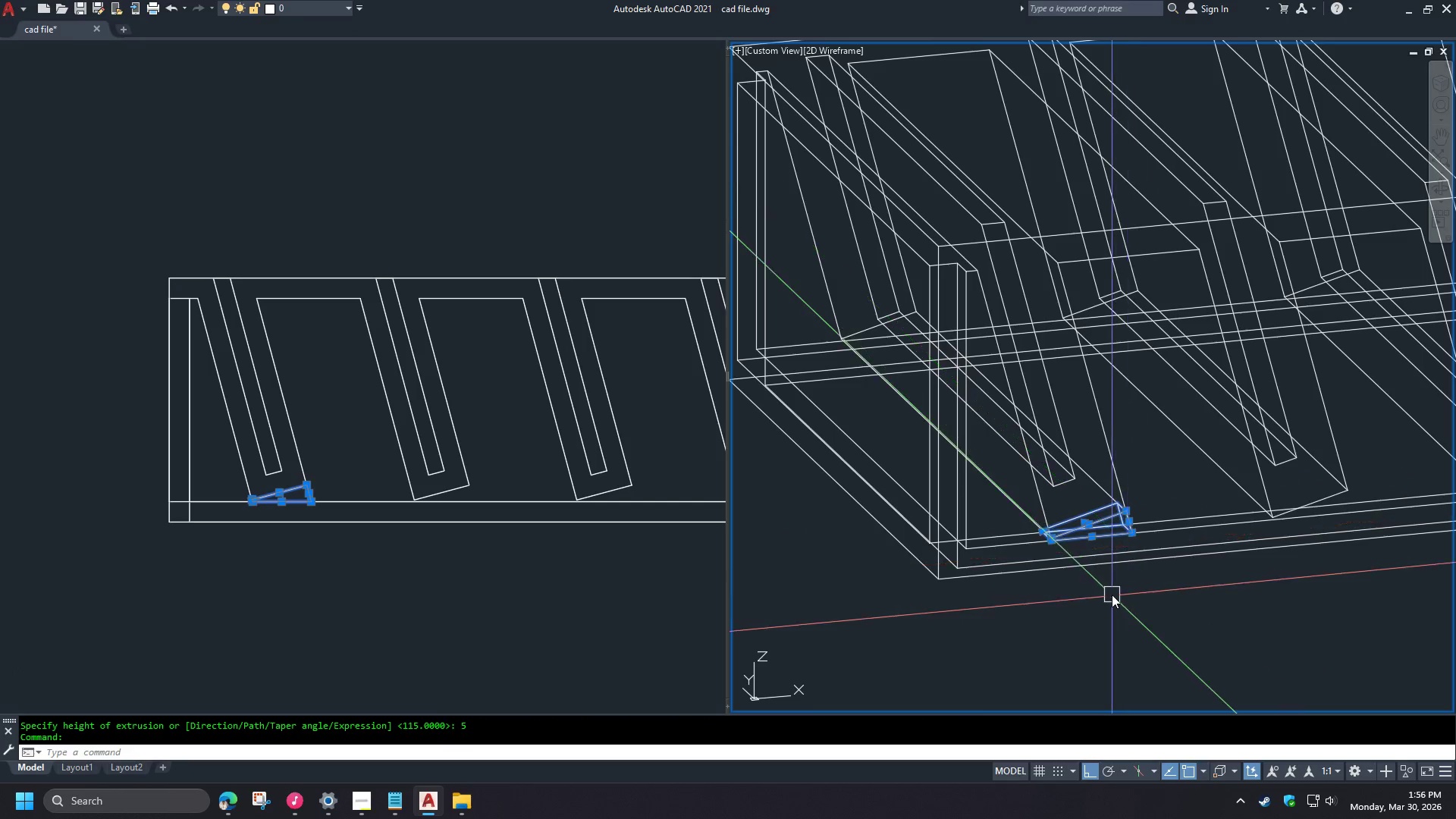 
type(co 95 )
 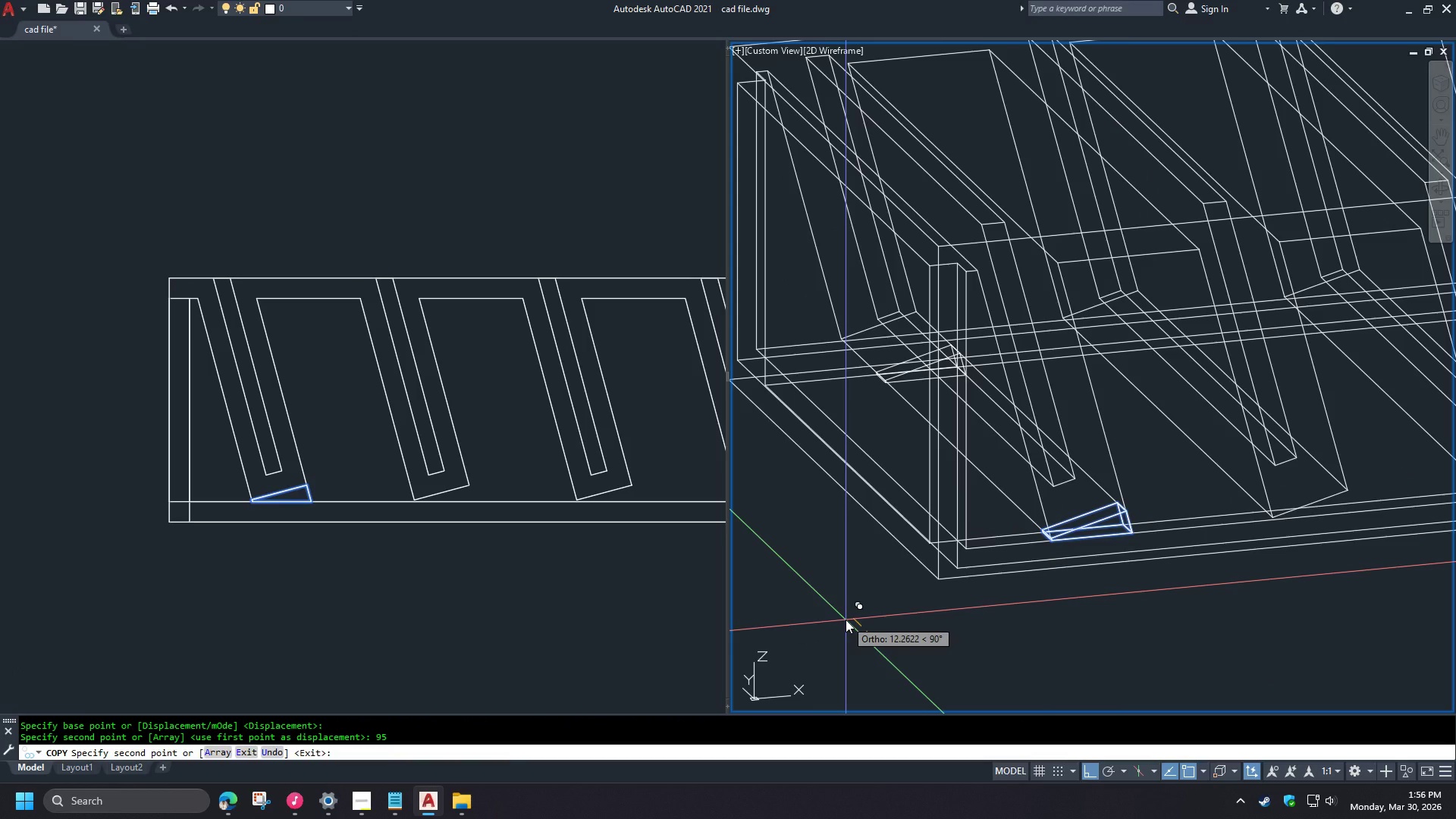 
key(Control+Z)
 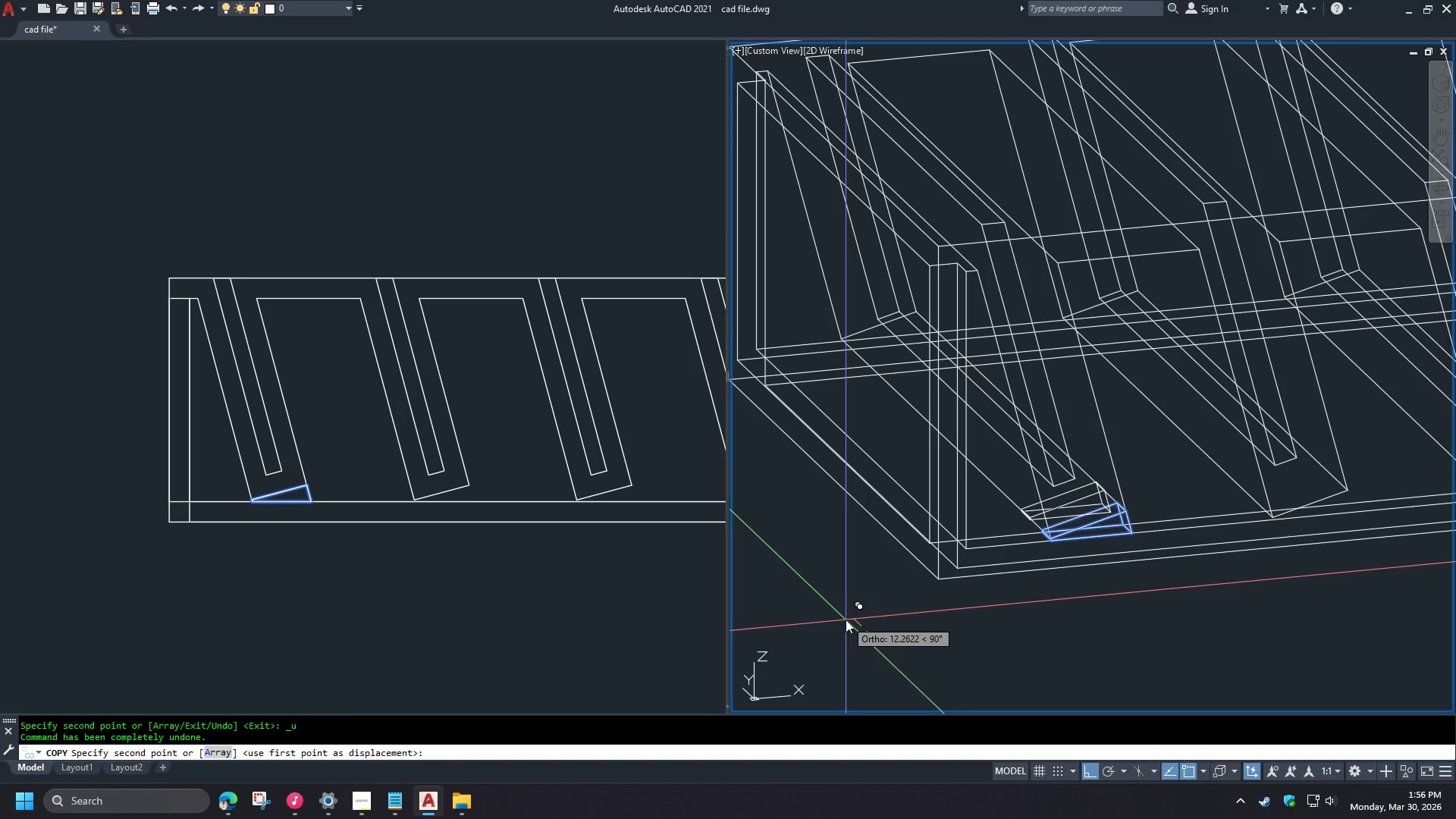 
key(Escape)
 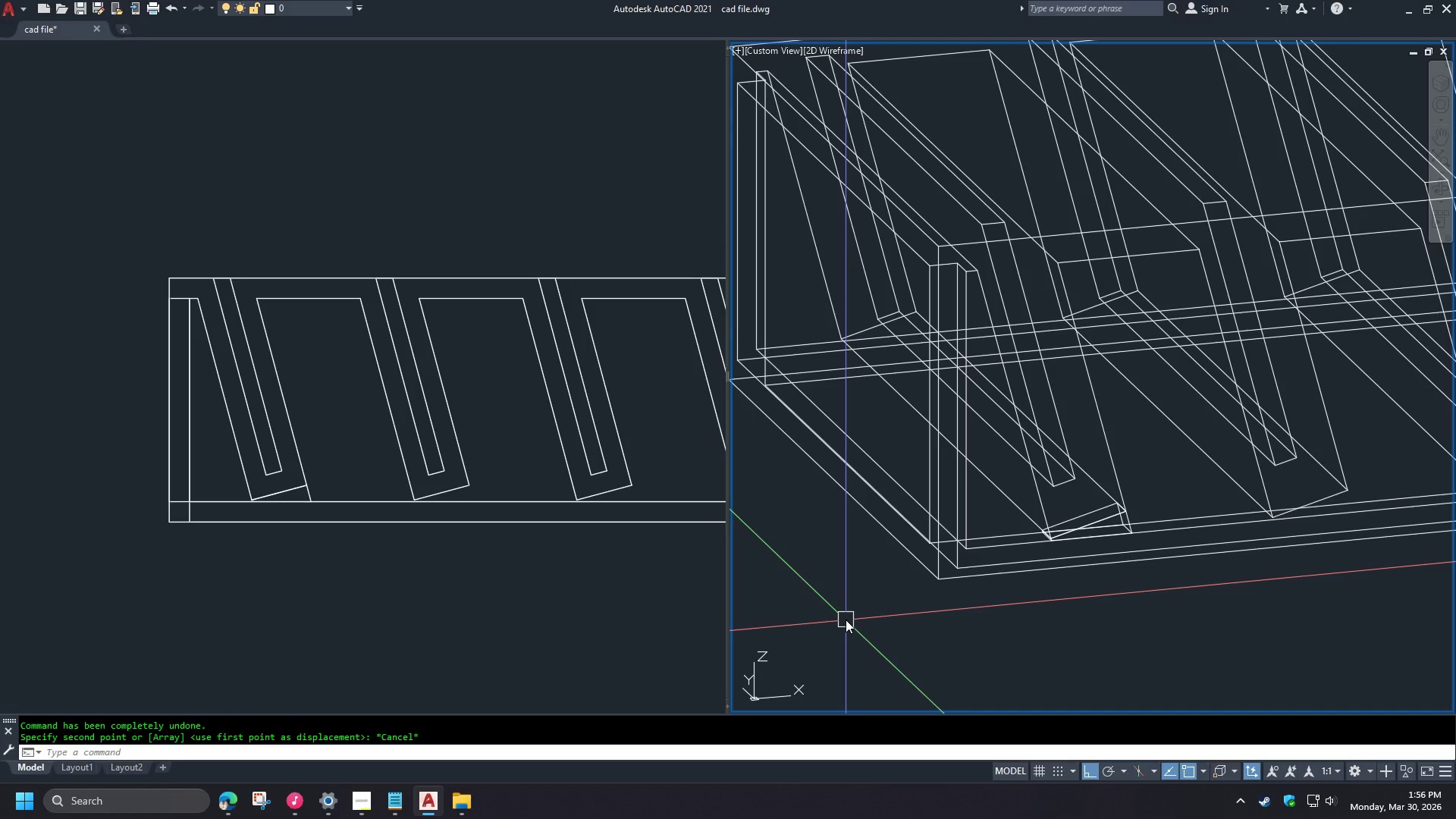 
key(Escape)
 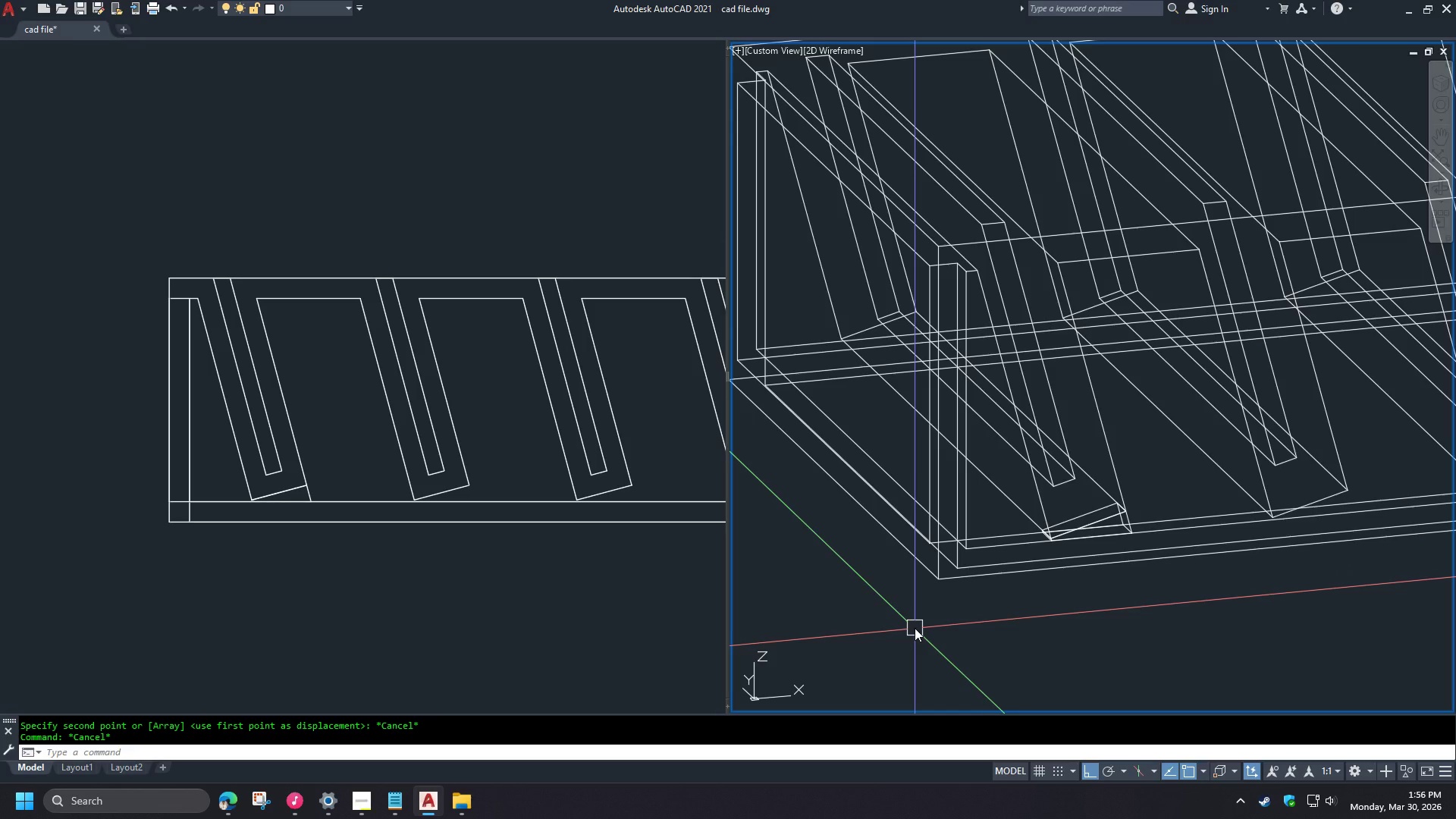 
key(Minus)
 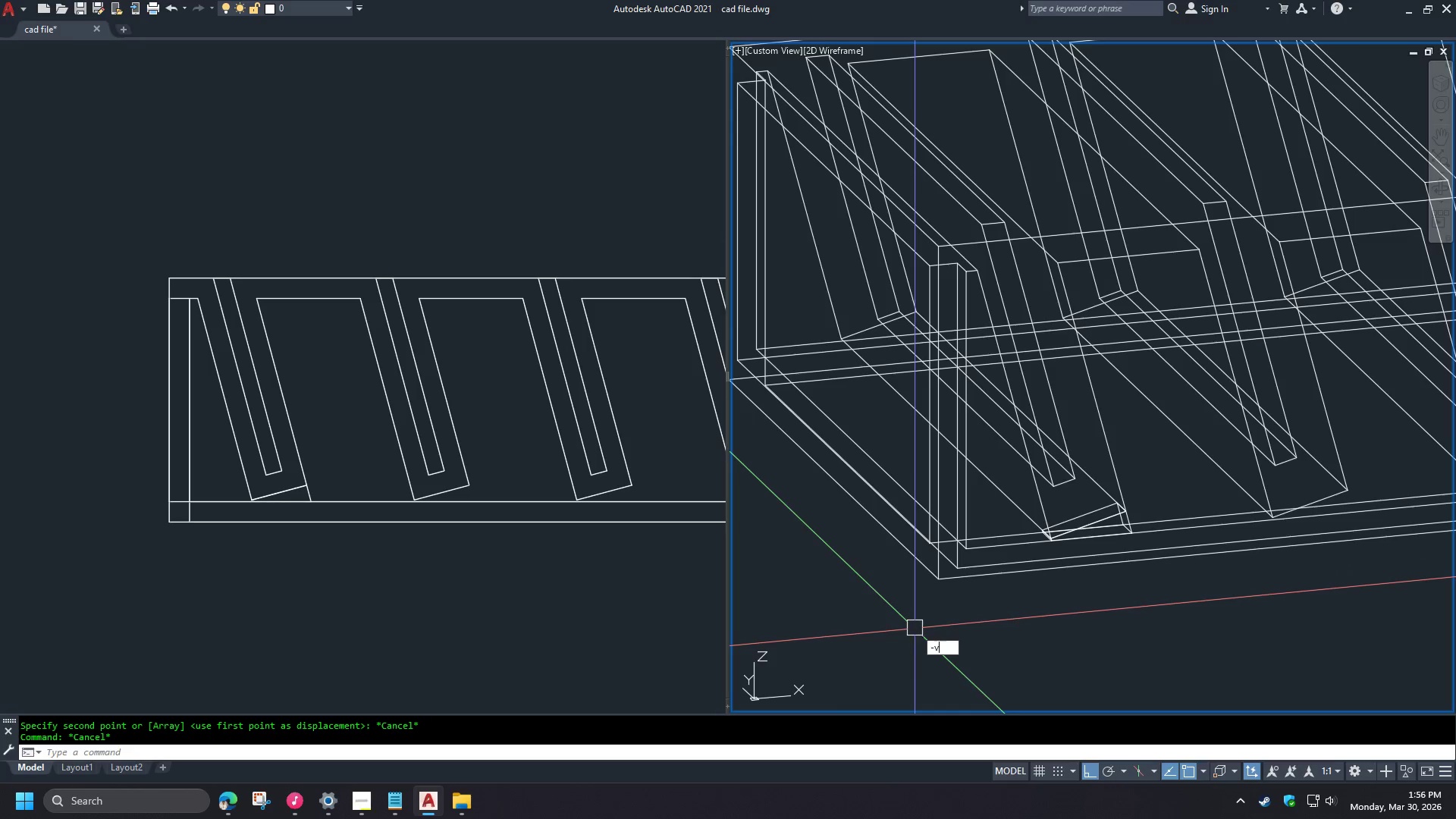 
key(V)
 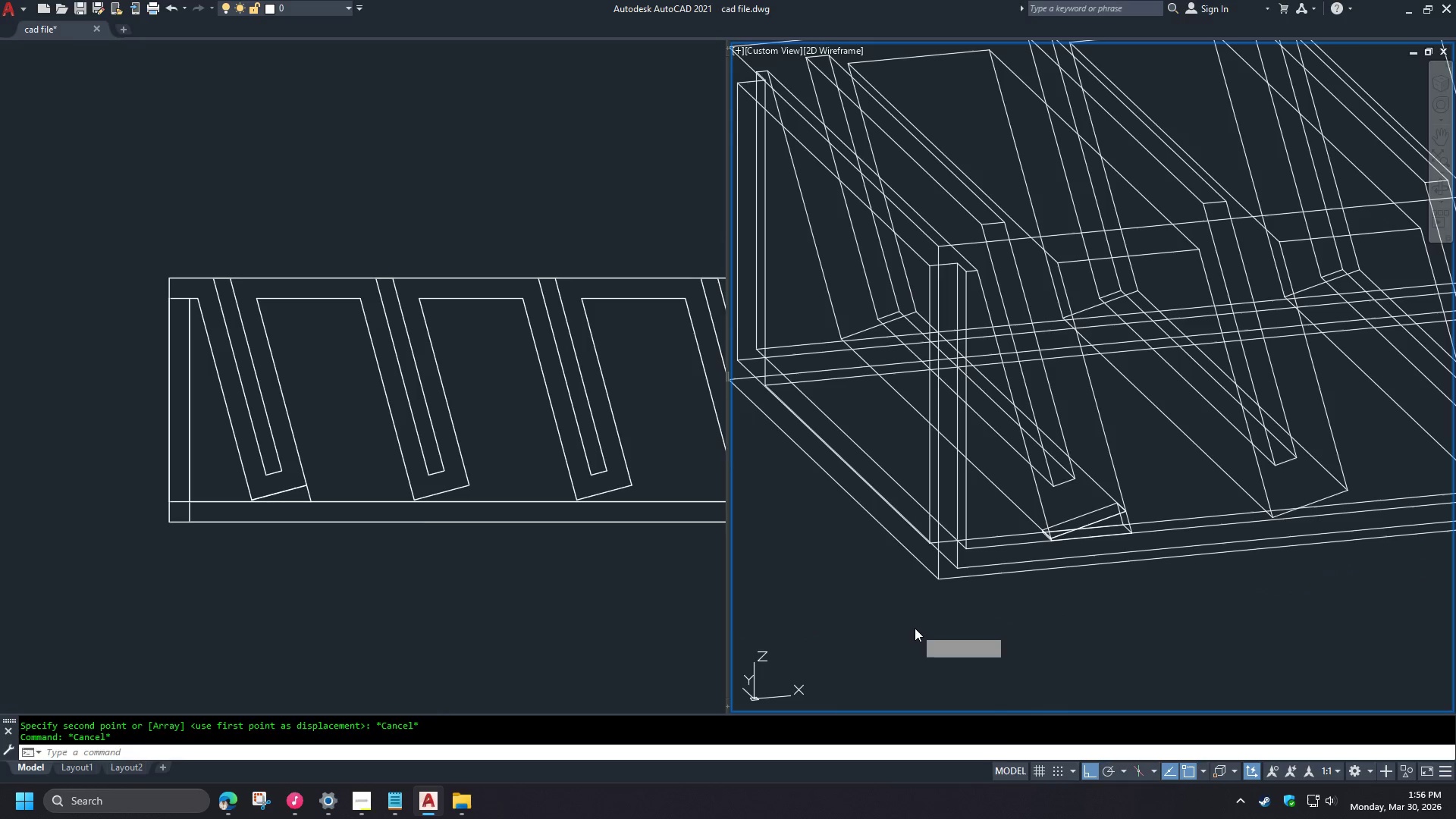 
key(Space)
 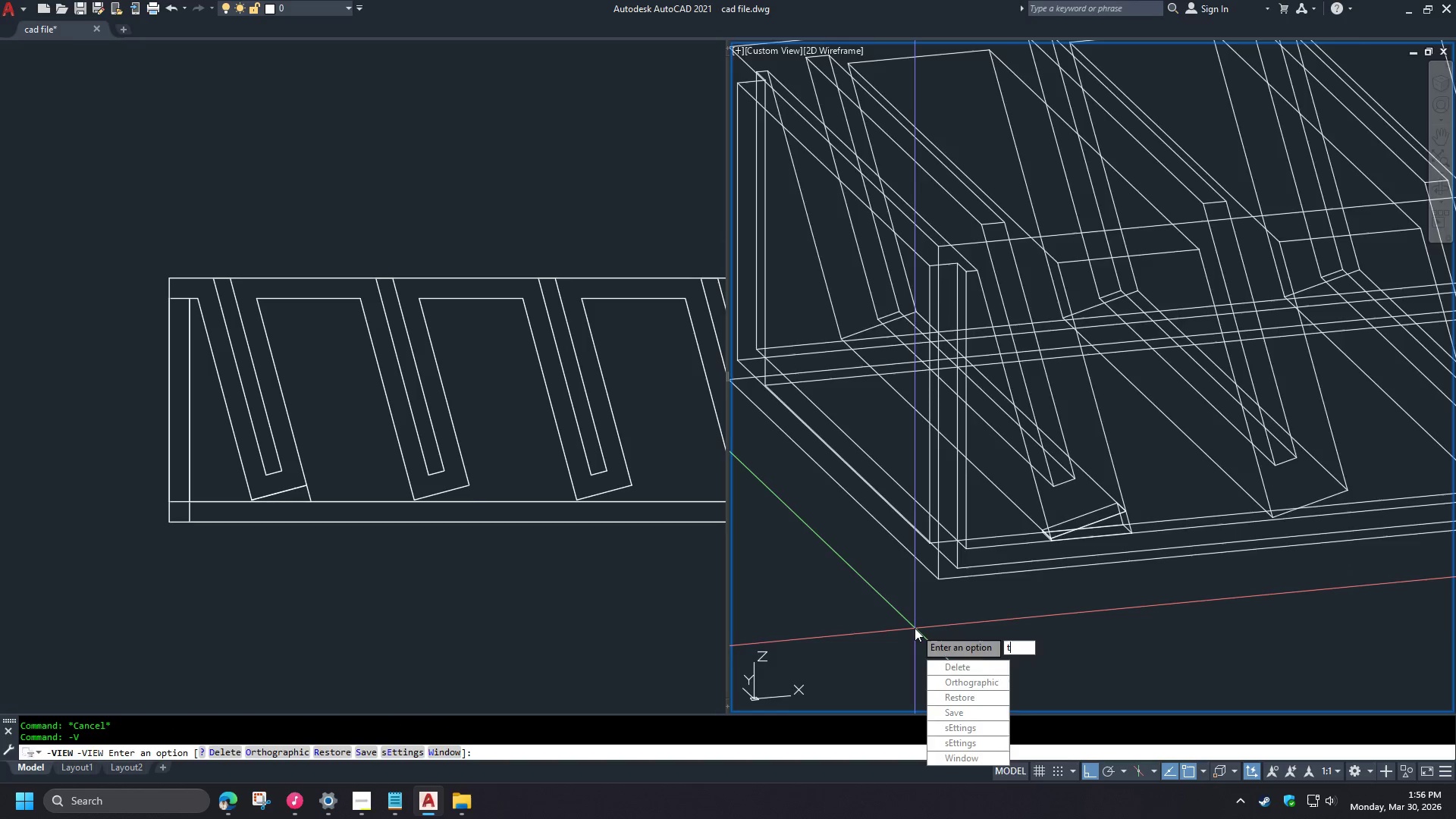 
key(T)
 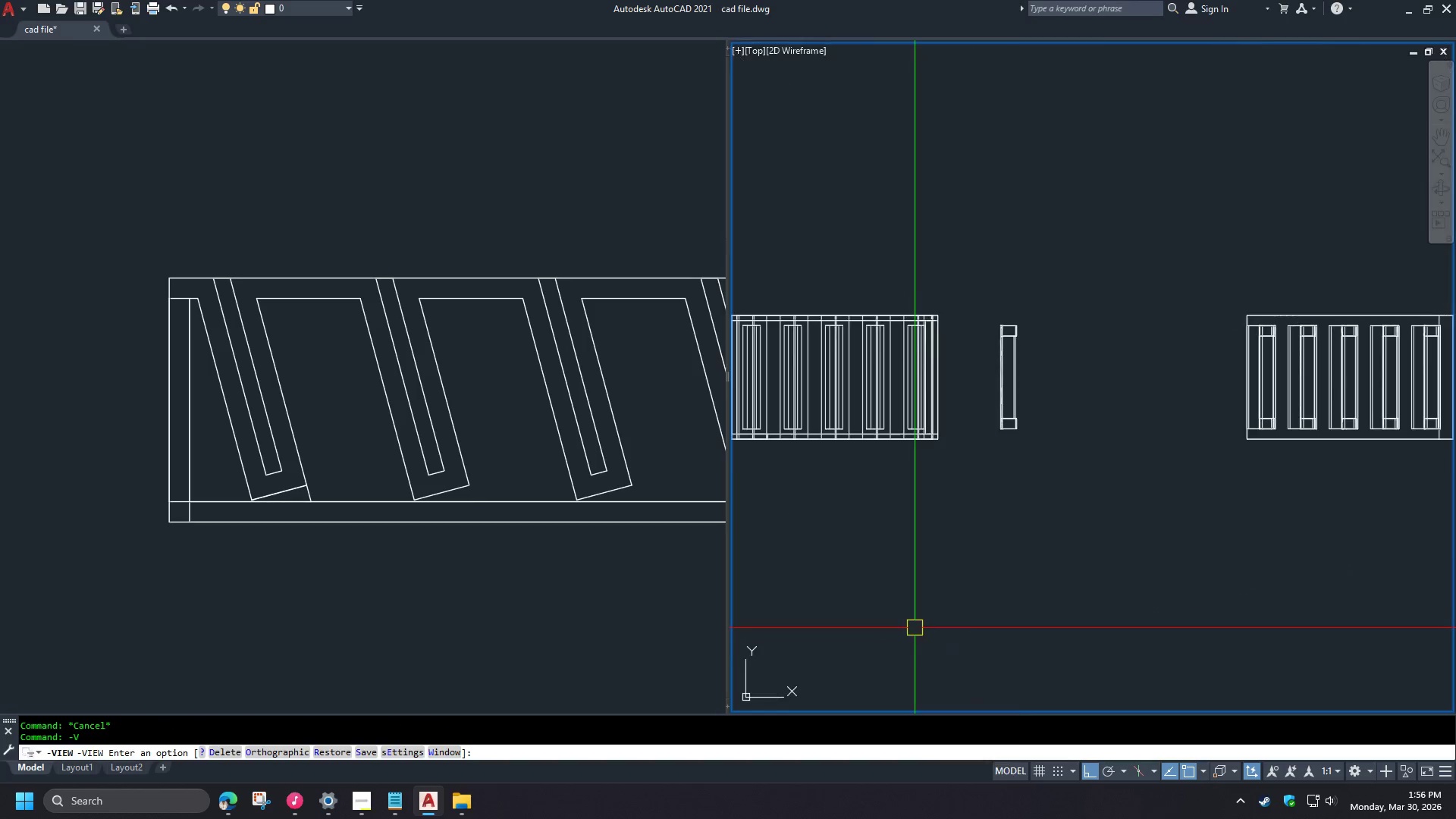 
key(Space)
 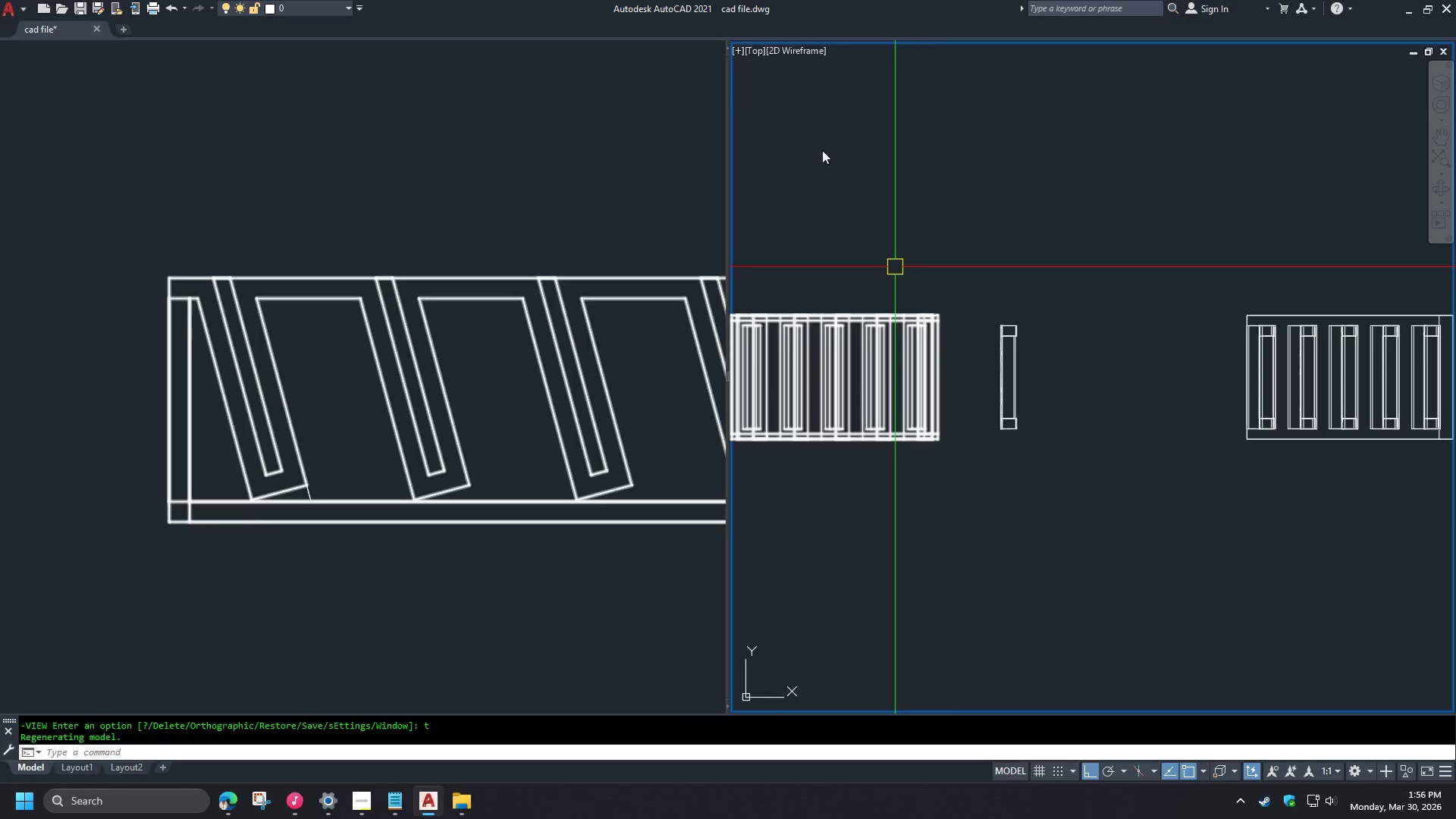 
left_click([737, 47])
 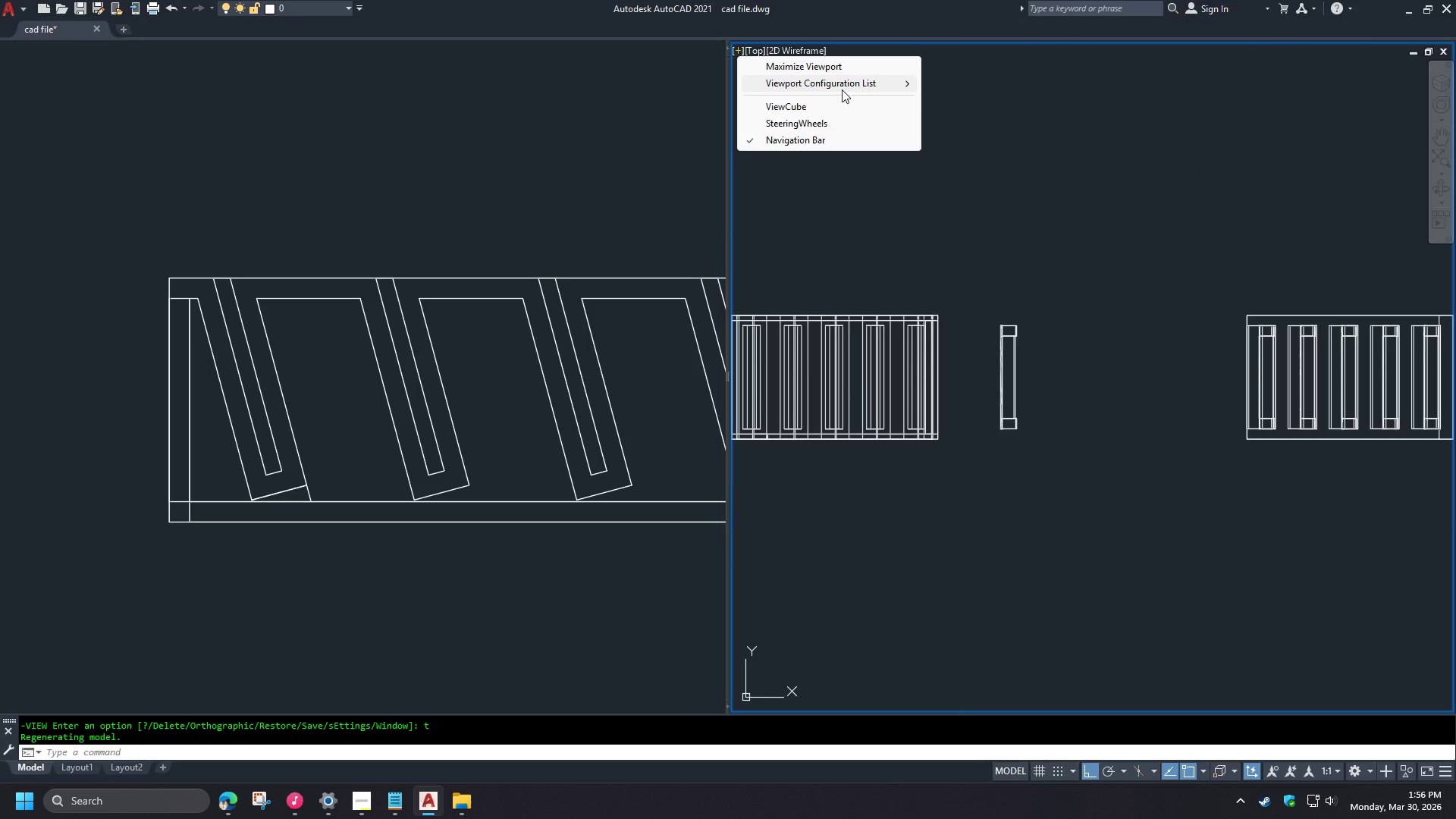 
left_click([842, 89])
 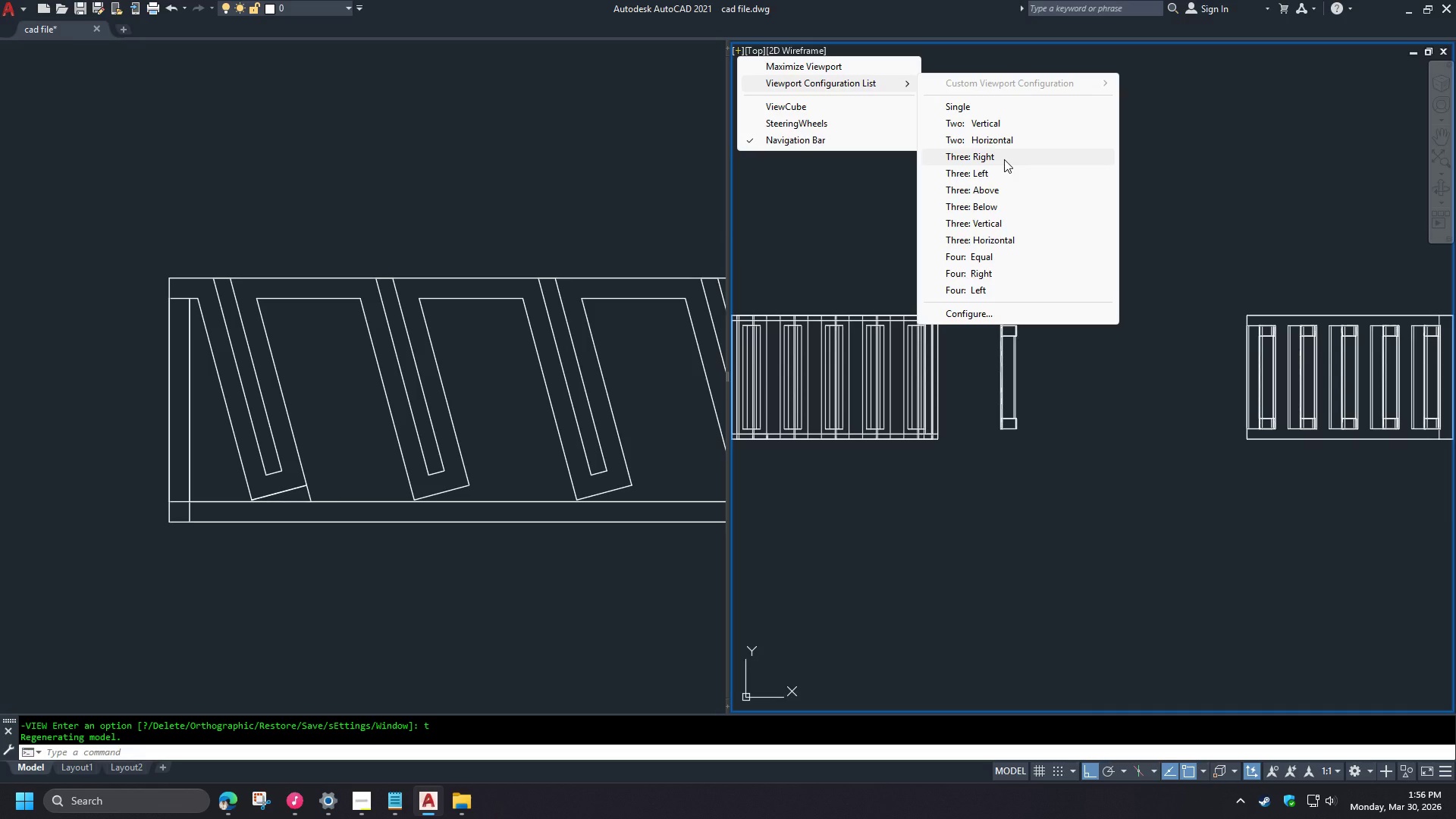 
left_click([1004, 159])
 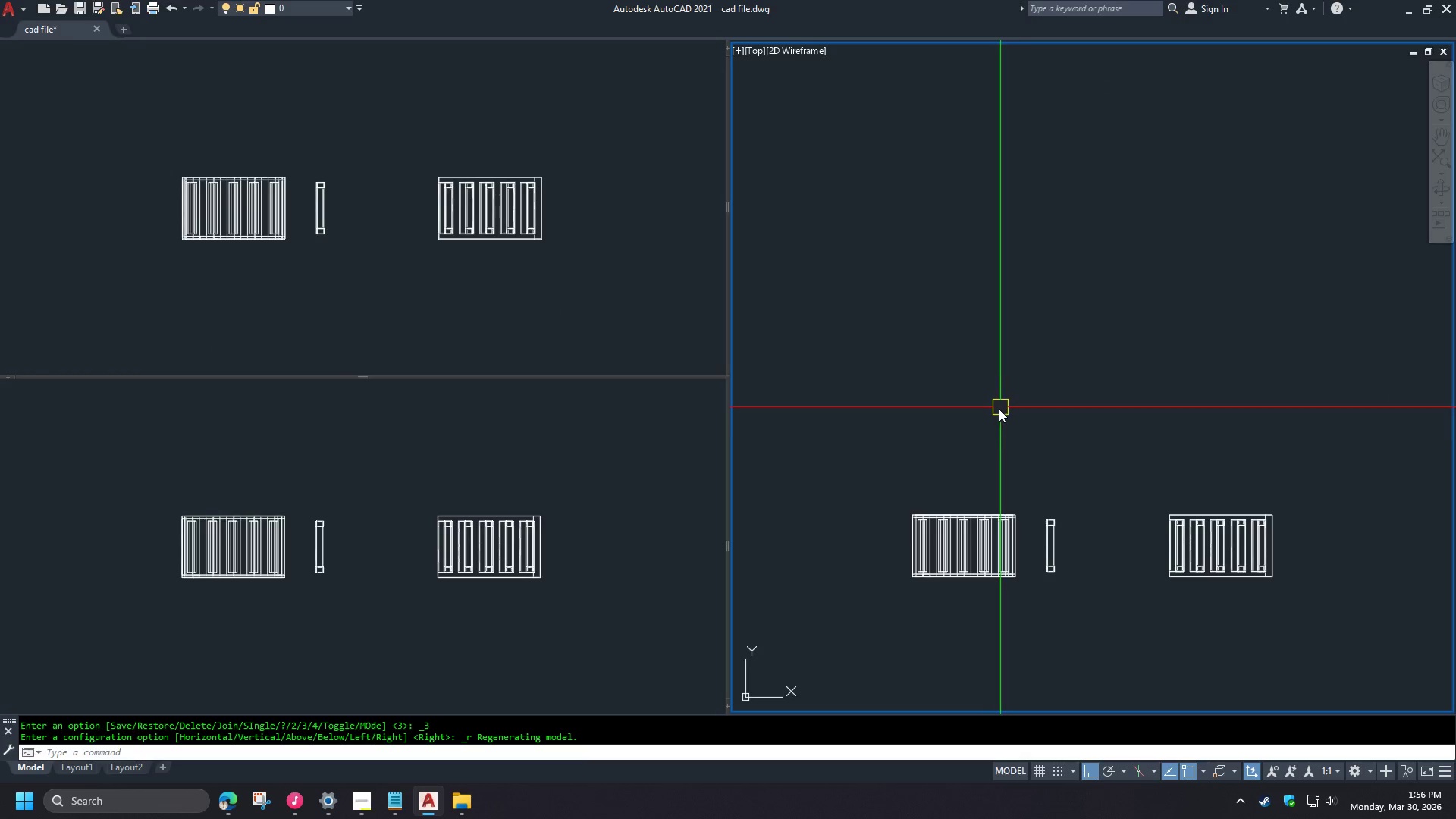 
left_click_drag(start_coordinate=[1009, 494], to_coordinate=[1009, 485])
 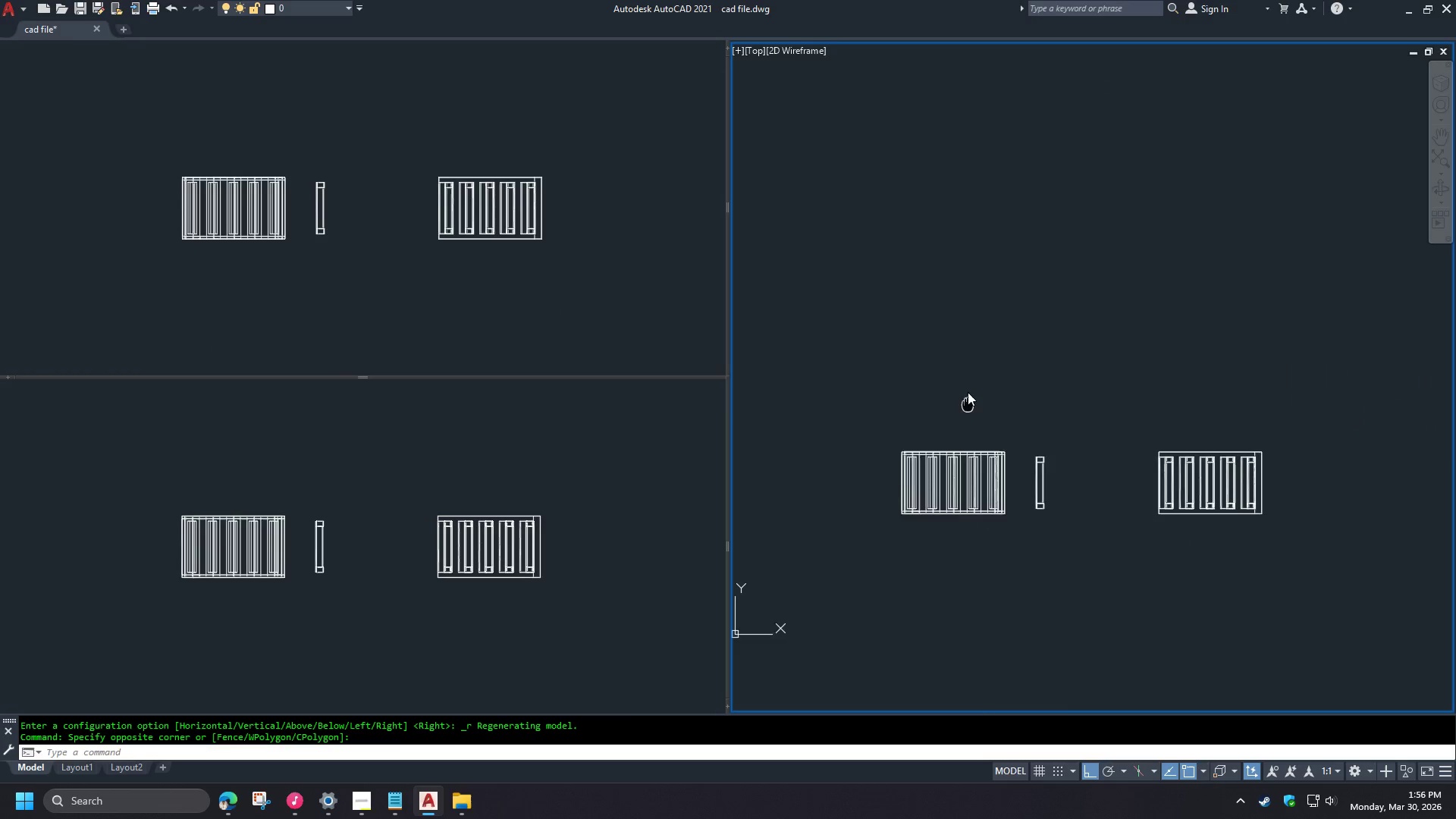 
hold_key(key=ShiftLeft, duration=0.31)
 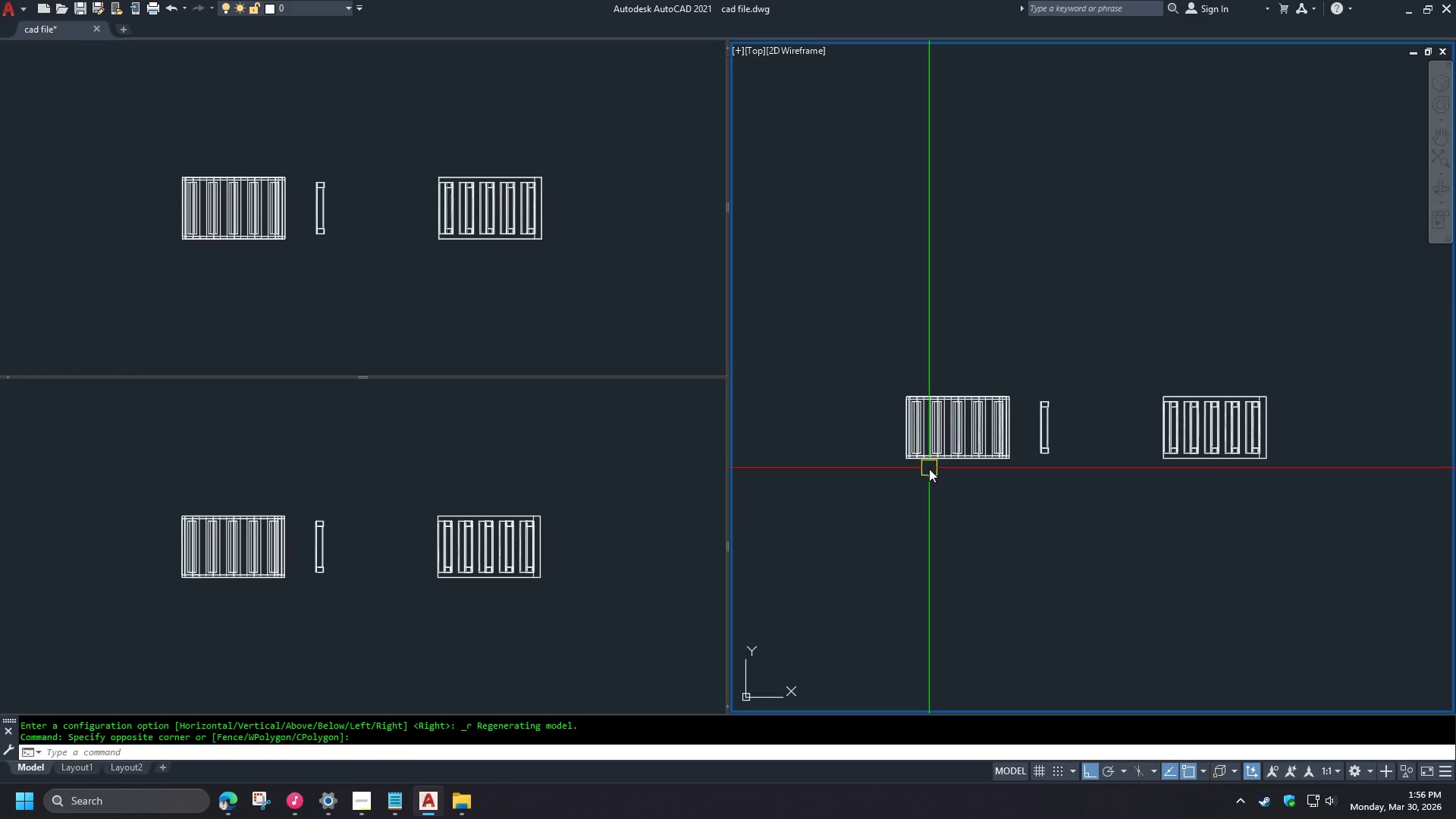 
hold_key(key=ShiftLeft, duration=0.94)
 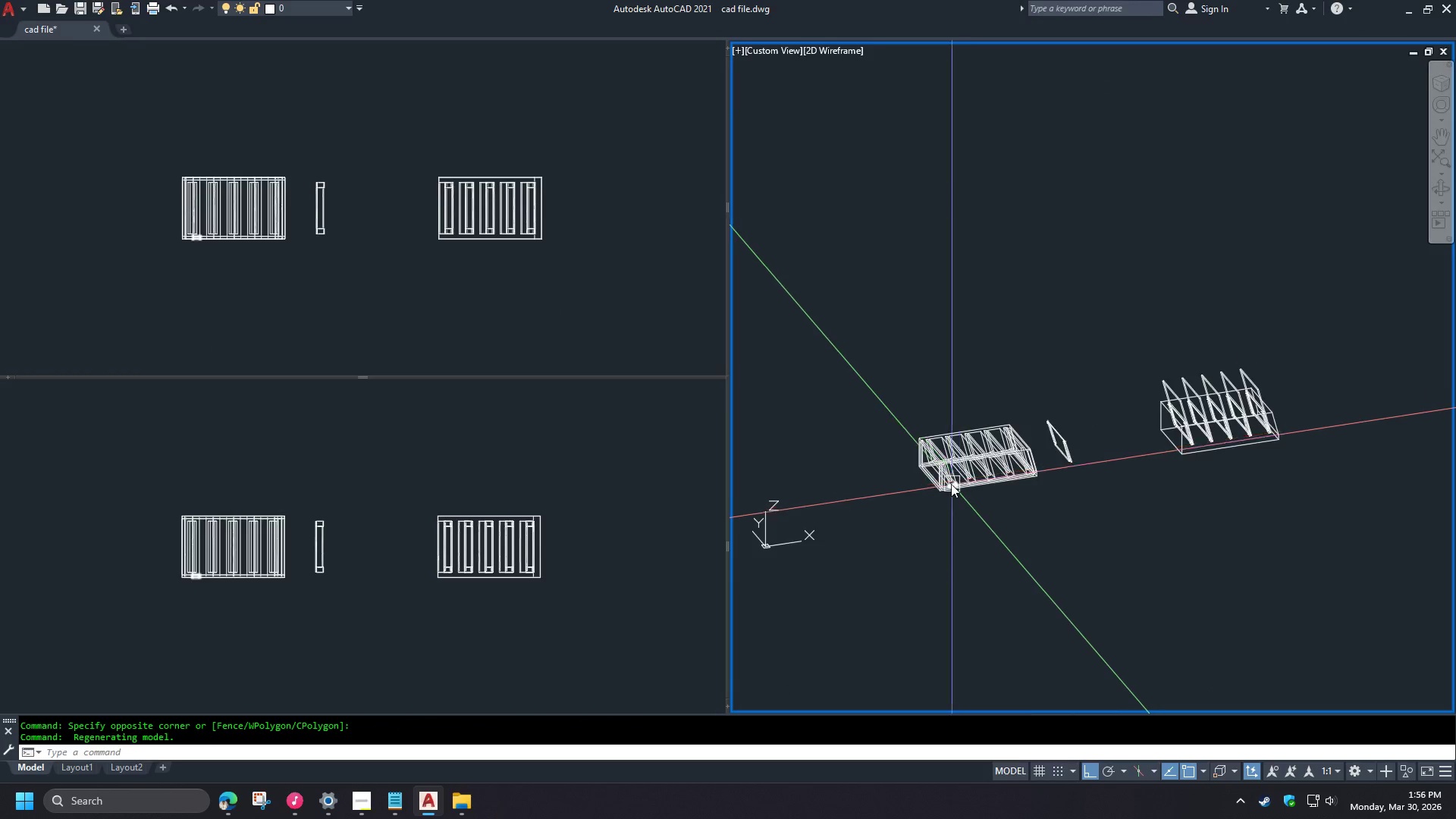 
left_click([413, 312])
 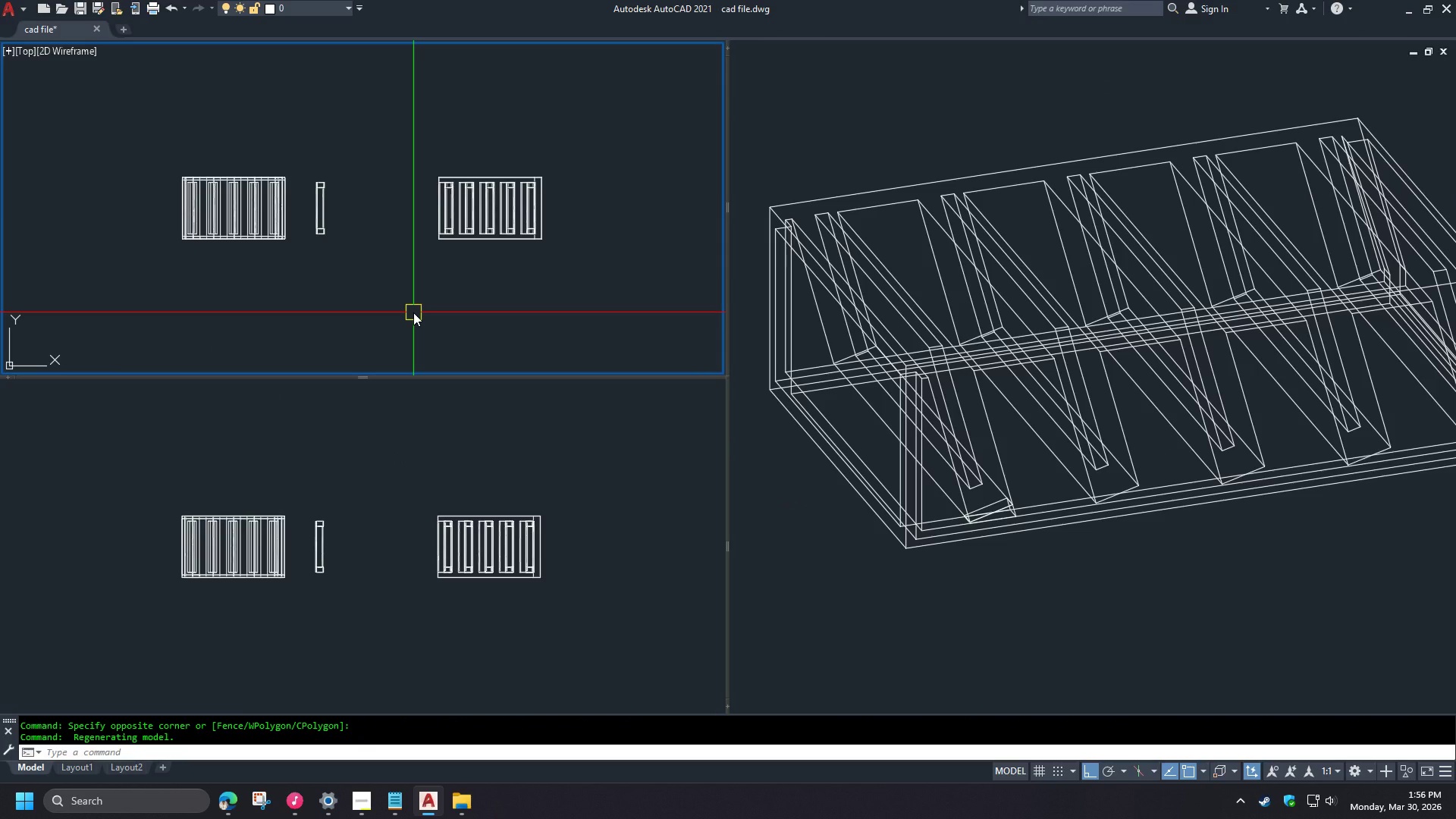 
key(Minus)
 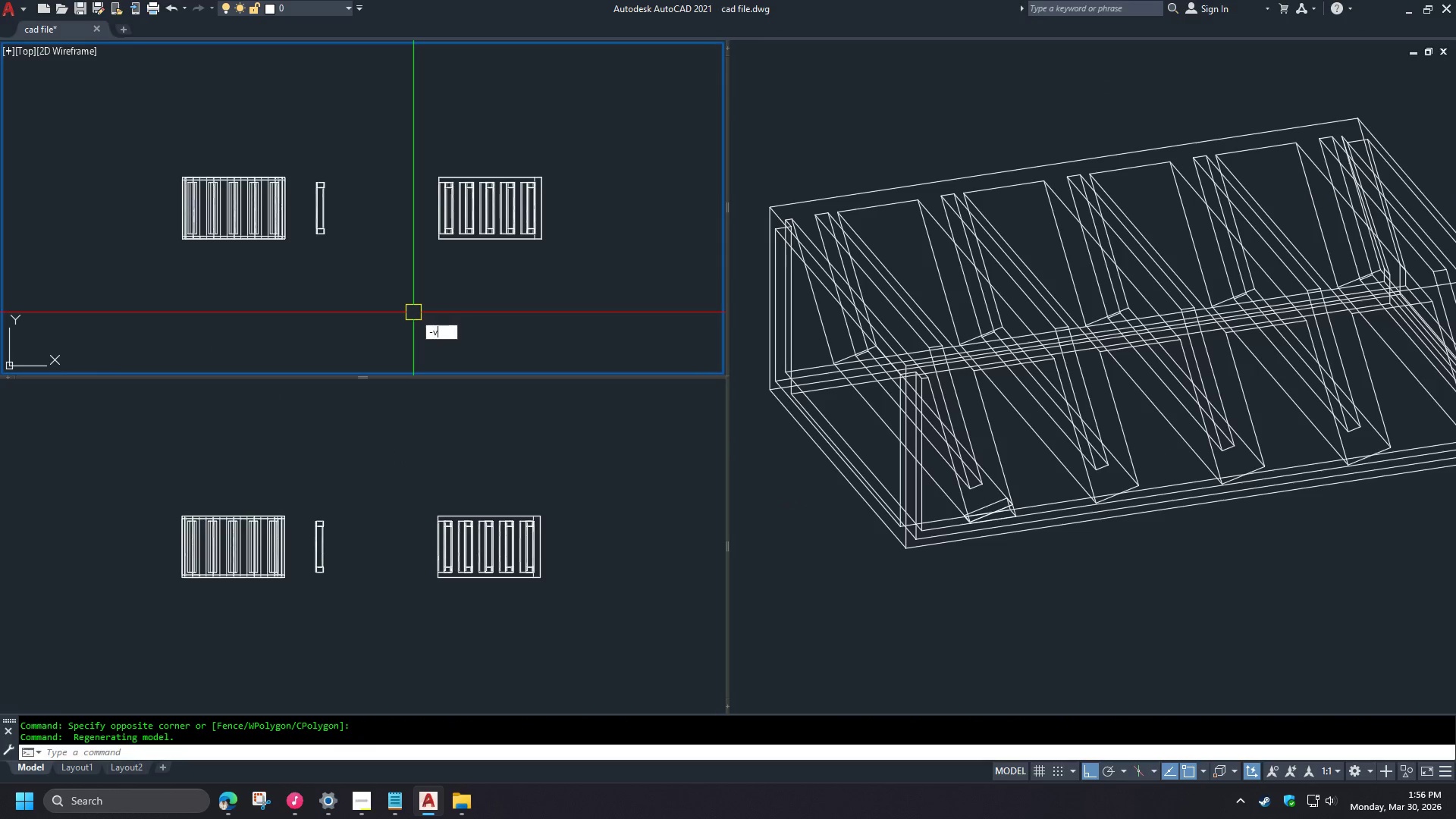 
key(V)
 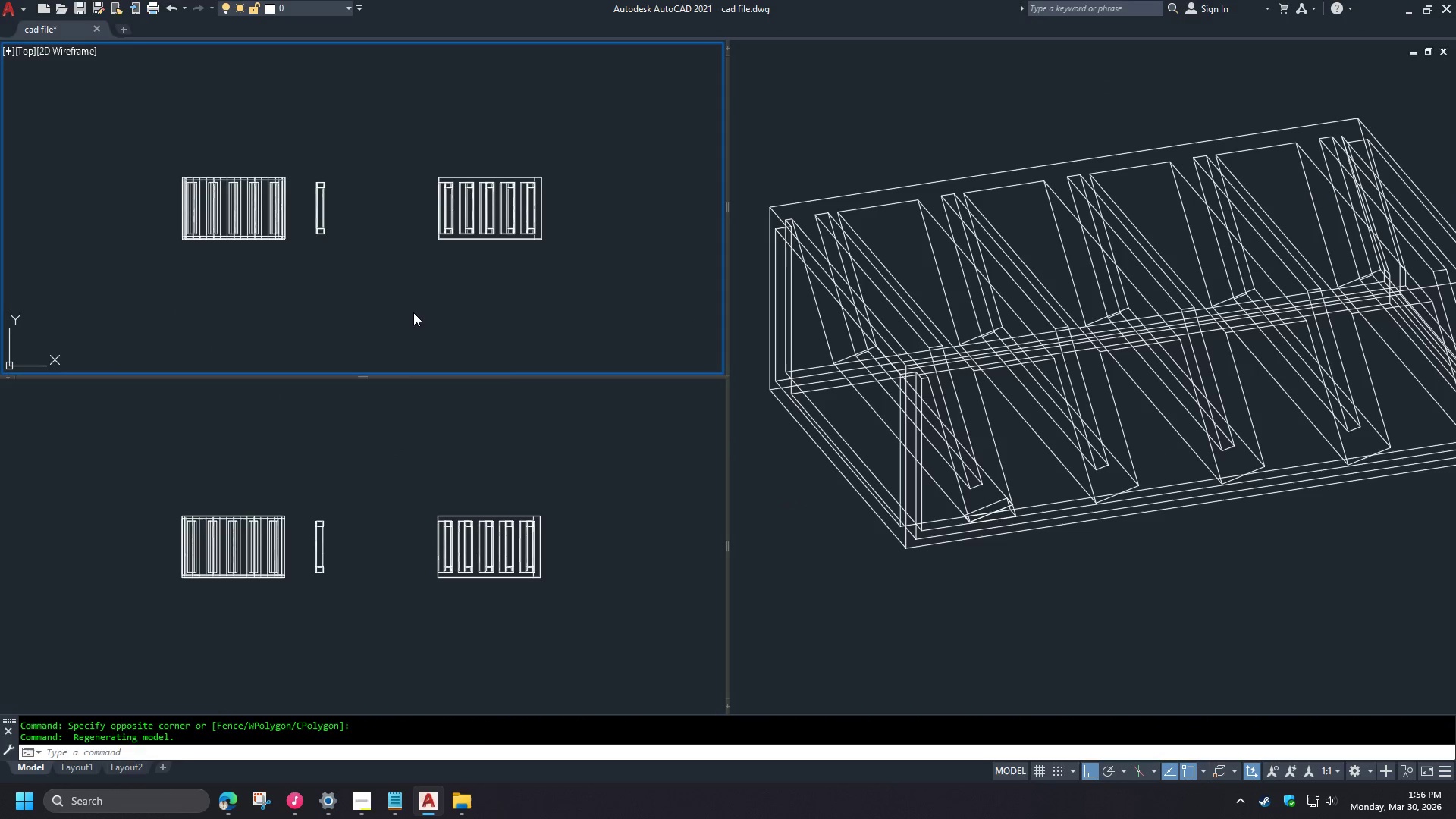 
scroll: coordinate [943, 480], scroll_direction: up, amount: 4.0
 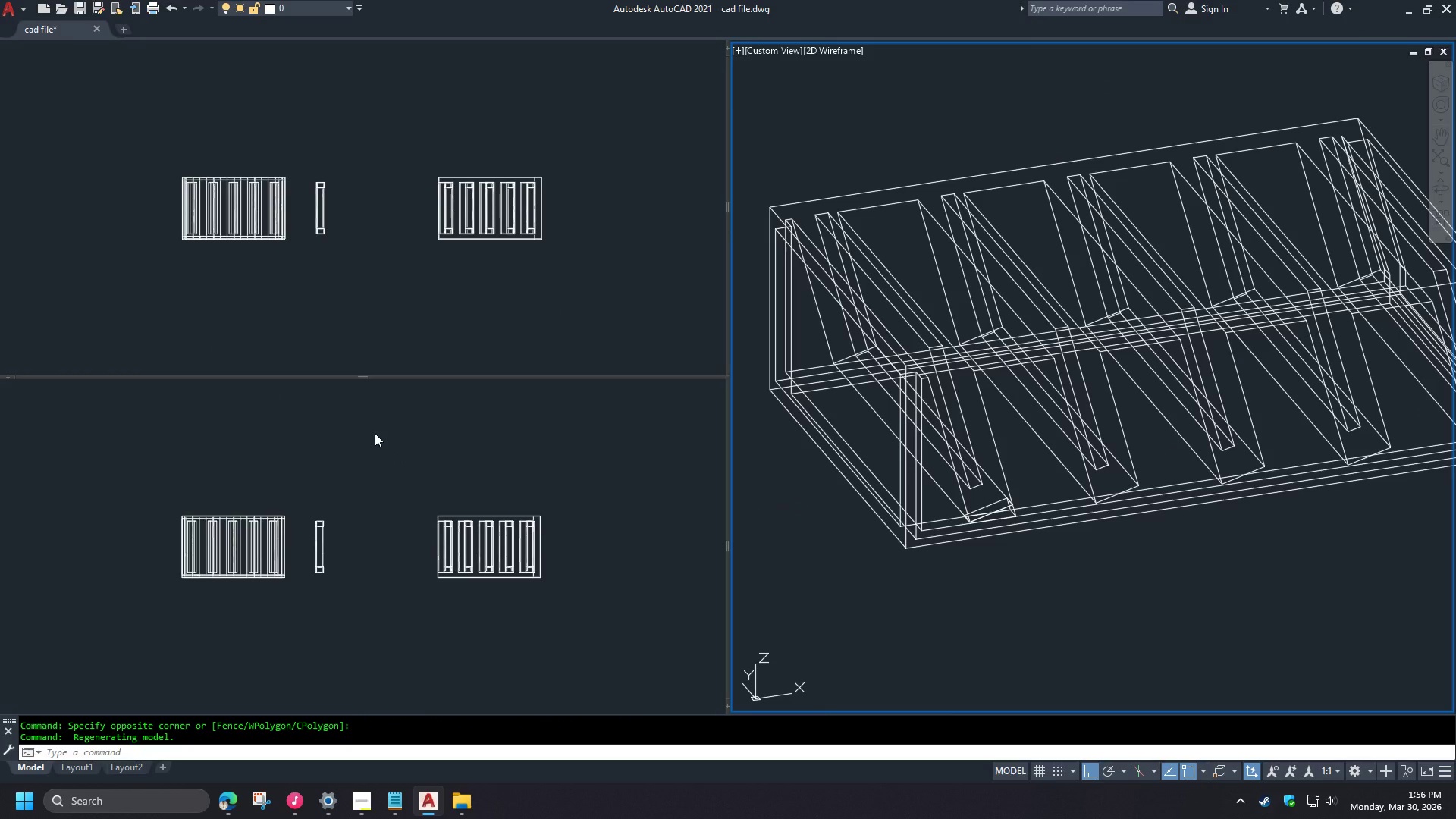 
type( fr )
 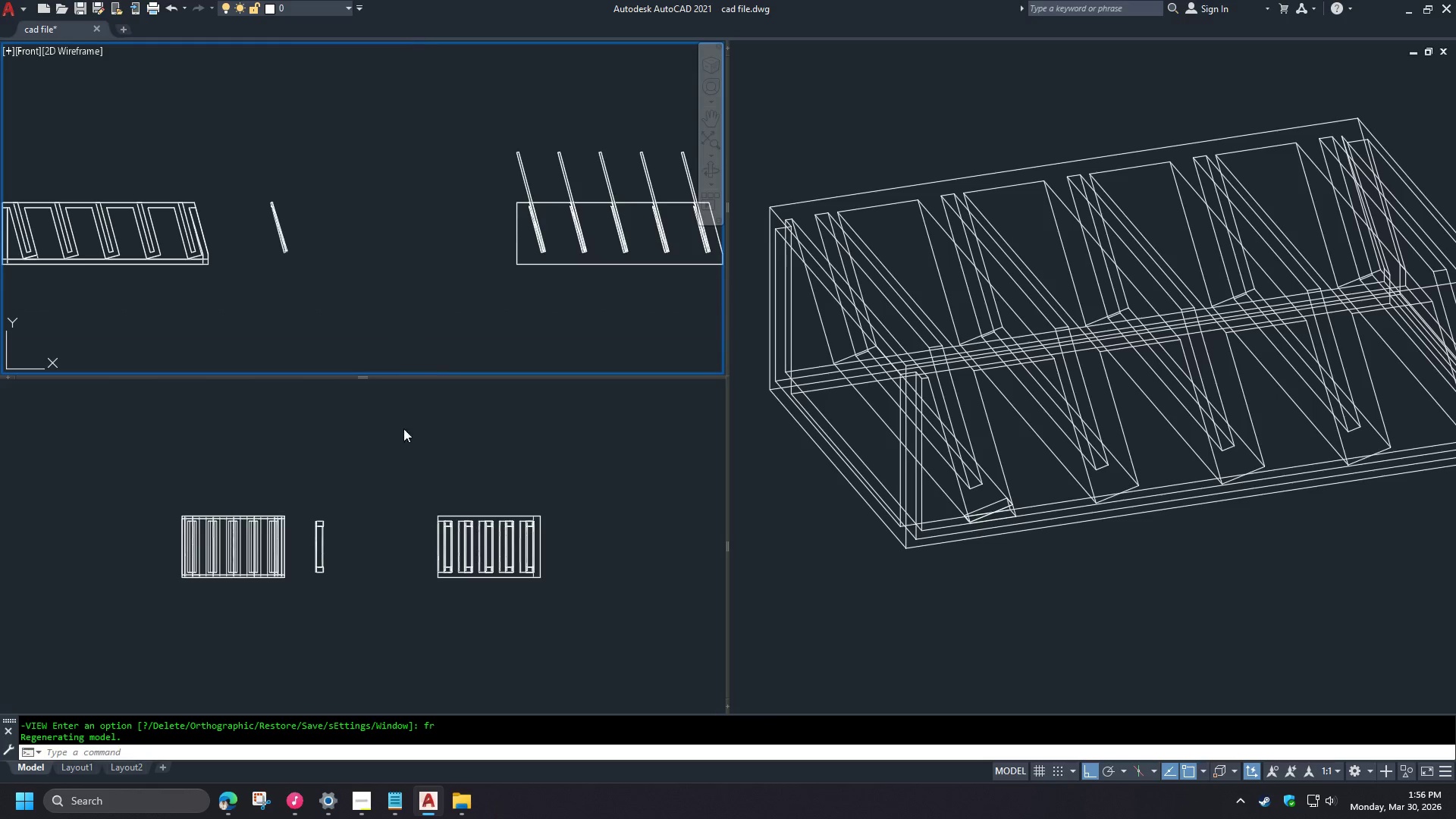 
left_click([370, 469])
 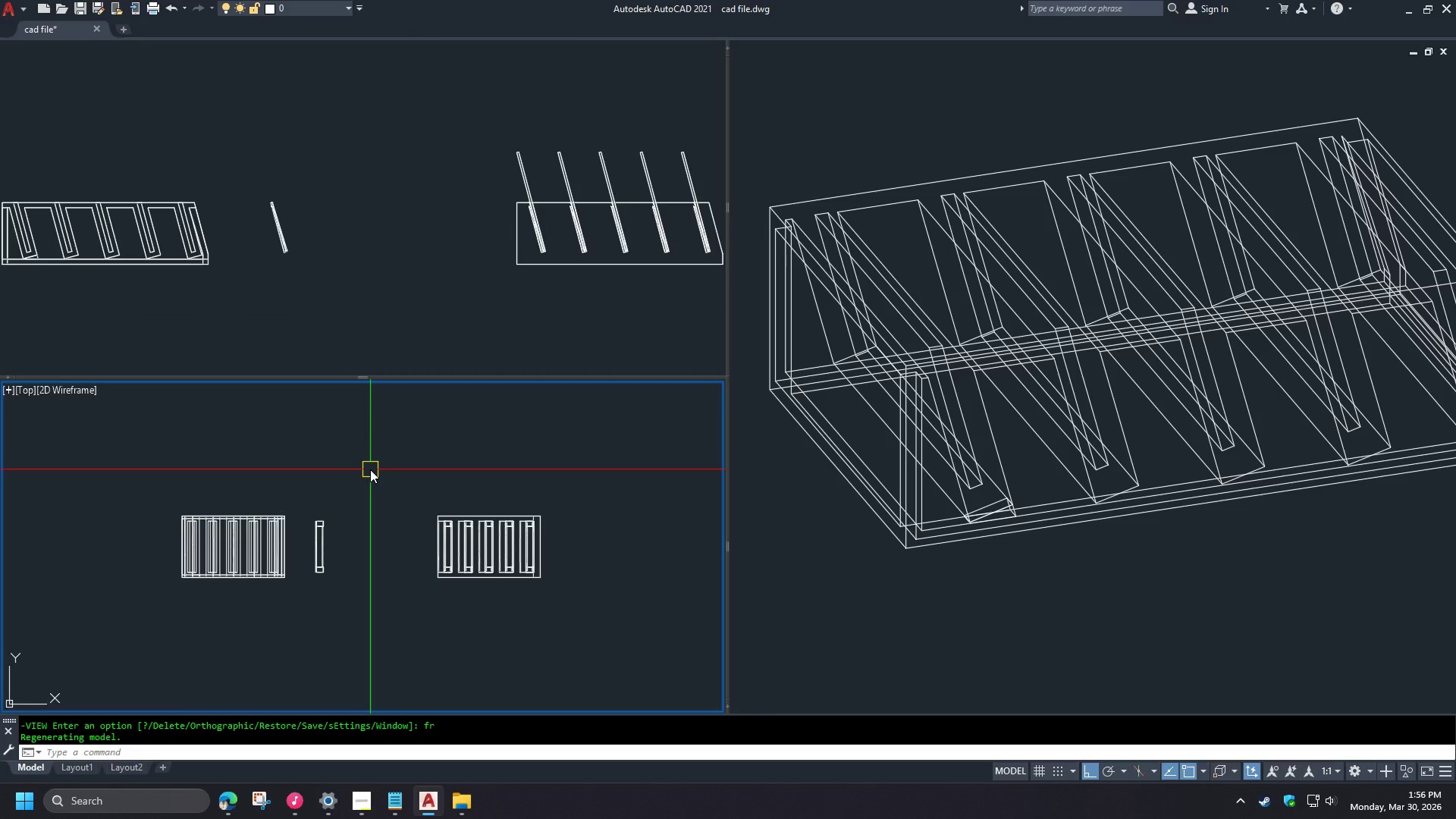 
key(Minus)
 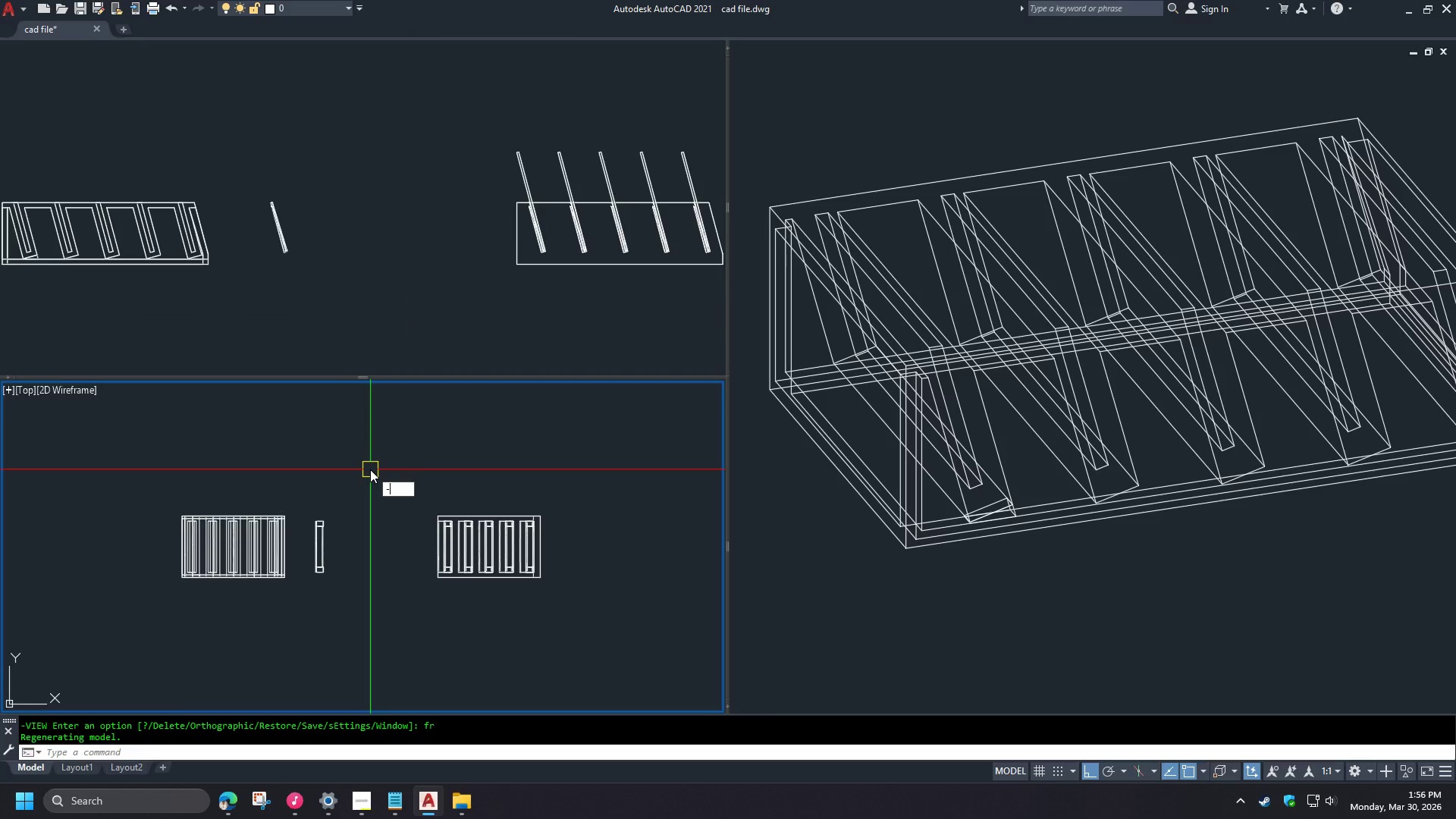 
key(V)
 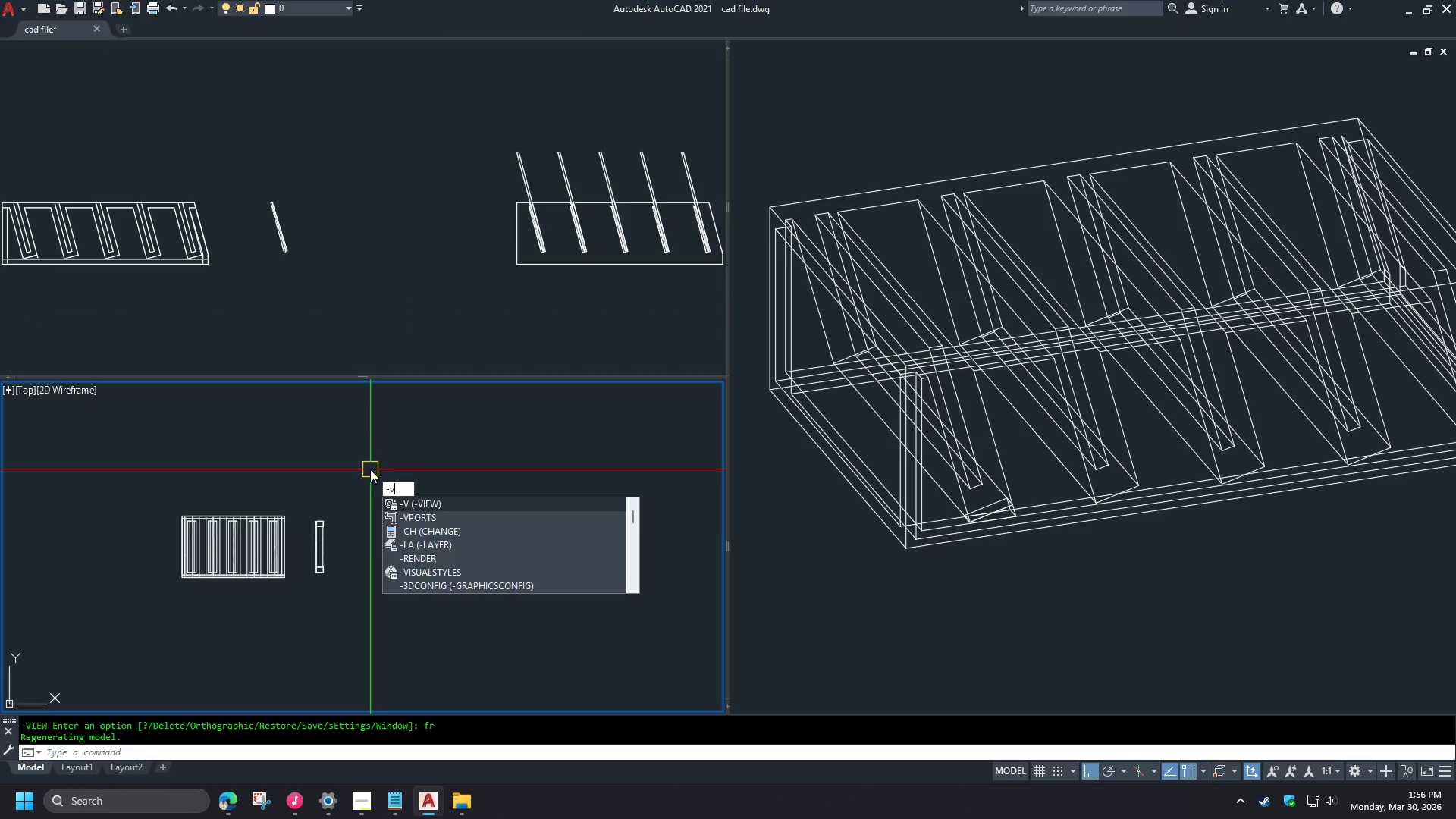 
key(Space)
 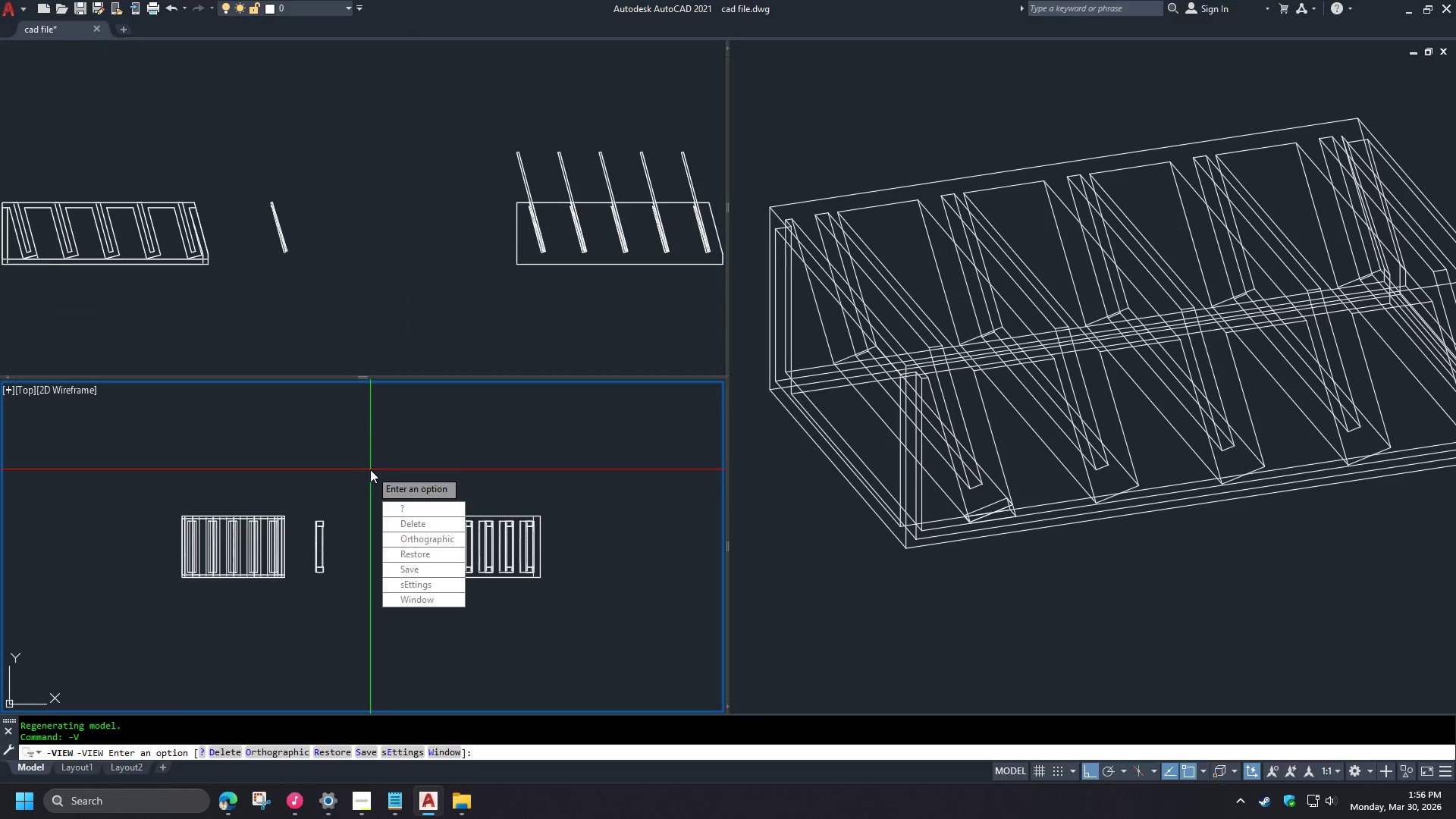 
key(T)
 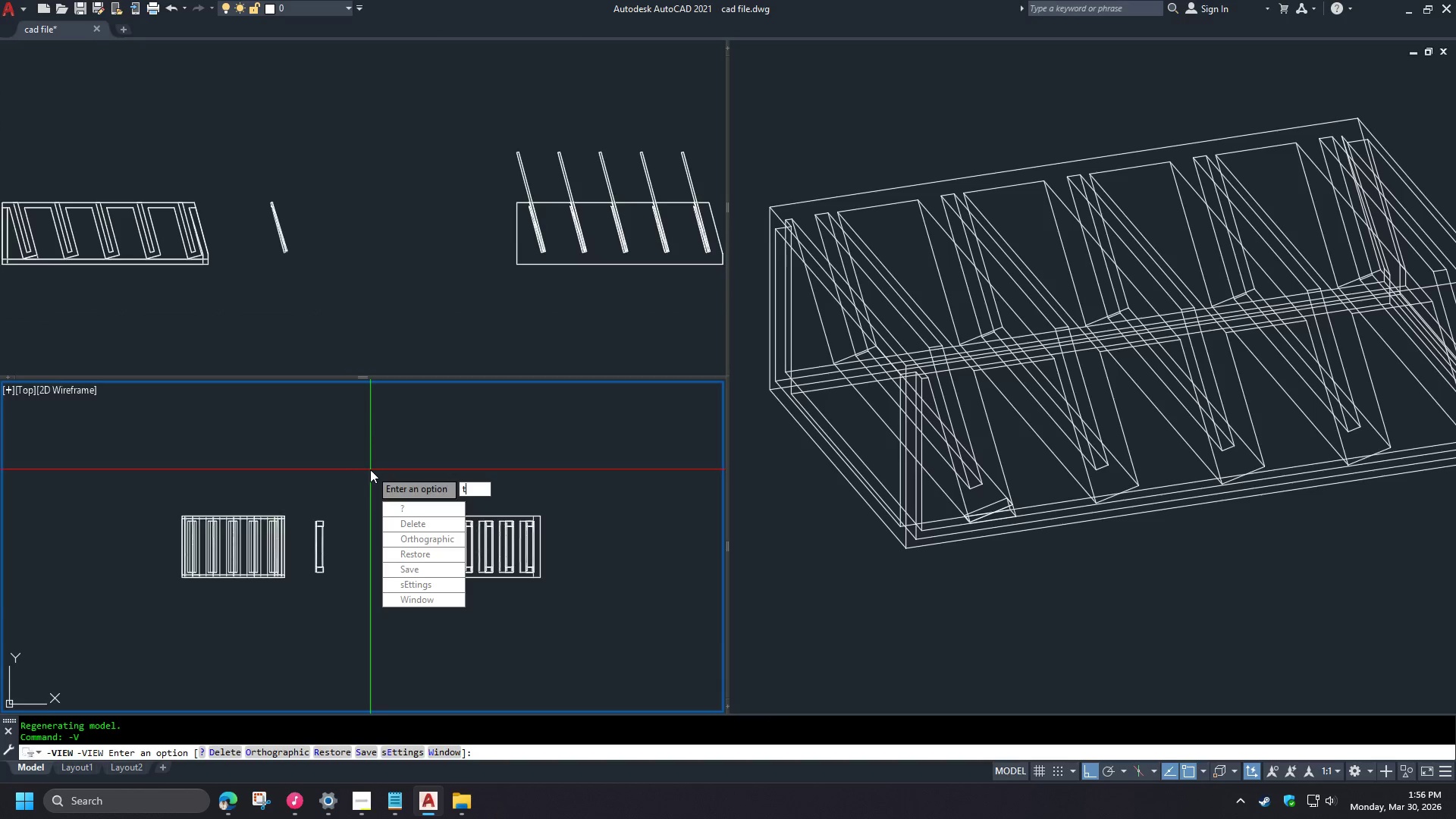 
key(Space)
 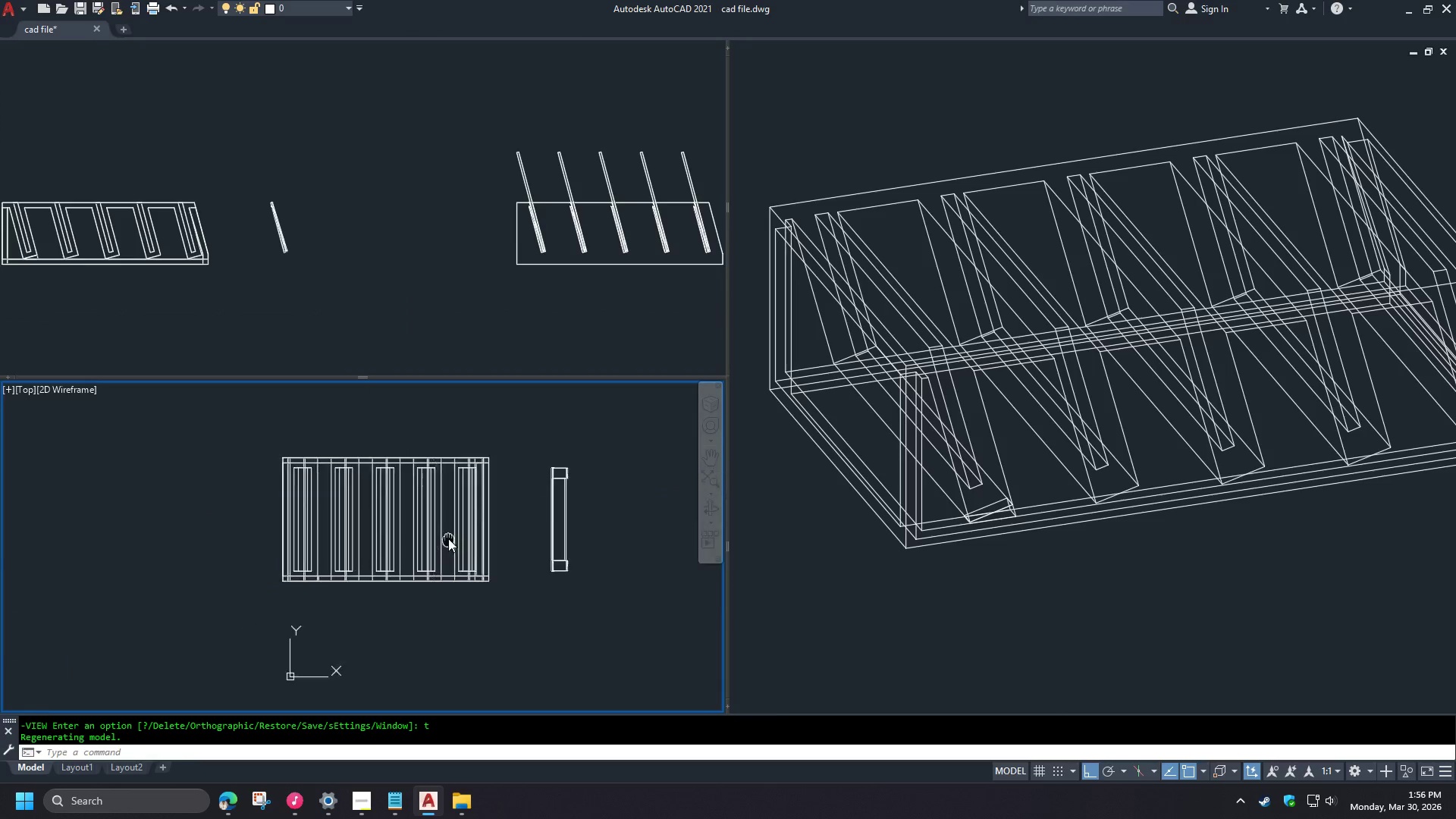 
left_click([205, 340])
 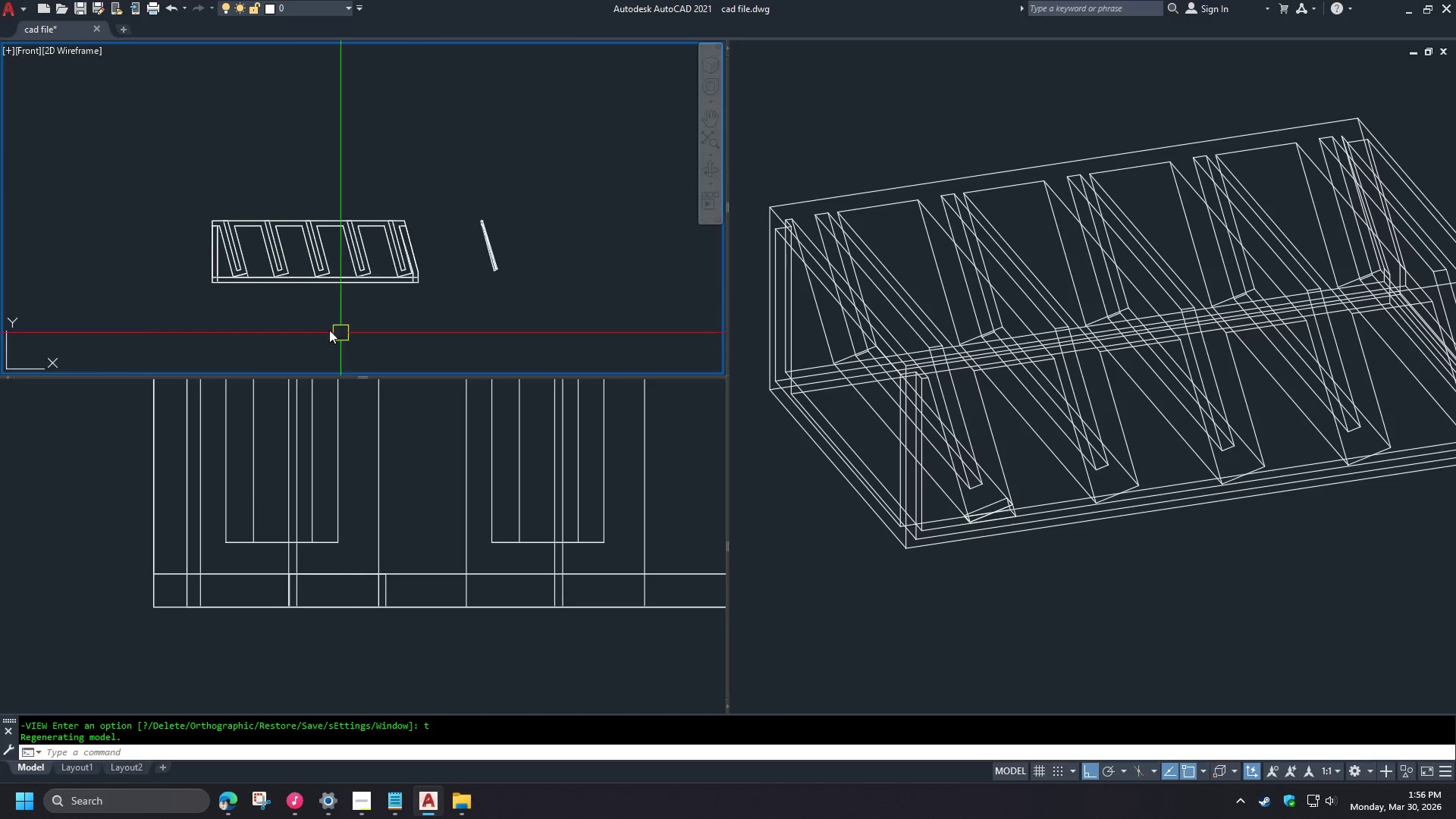 
scroll: coordinate [251, 581], scroll_direction: up, amount: 4.0
 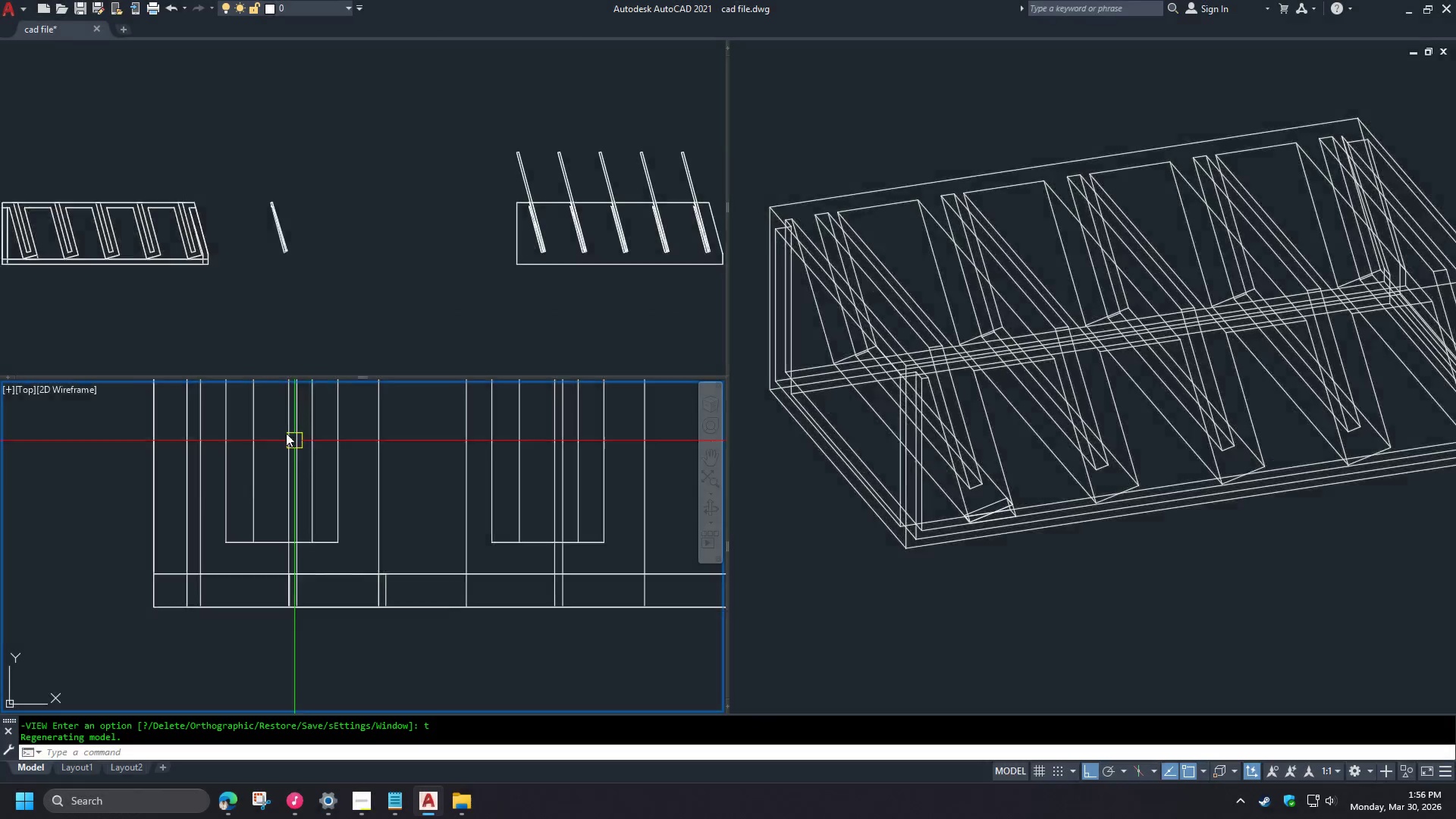 
left_click([64, 584])
 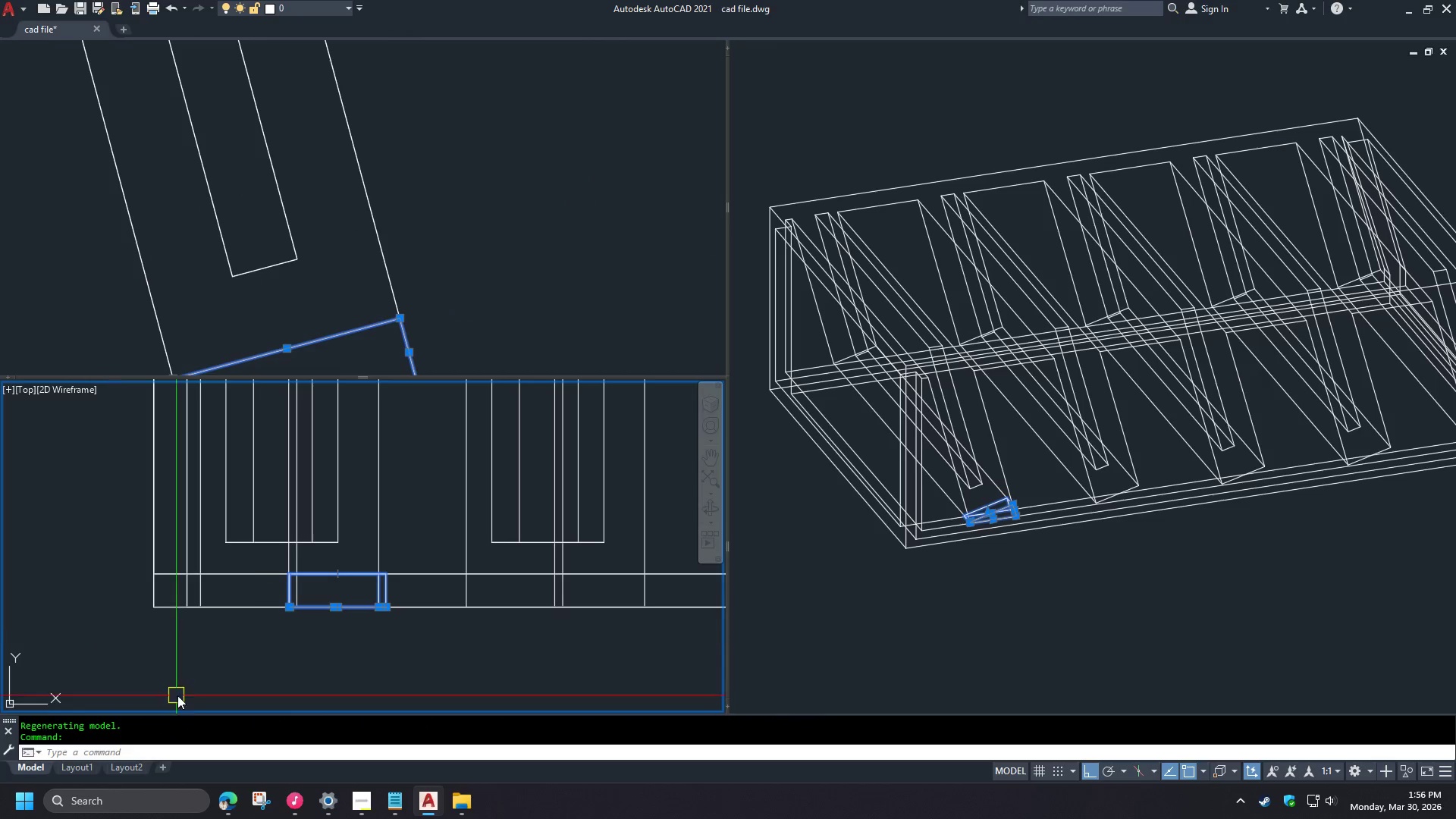 
key(C)
 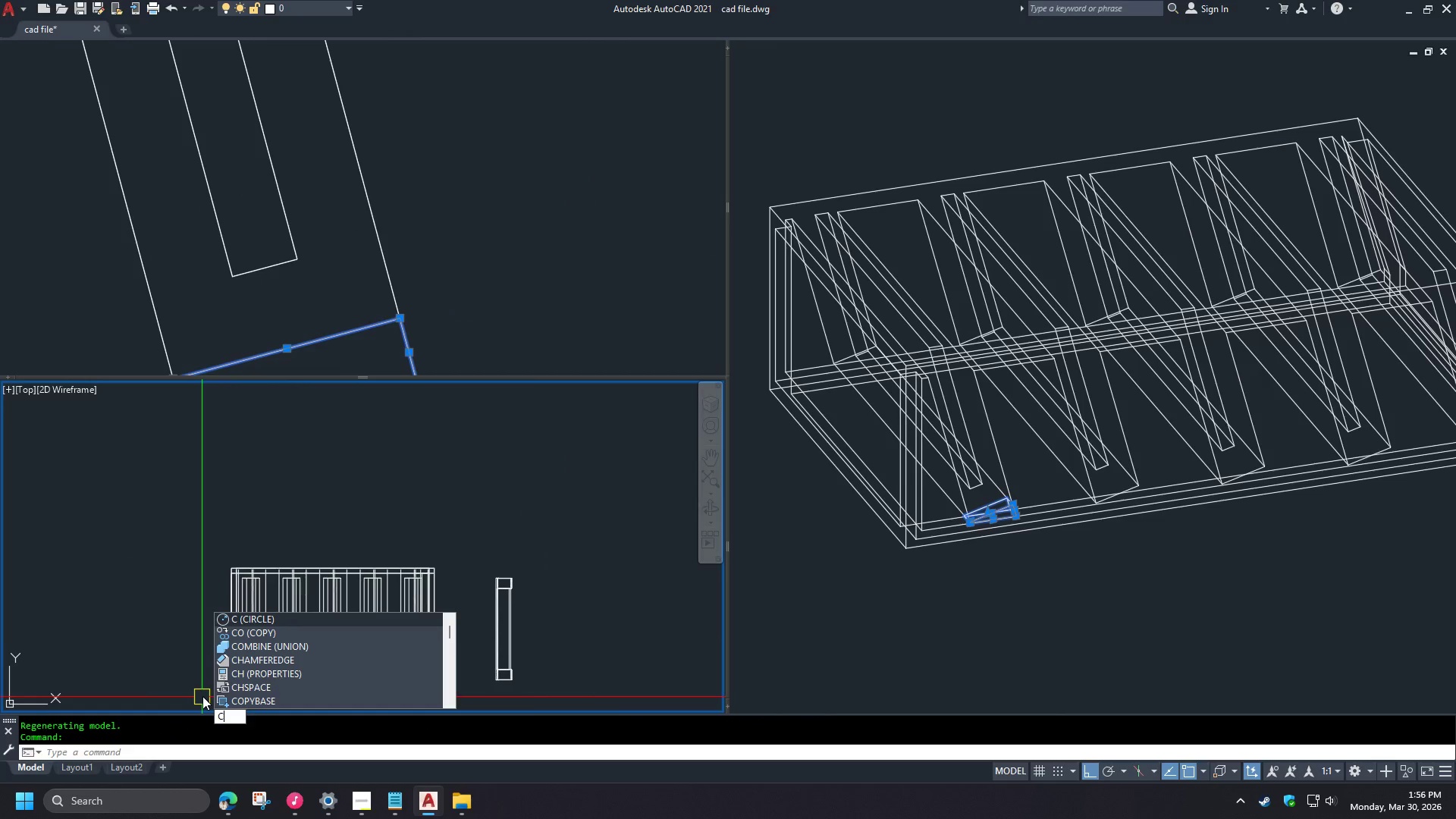 
scroll: coordinate [293, 315], scroll_direction: up, amount: 6.0
 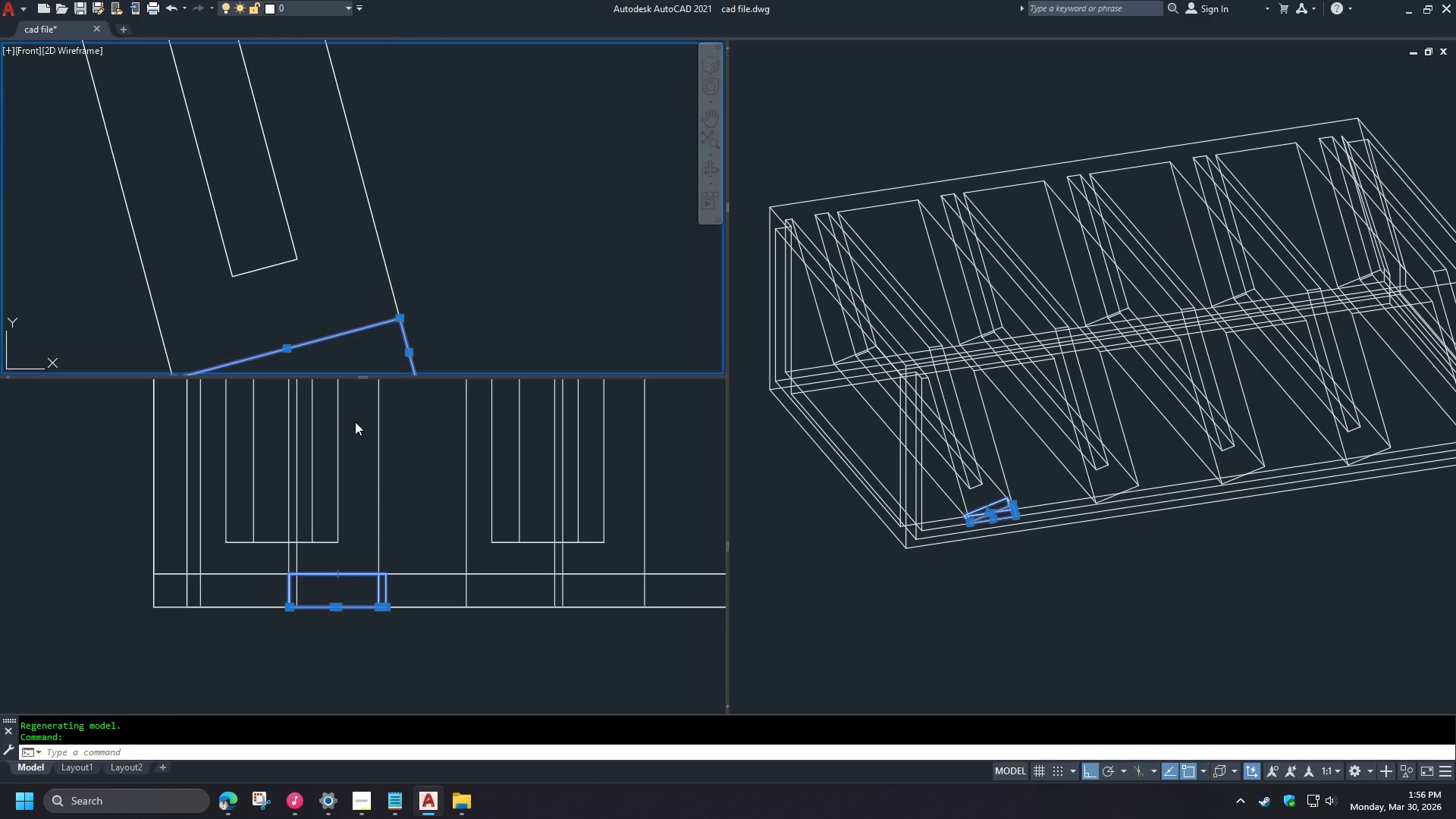 
key(O)
 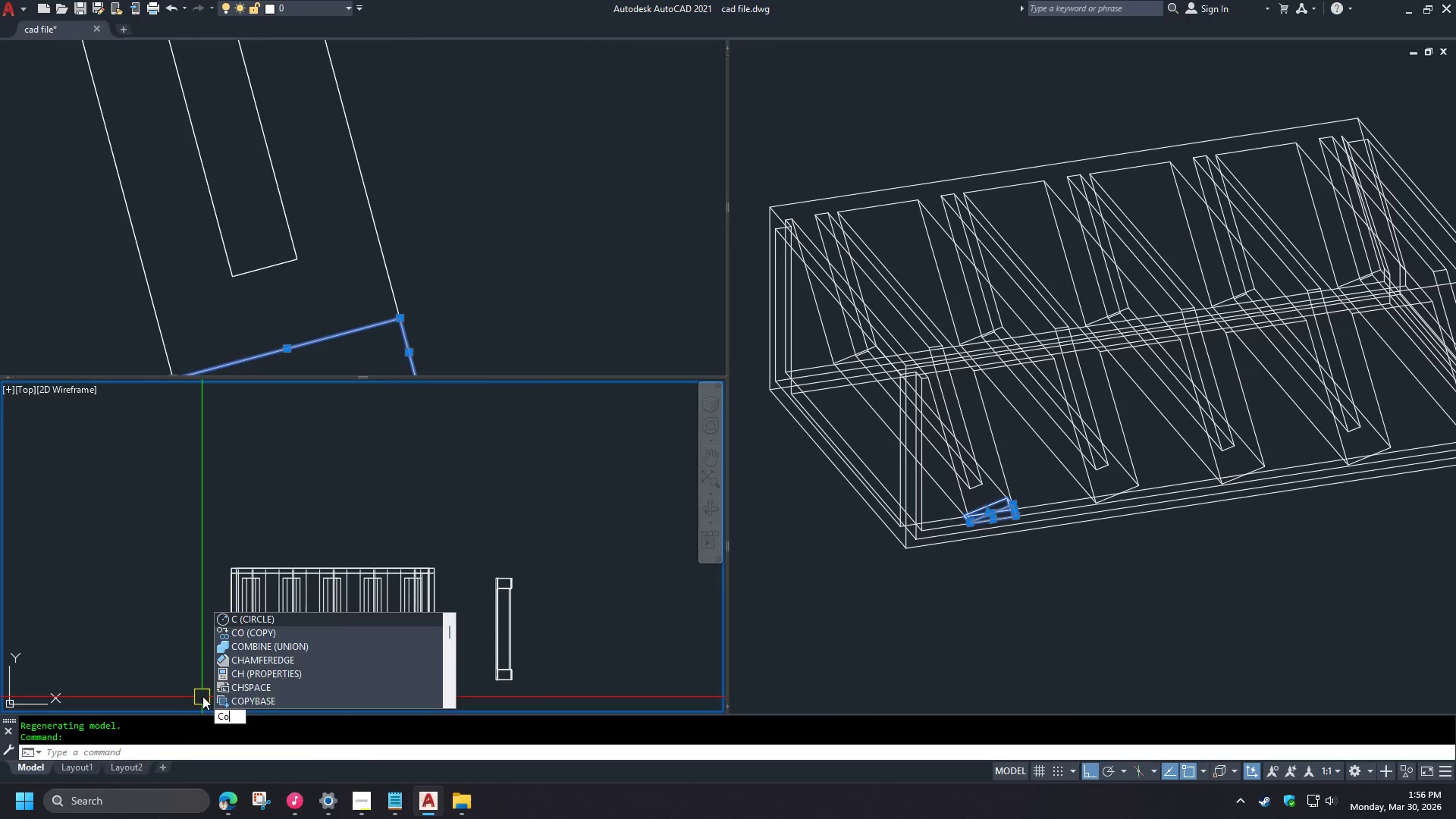 
key(Space)
 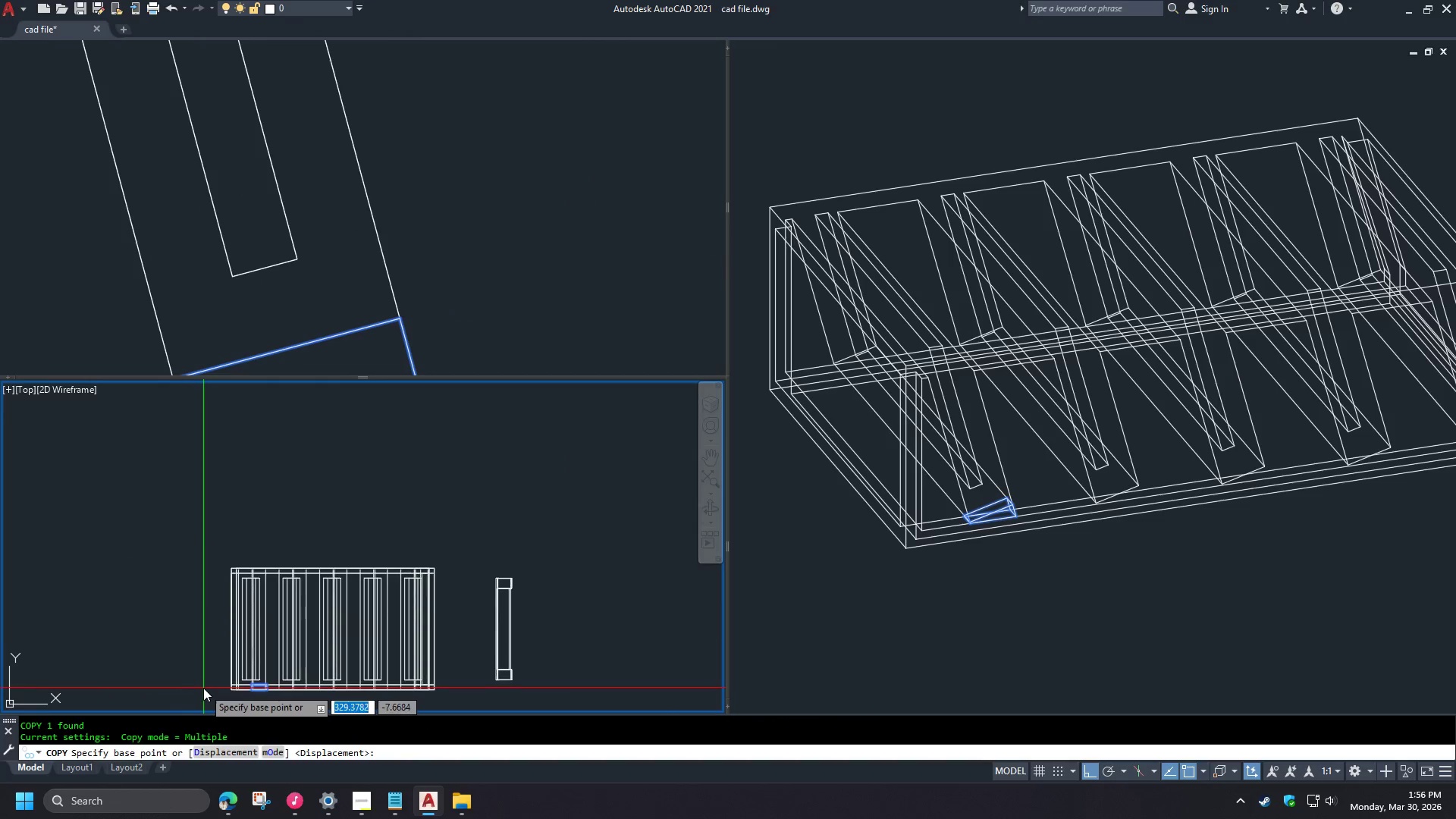 
left_click_drag(start_coordinate=[209, 696], to_coordinate=[209, 692])
 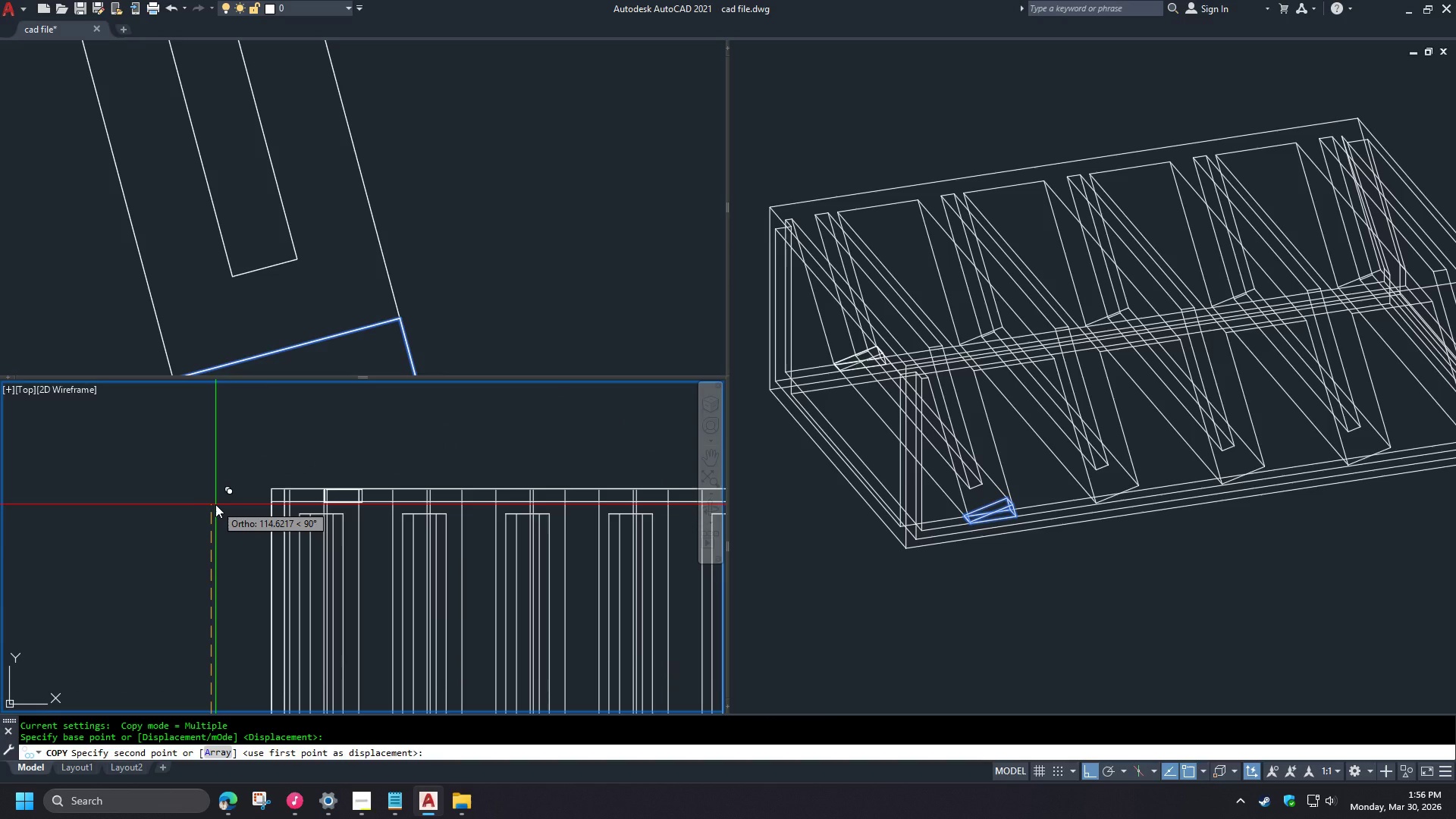 
scroll: coordinate [239, 705], scroll_direction: down, amount: 4.0
 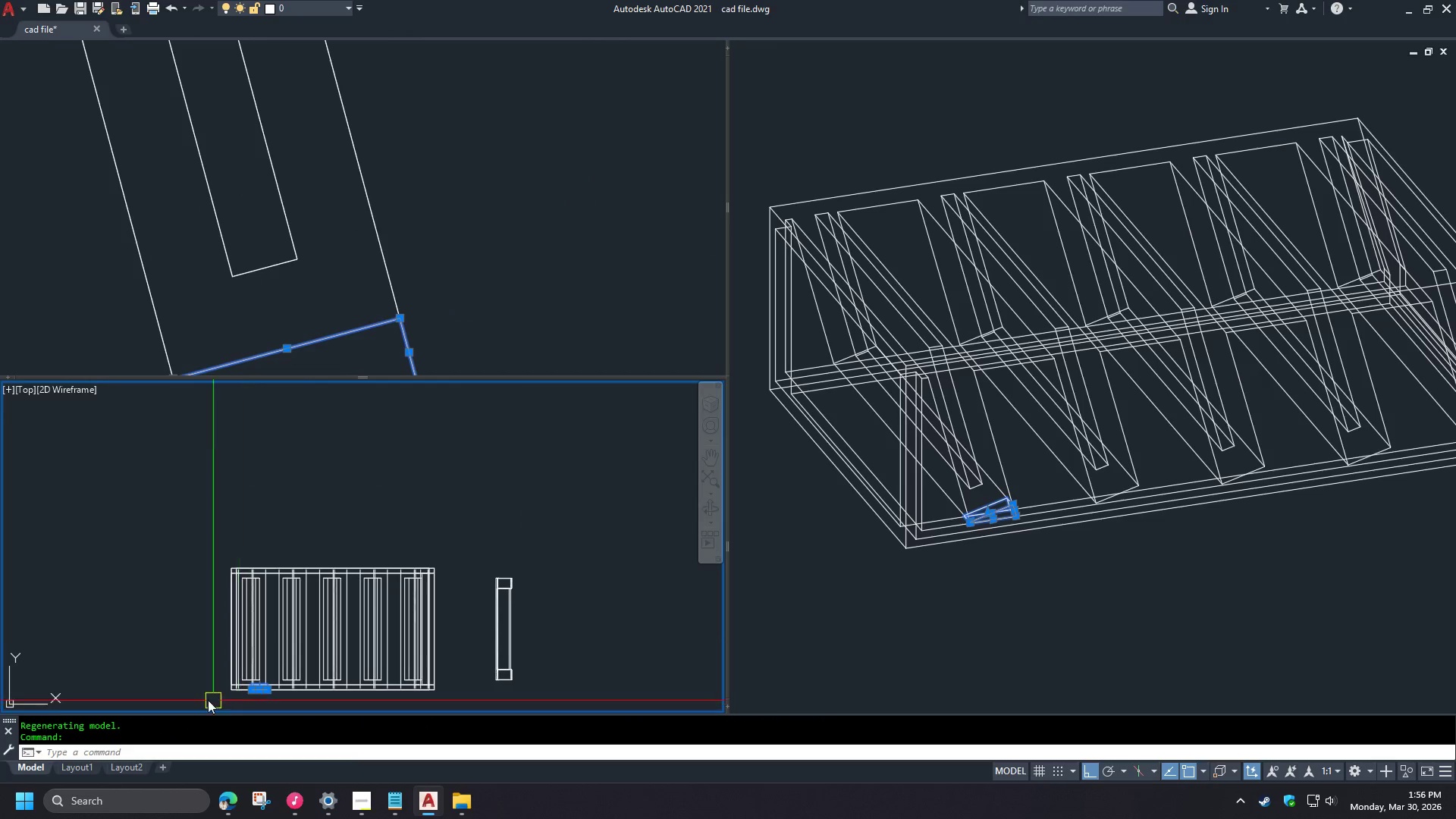 
scroll: coordinate [205, 688], scroll_direction: up, amount: 2.0
 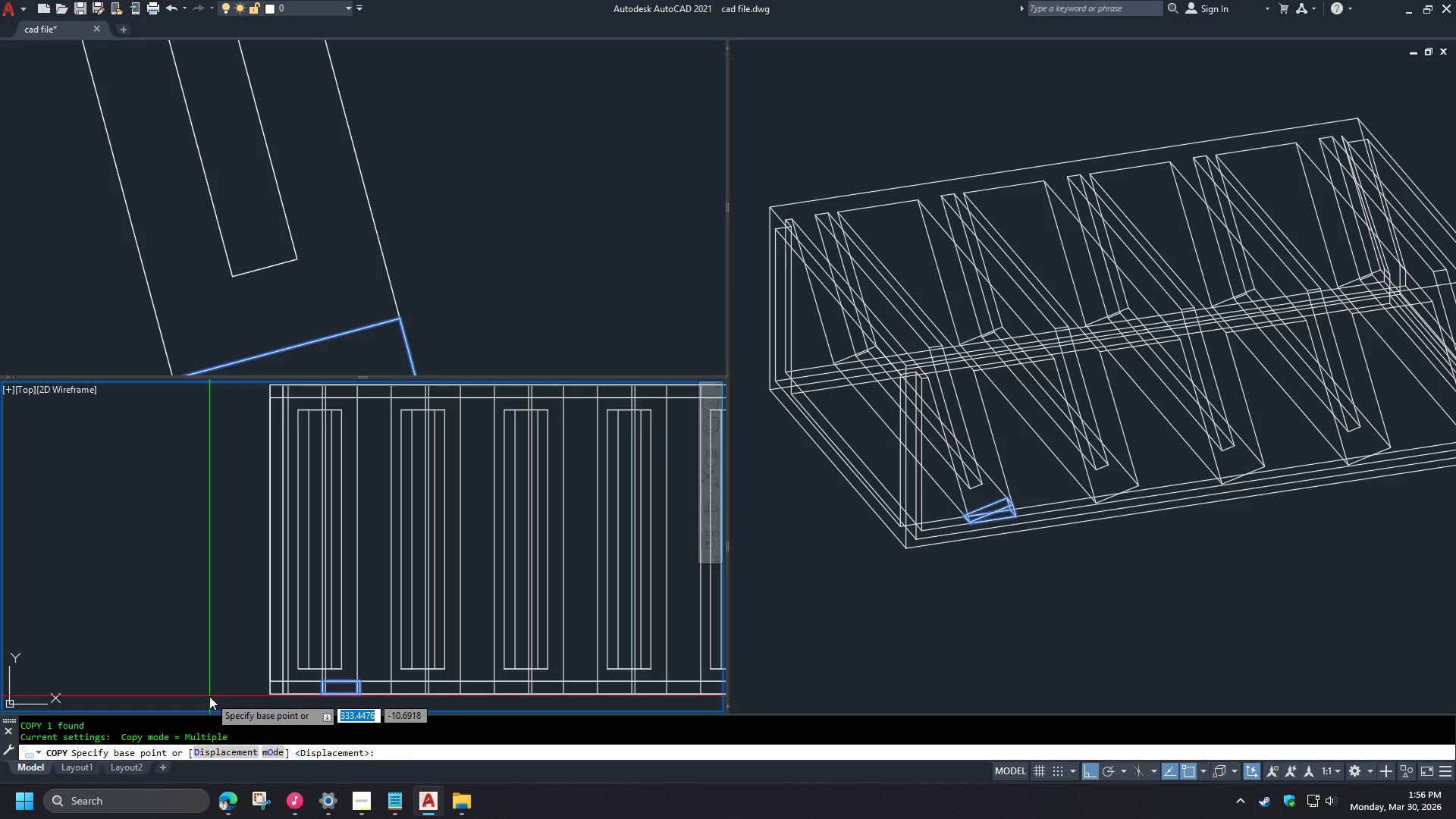 
key(Numpad1)
 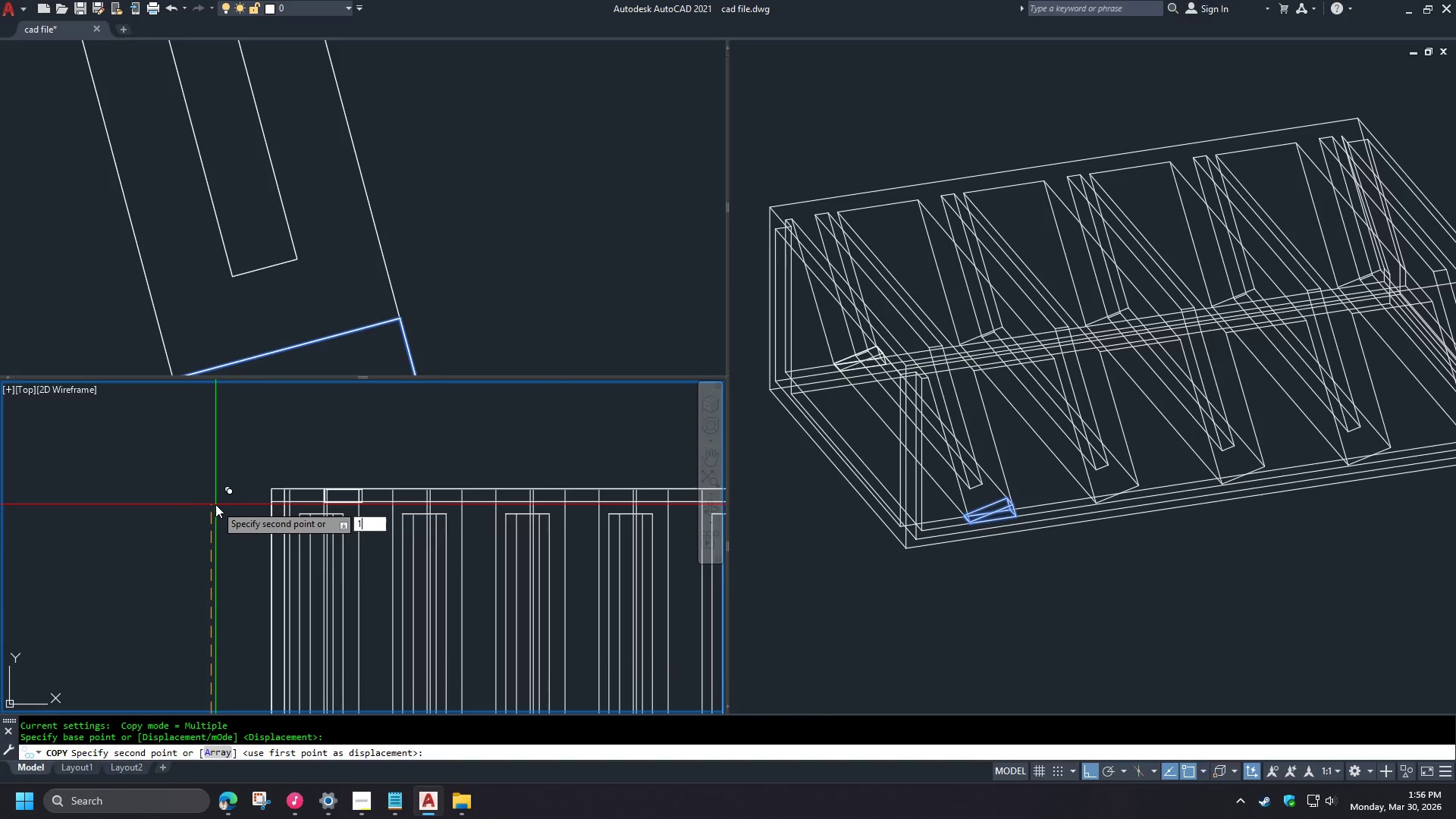 
key(Numpad1)
 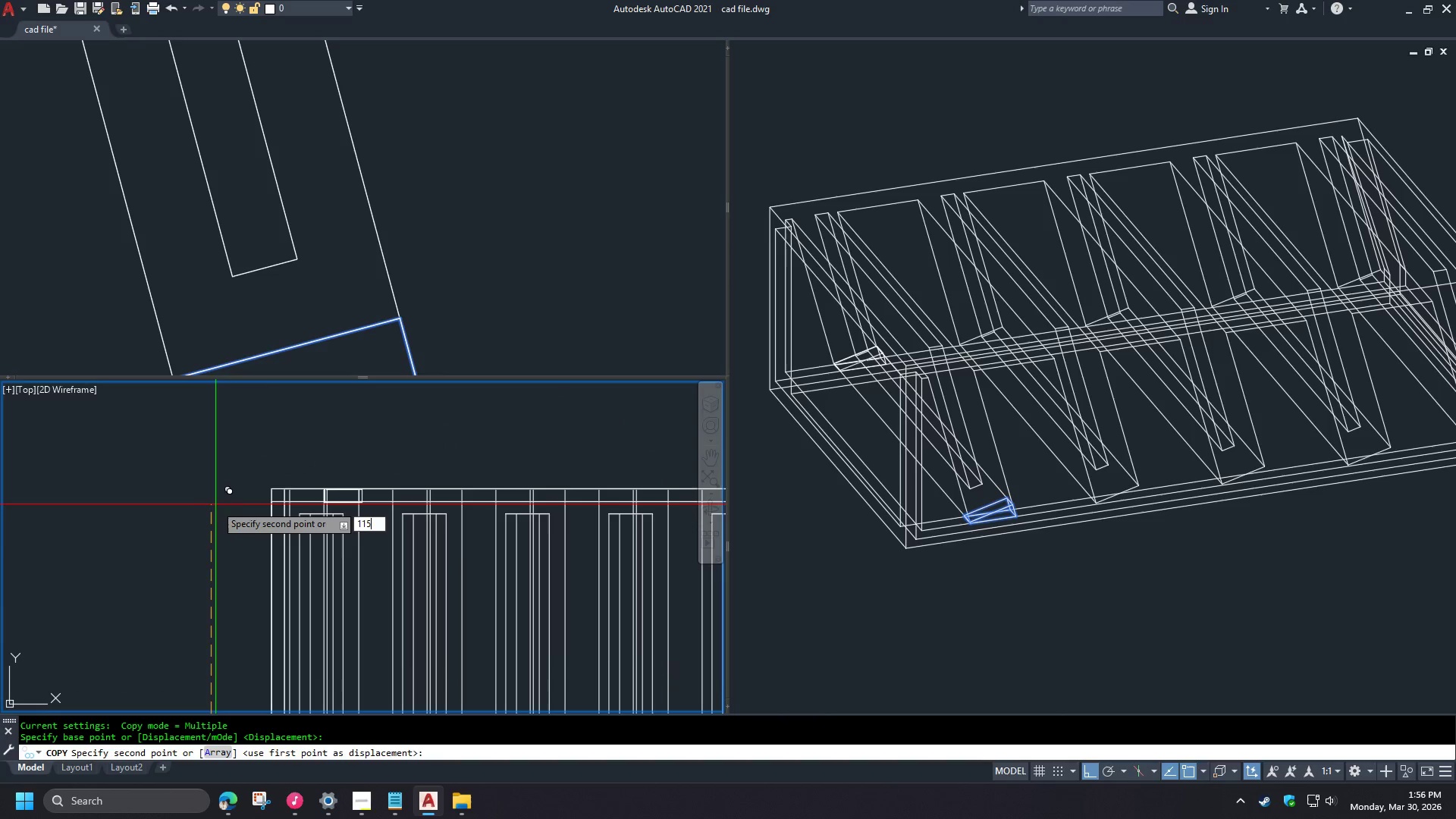 
key(Numpad5)
 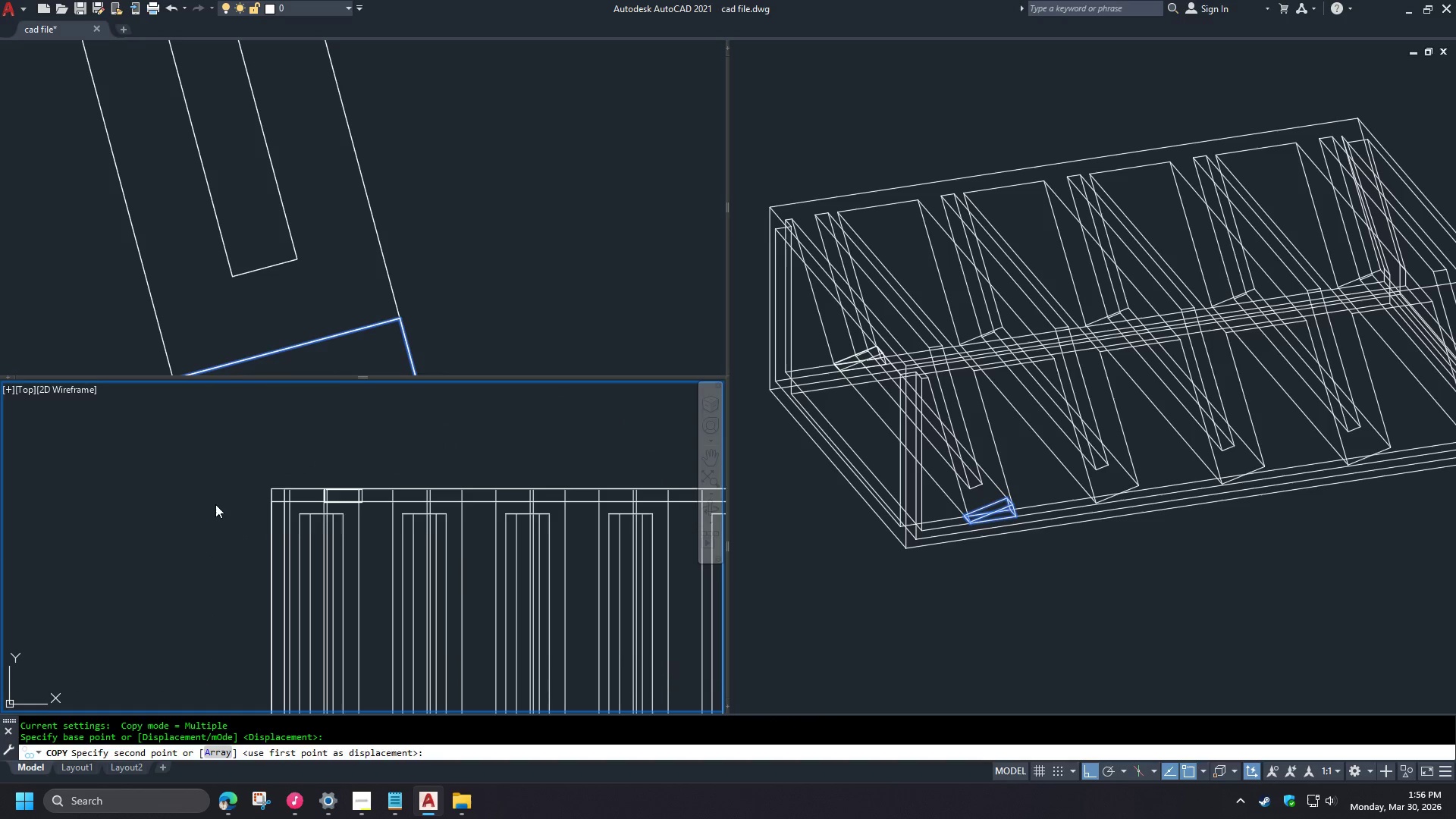 
key(Space)
 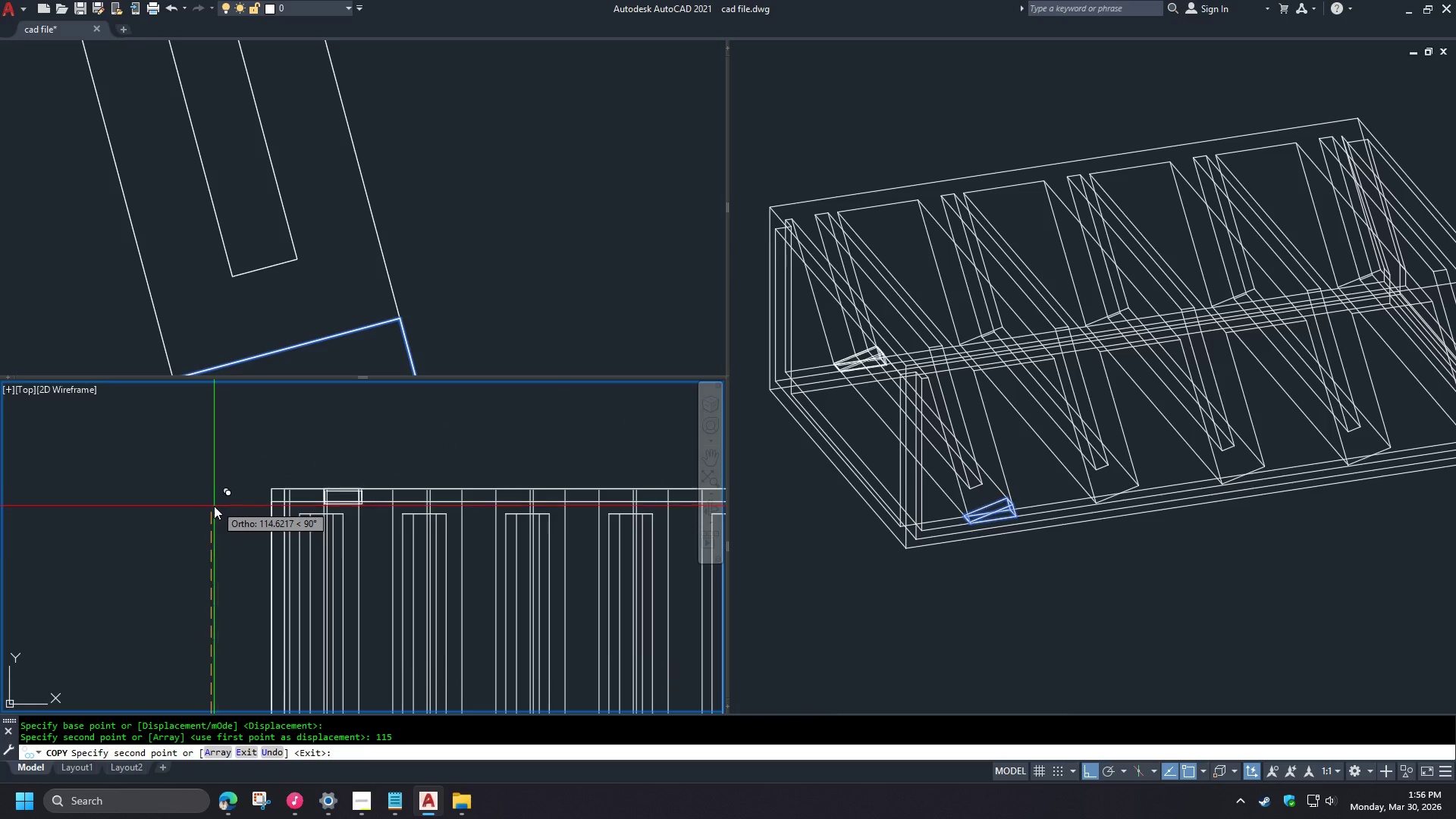 
key(Space)
 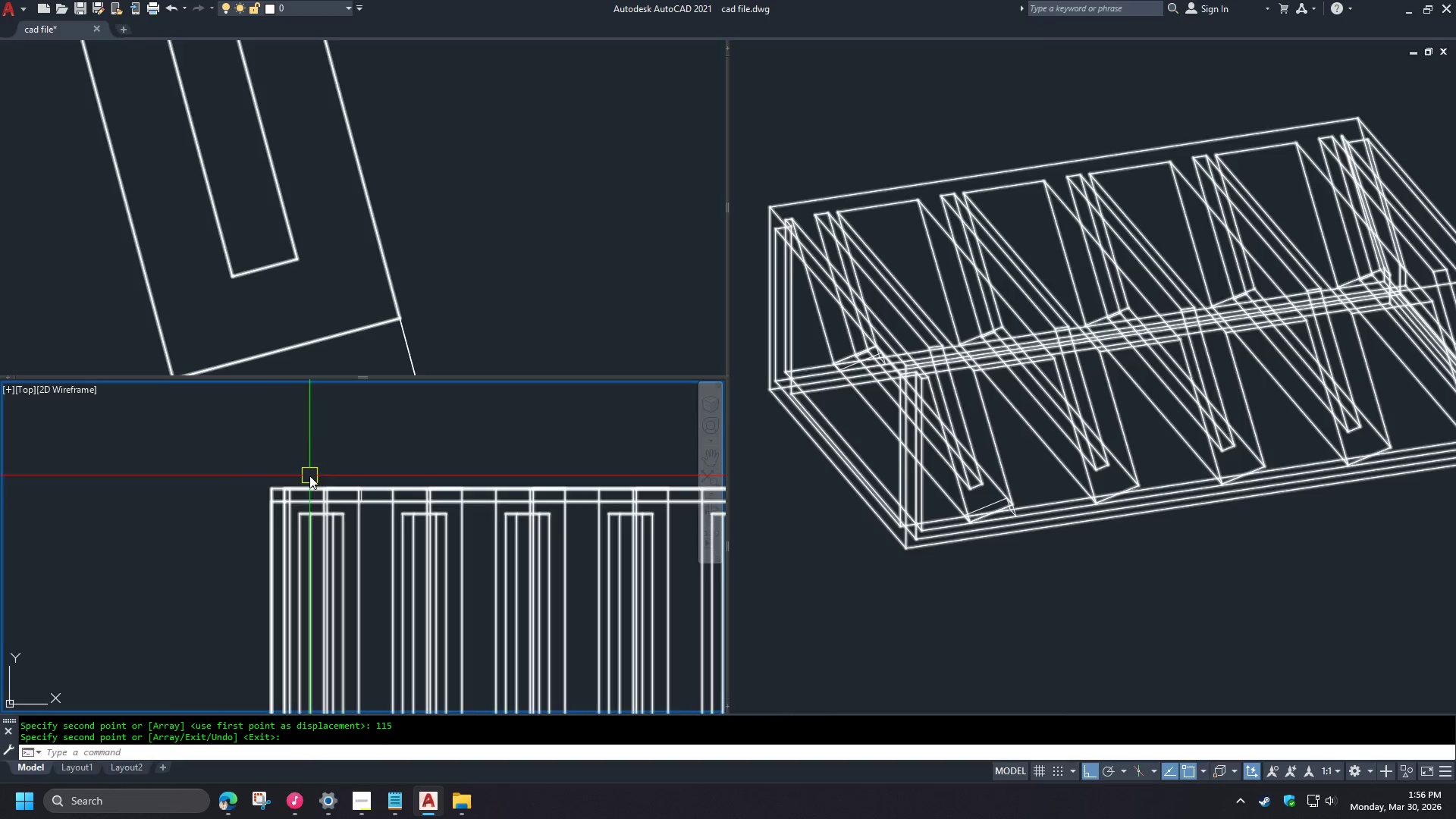 
scroll: coordinate [338, 469], scroll_direction: up, amount: 3.0
 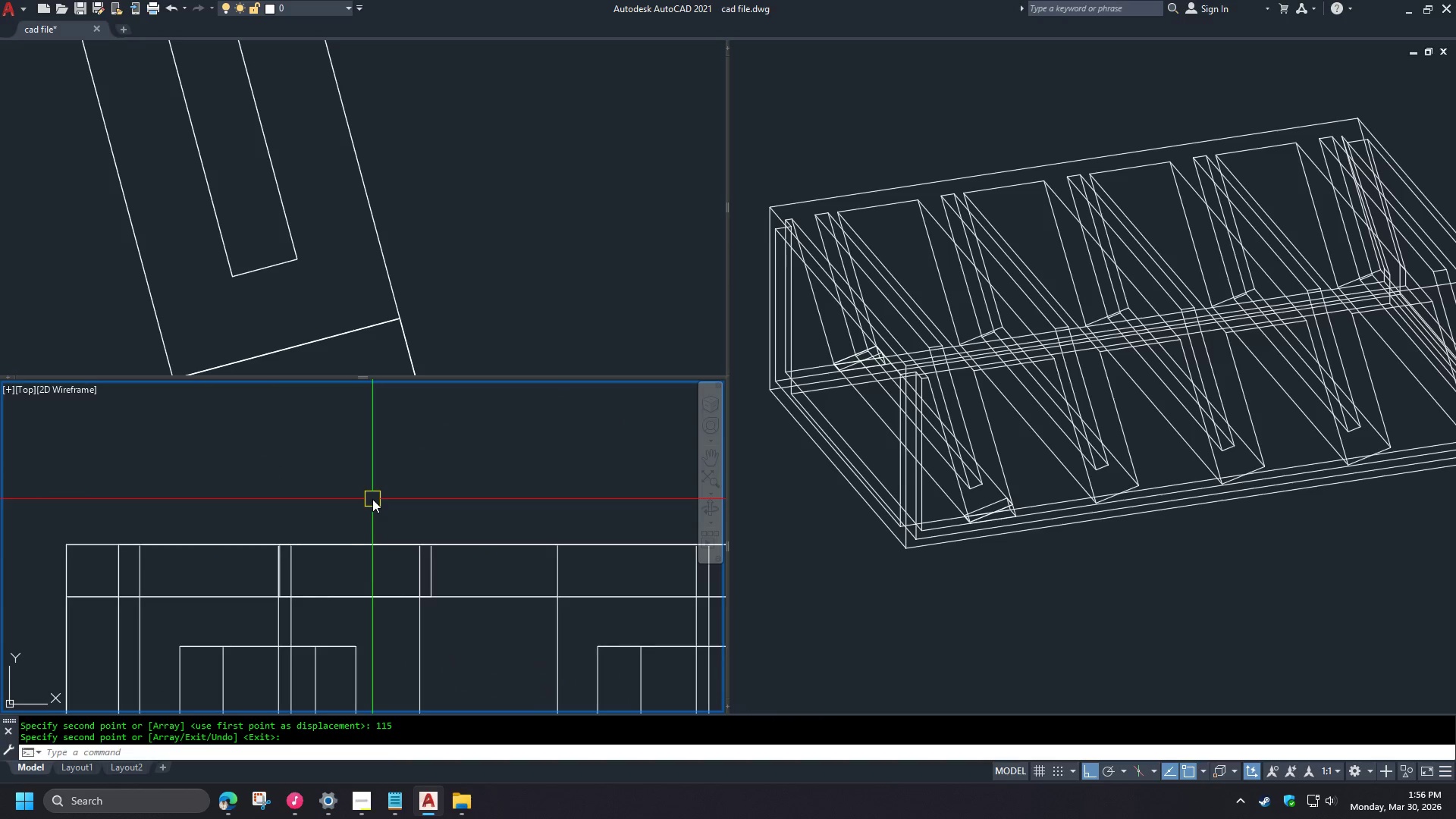 
left_click([446, 331])
 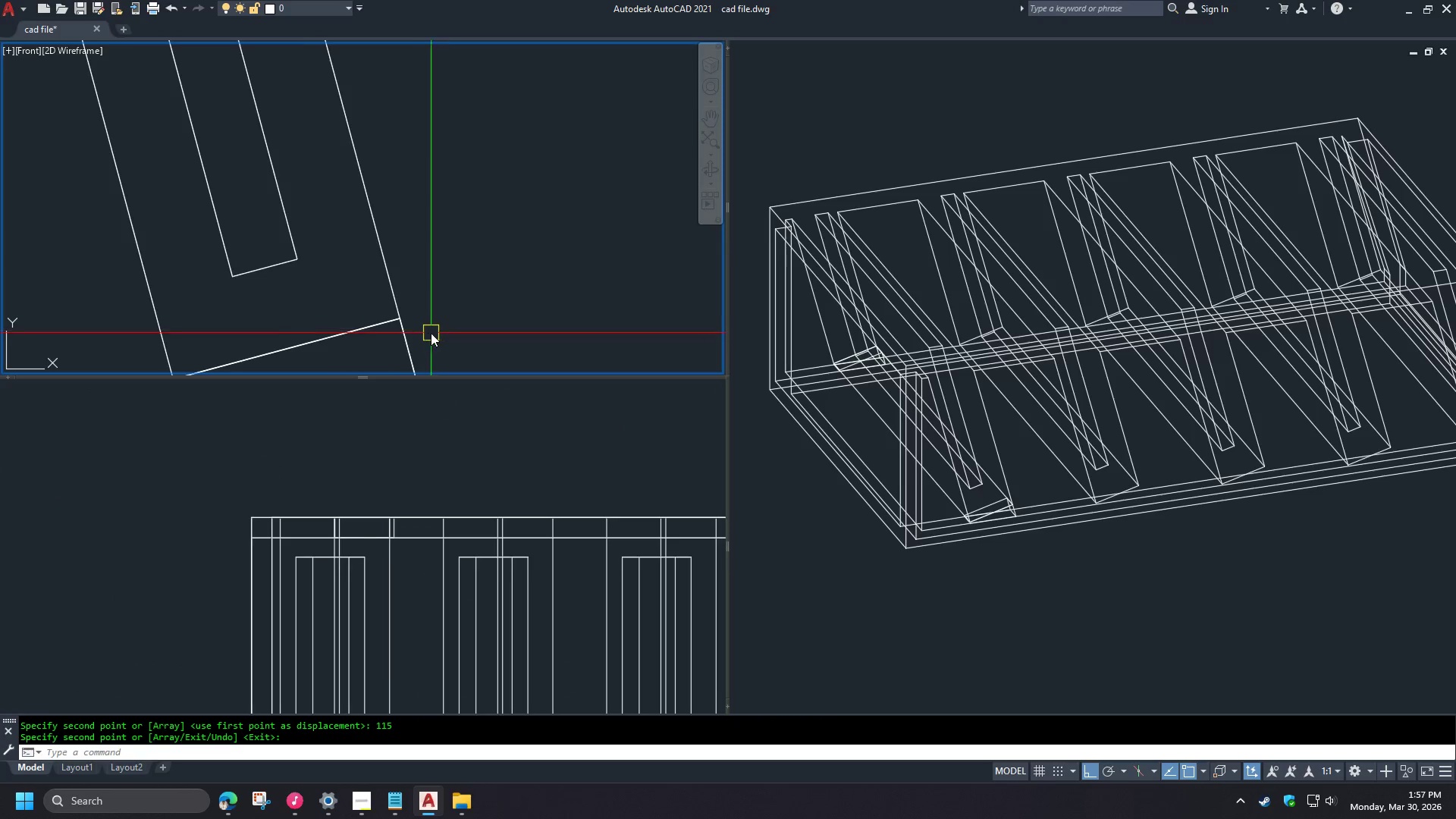 
scroll: coordinate [372, 499], scroll_direction: down, amount: 2.0
 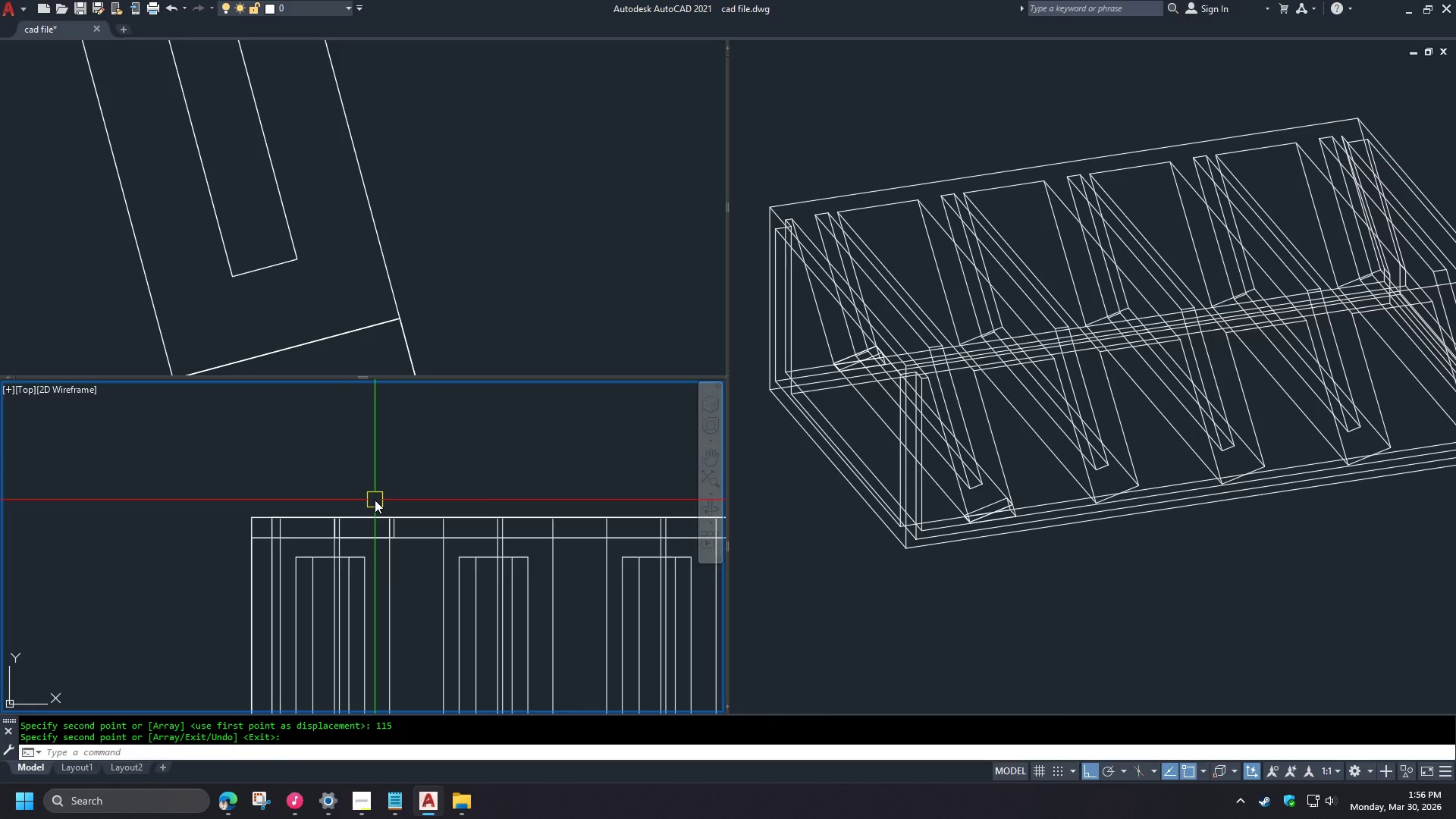 
left_click_drag(start_coordinate=[179, 295], to_coordinate=[189, 300])
 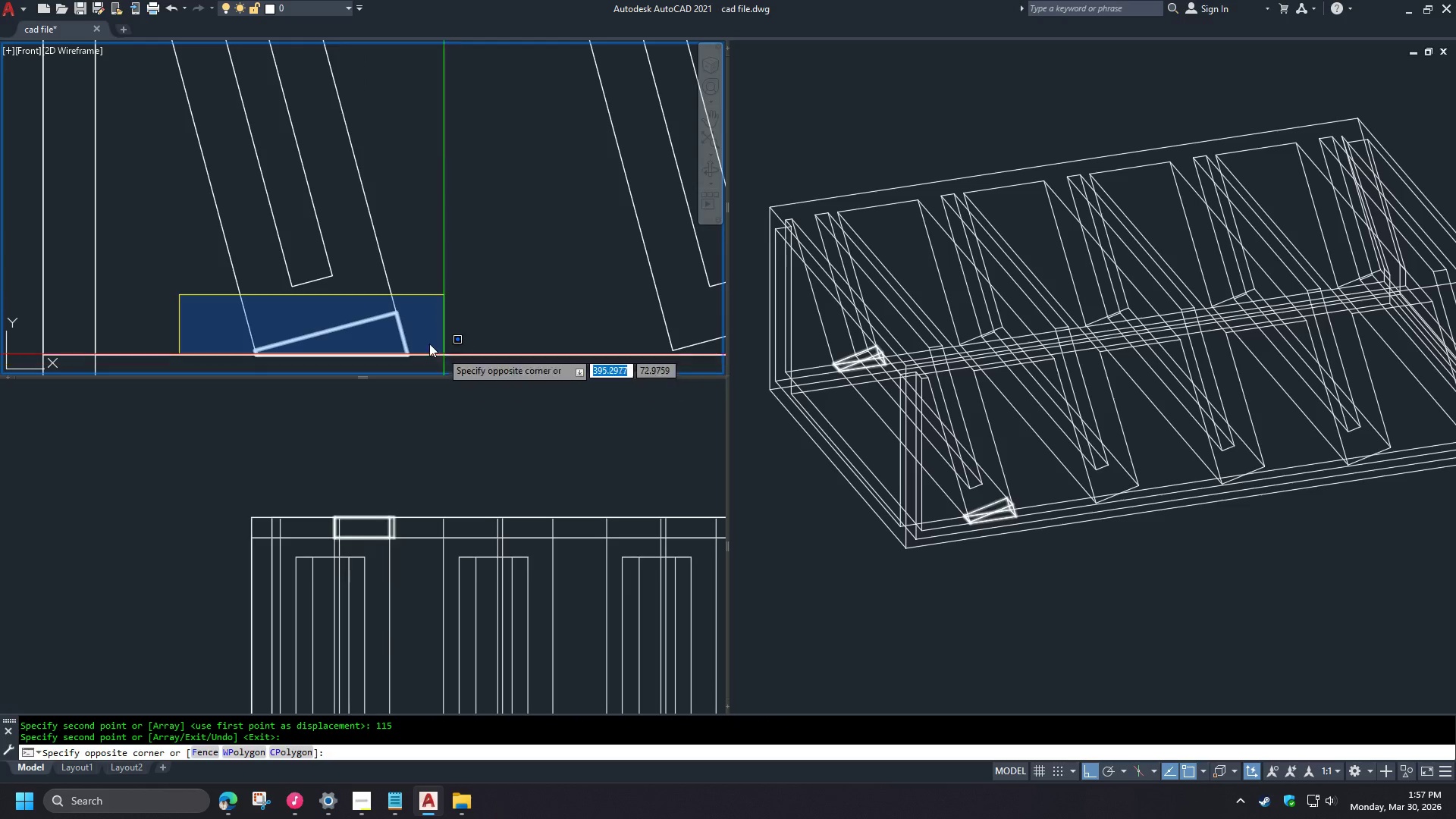 
left_click([401, 328])
 